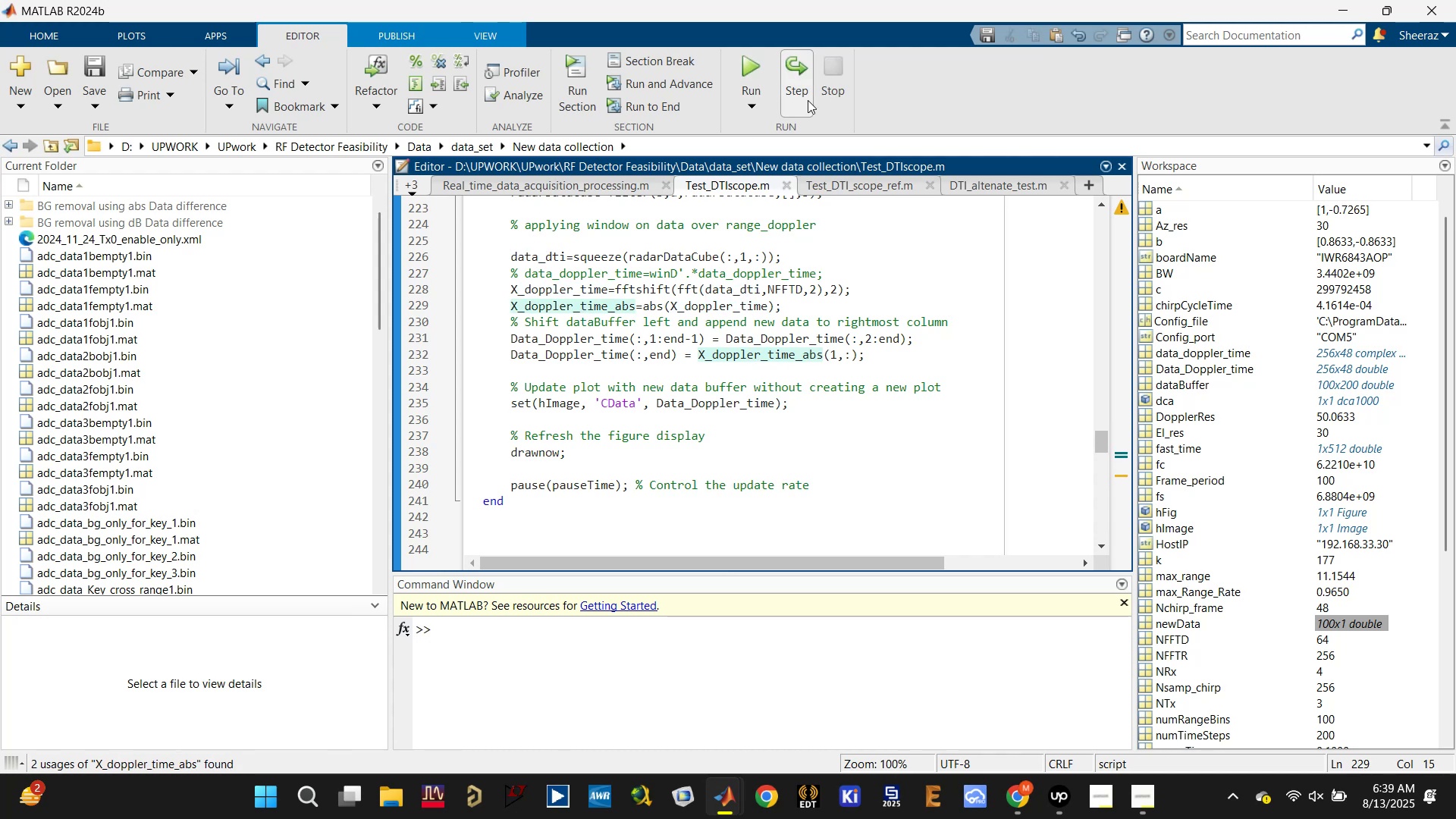 
left_click([752, 67])
 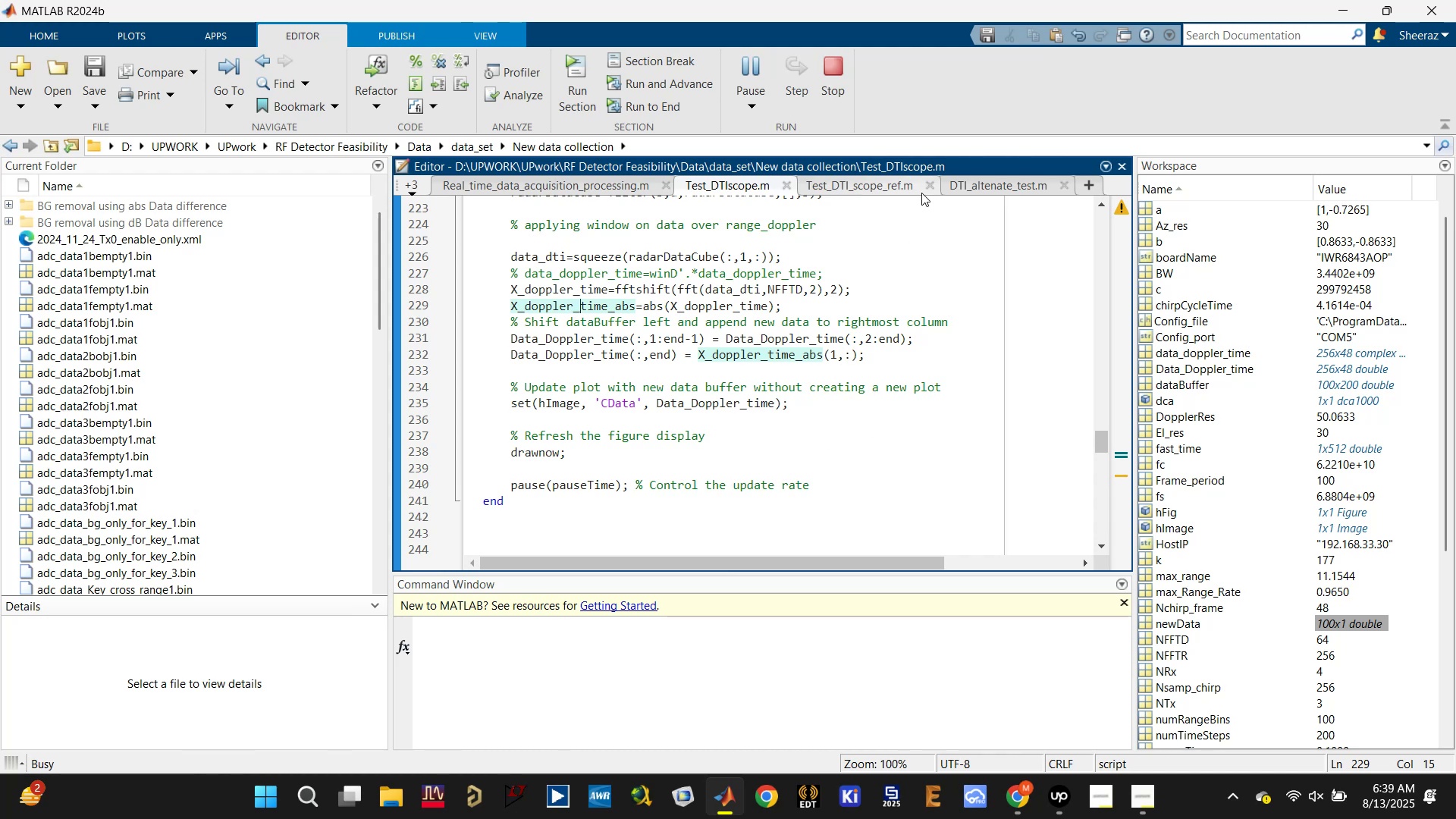 
wait(16.2)
 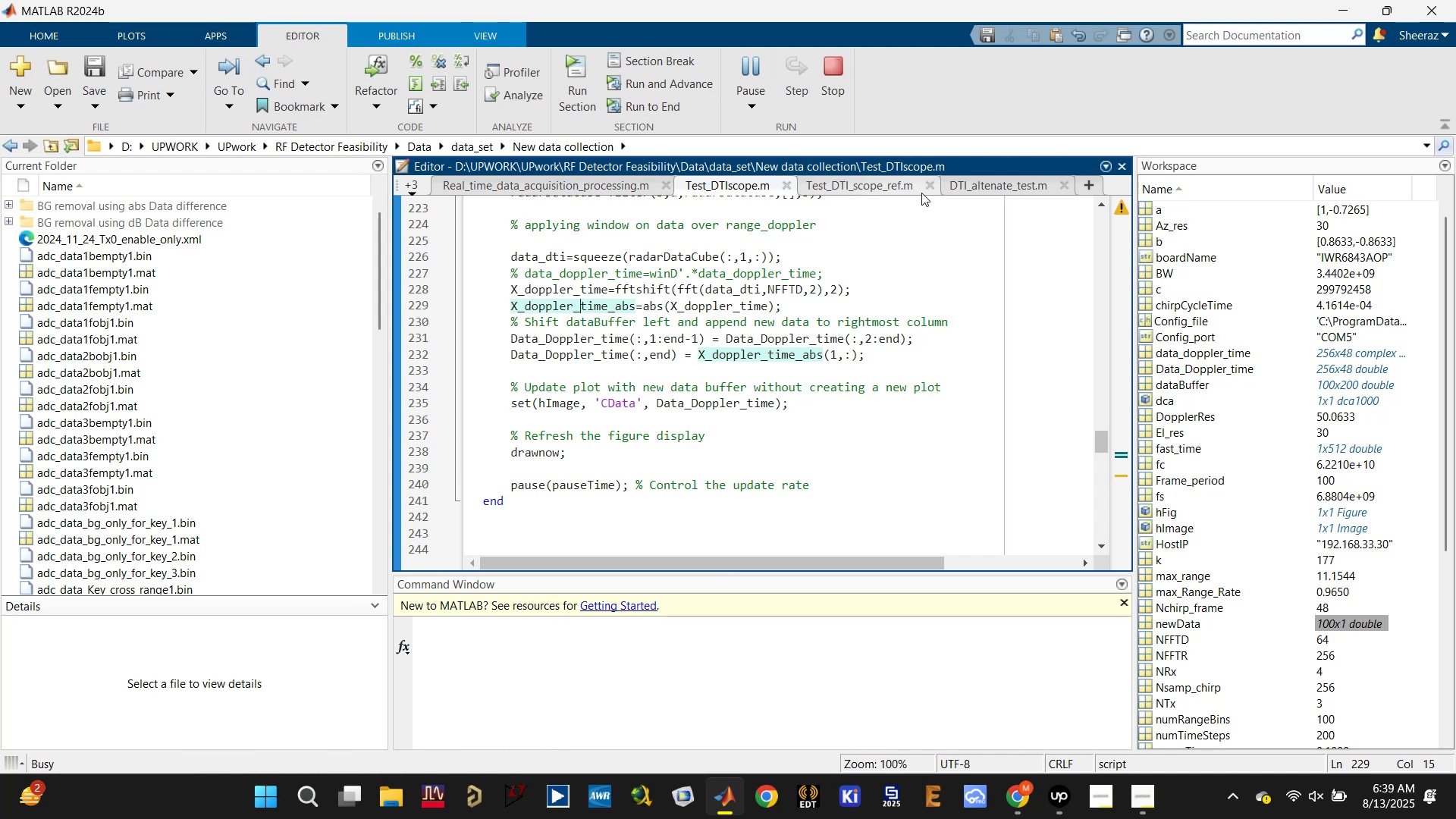 
left_click([970, 124])
 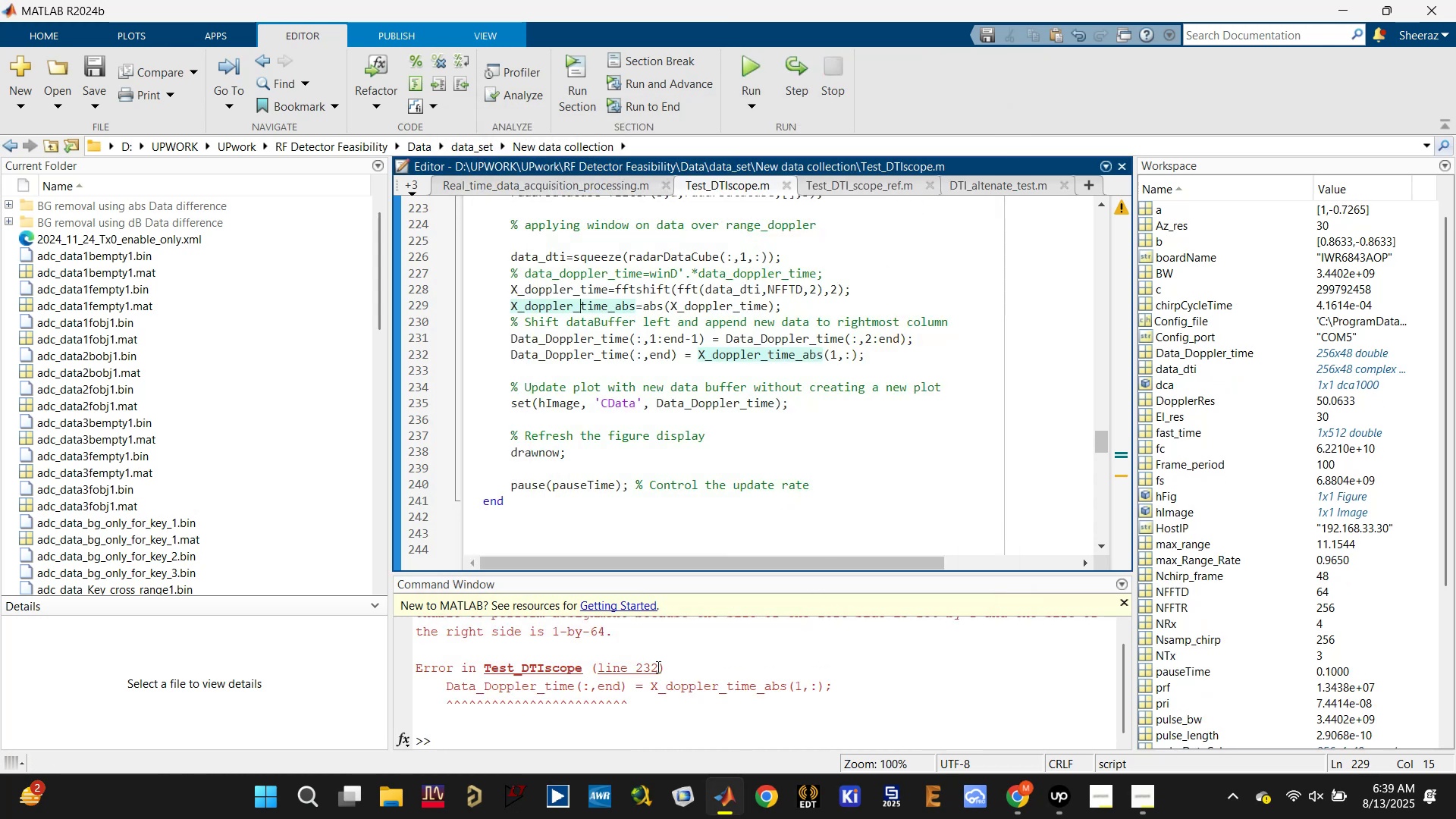 
scroll: coordinate [799, 465], scroll_direction: down, amount: 6.0
 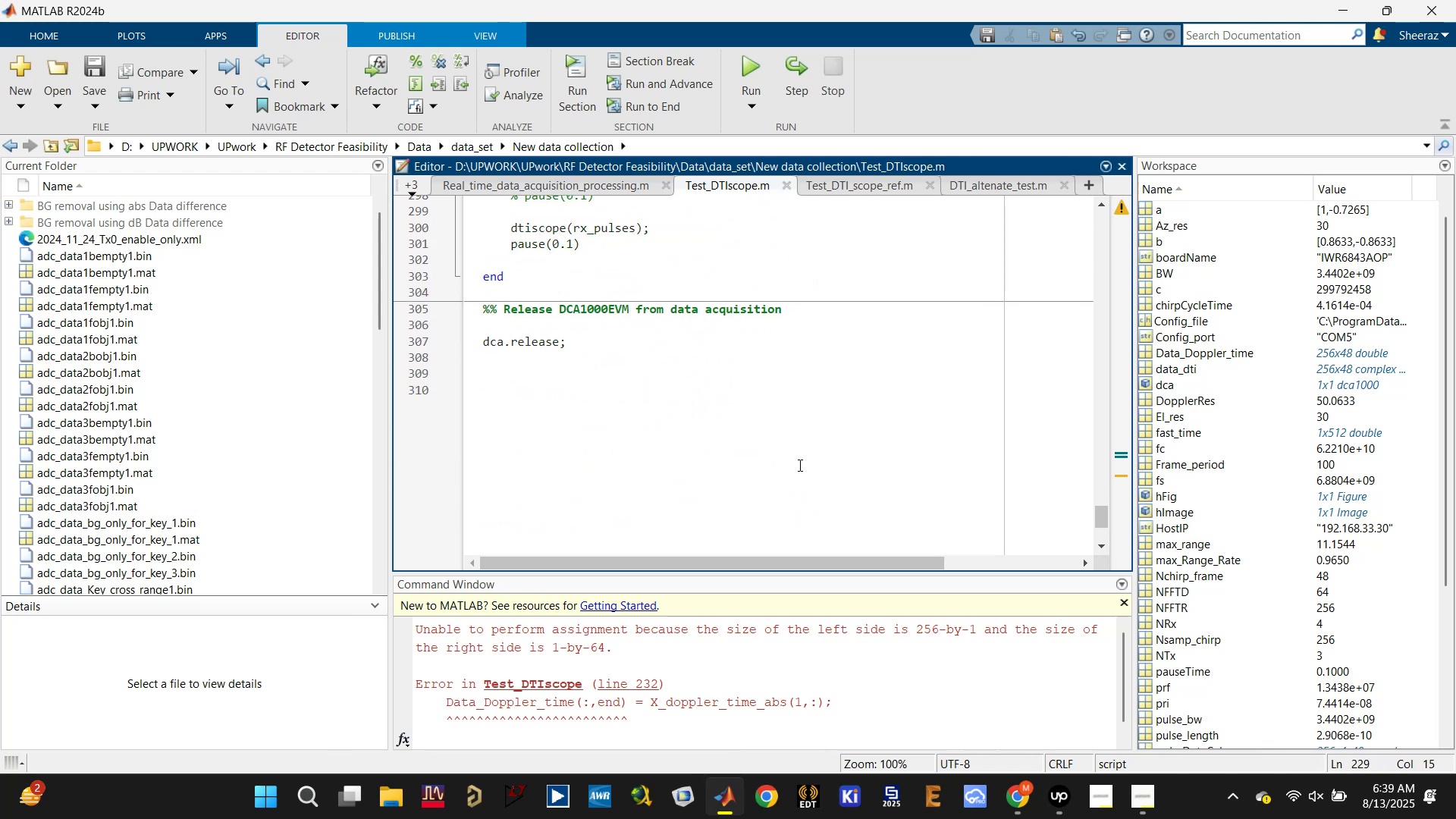 
left_click([799, 465])
 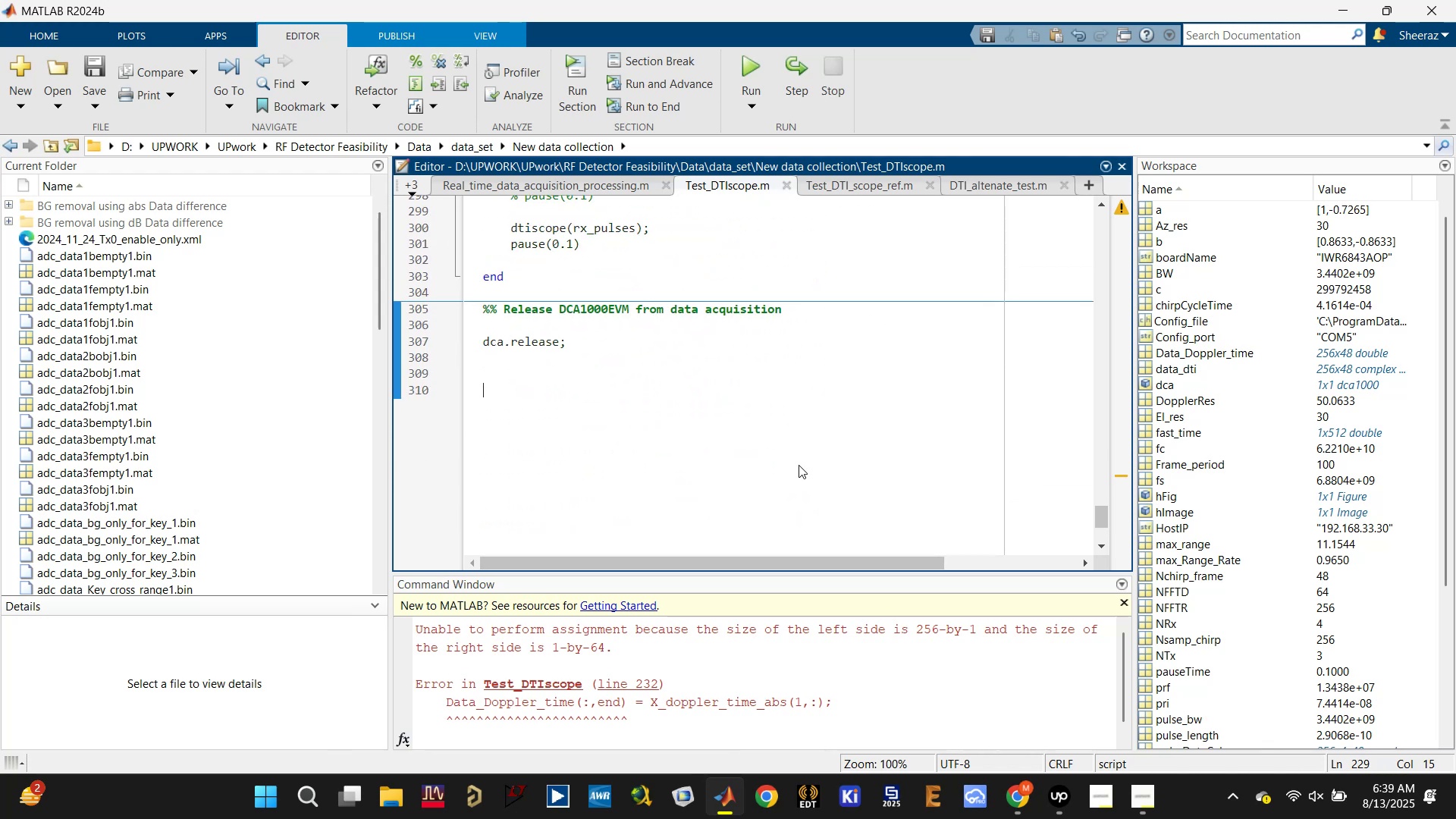 
key(Control+Enter)
 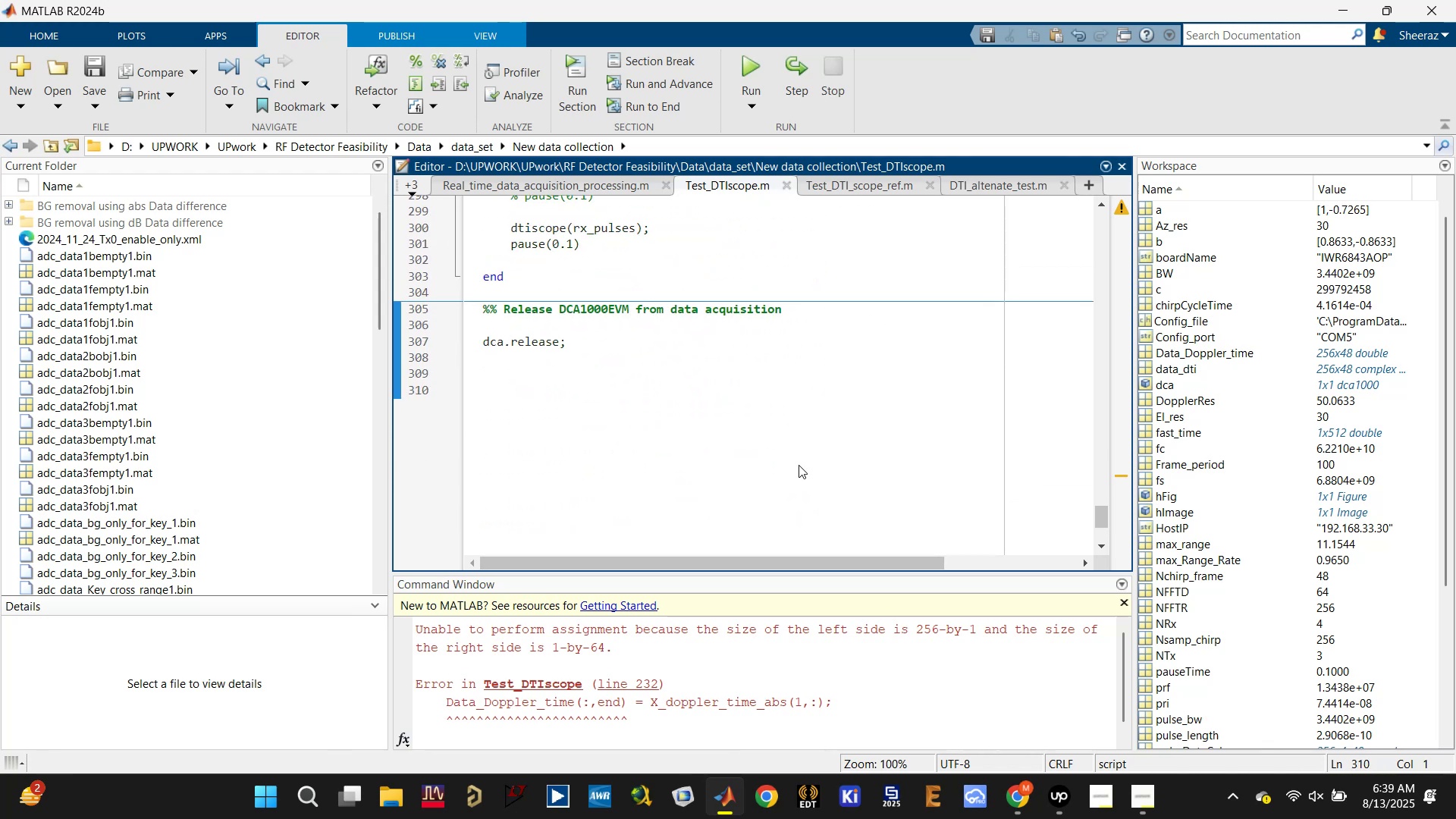 
scroll: coordinate [799, 465], scroll_direction: up, amount: 14.0
 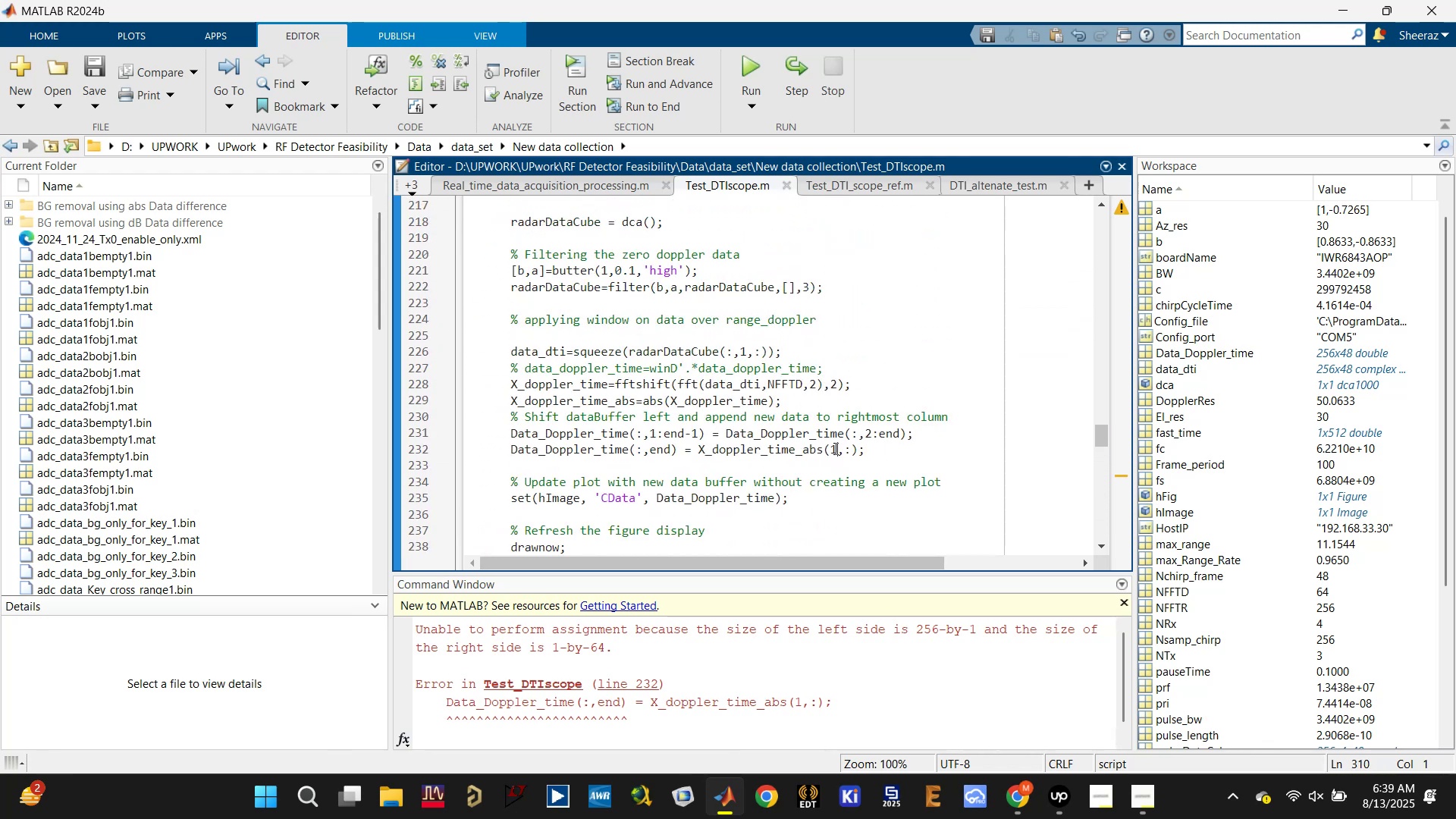 
key(Shift+Semicolon)
 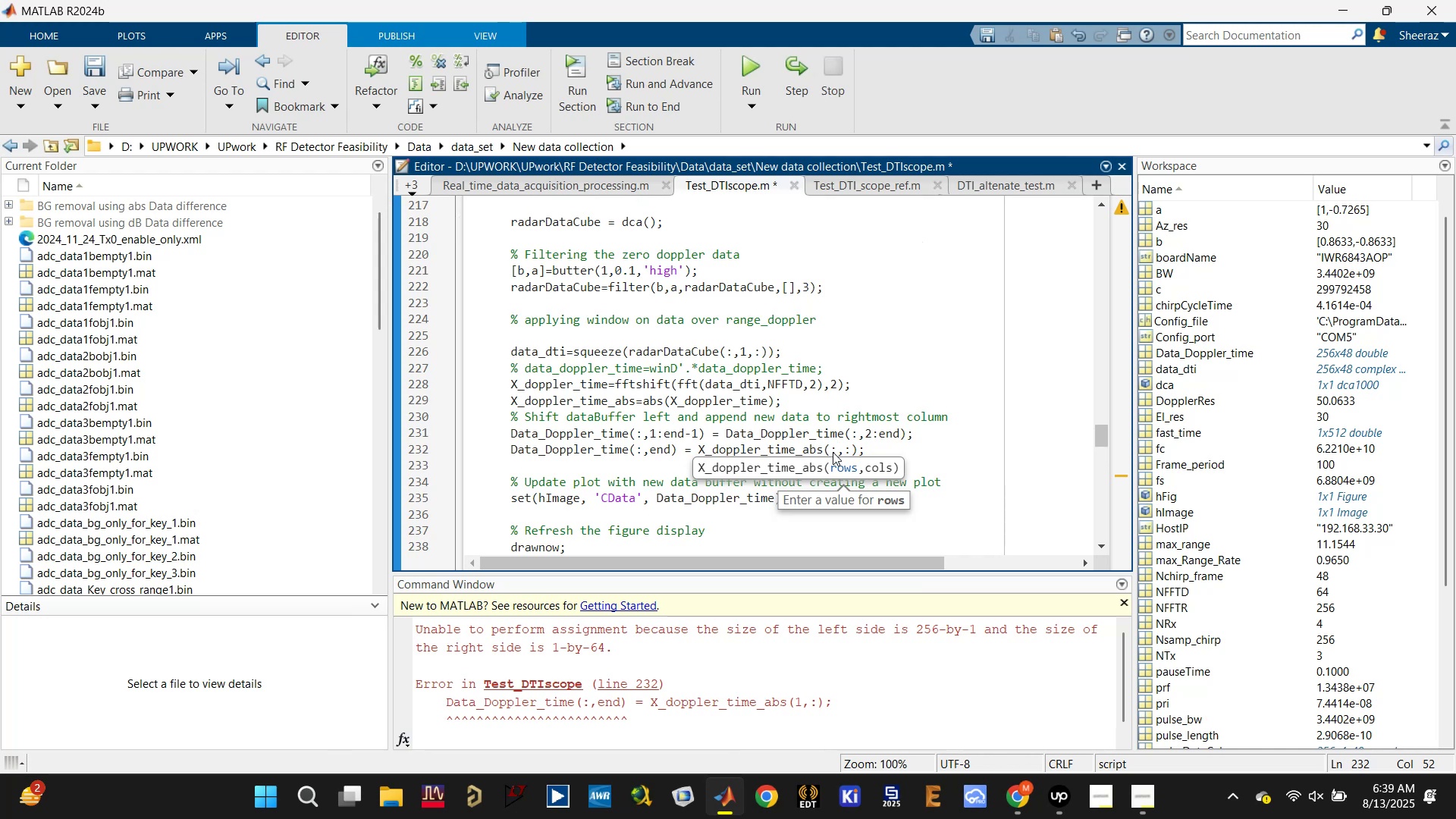 
key(ArrowRight)
 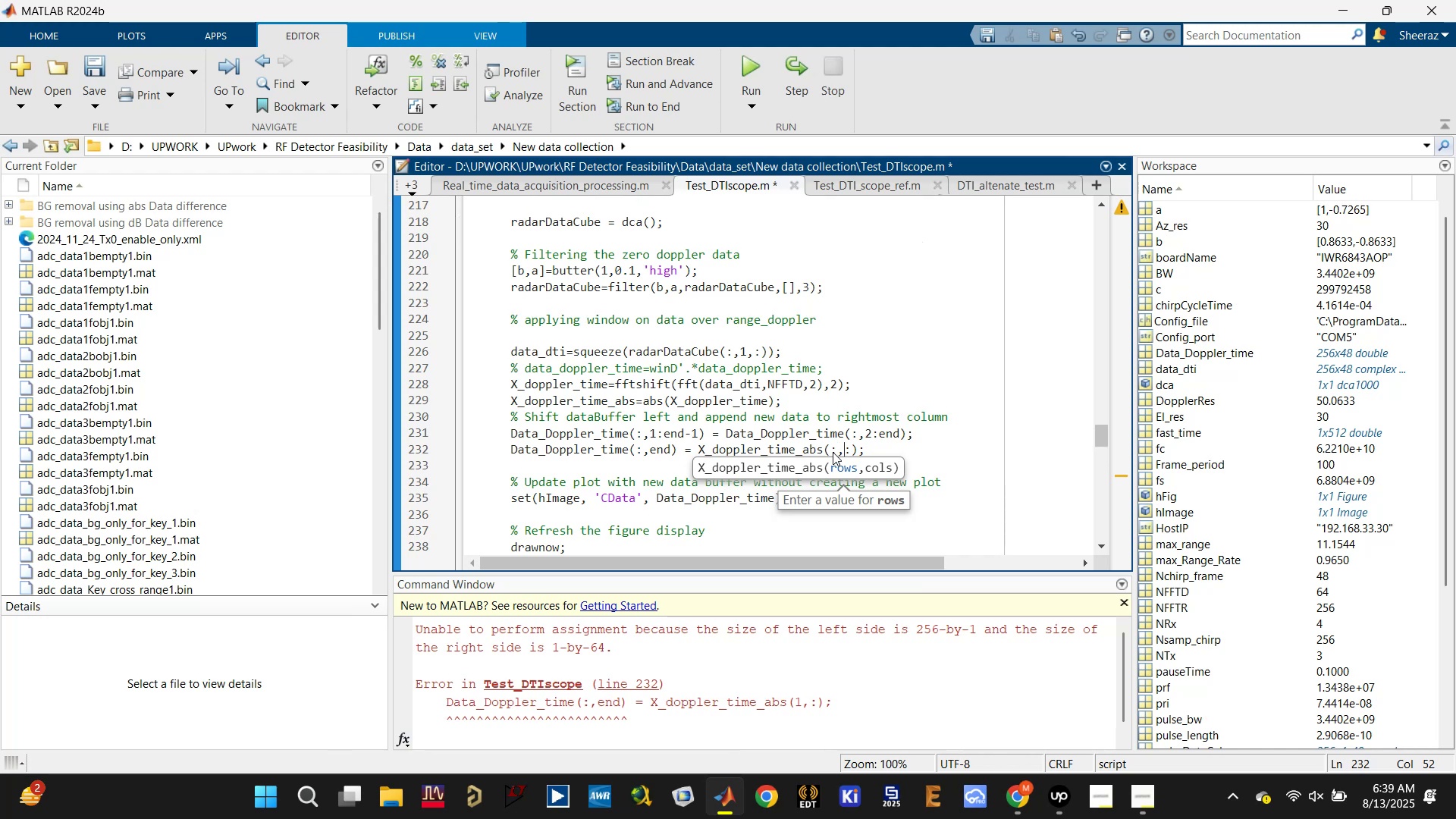 
key(ArrowRight)
 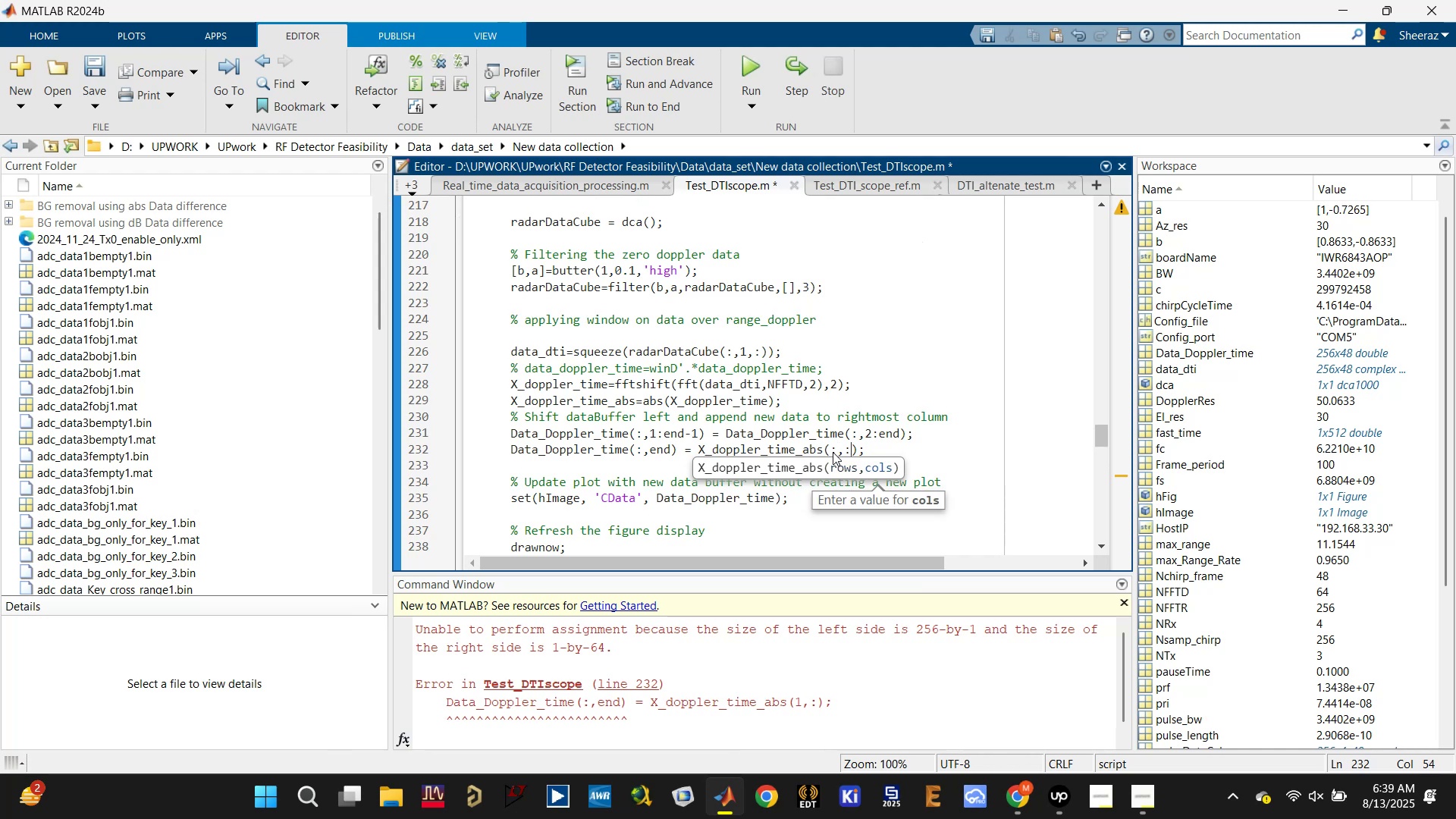 
key(ArrowRight)
 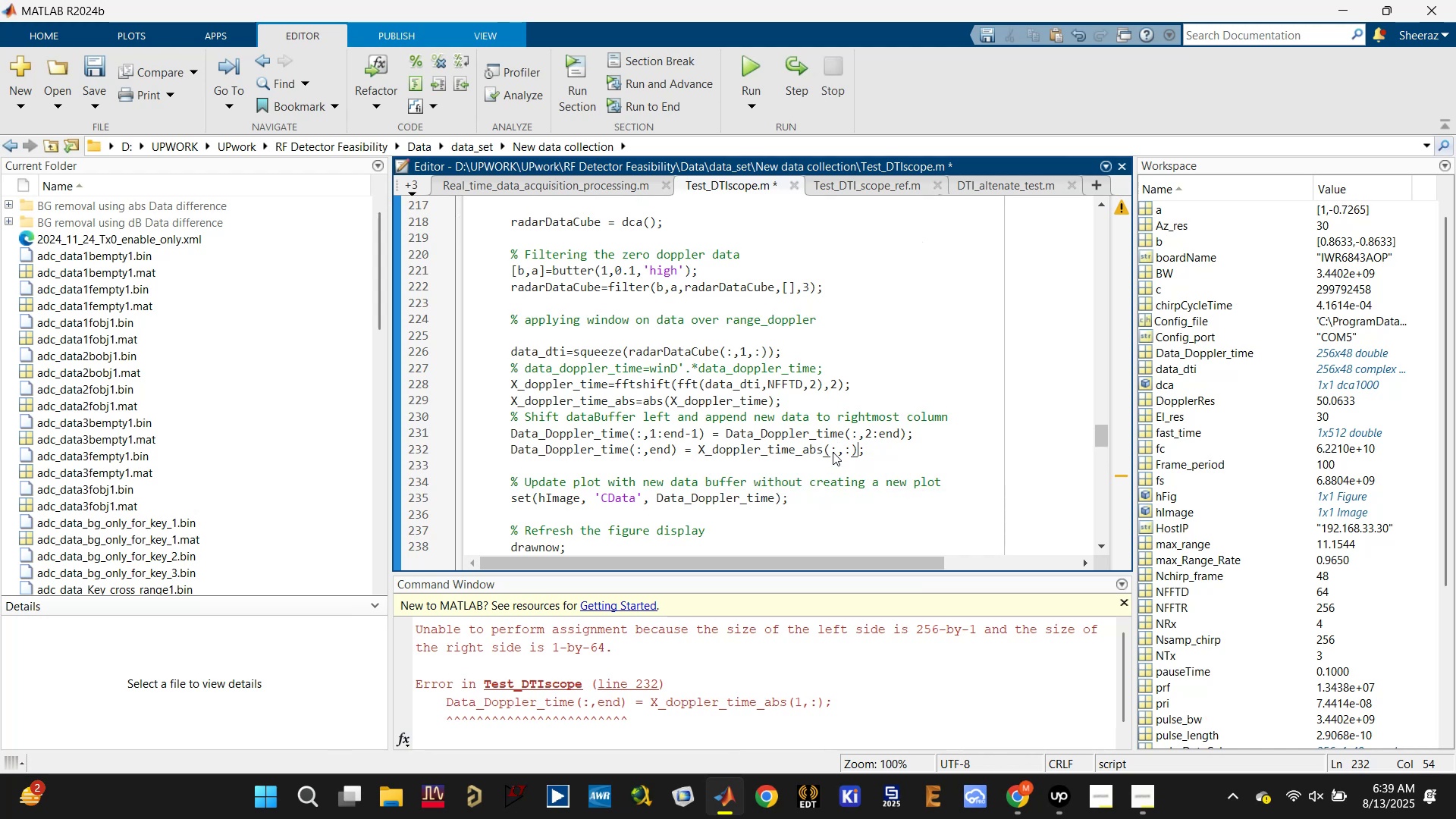 
key(ArrowLeft)
 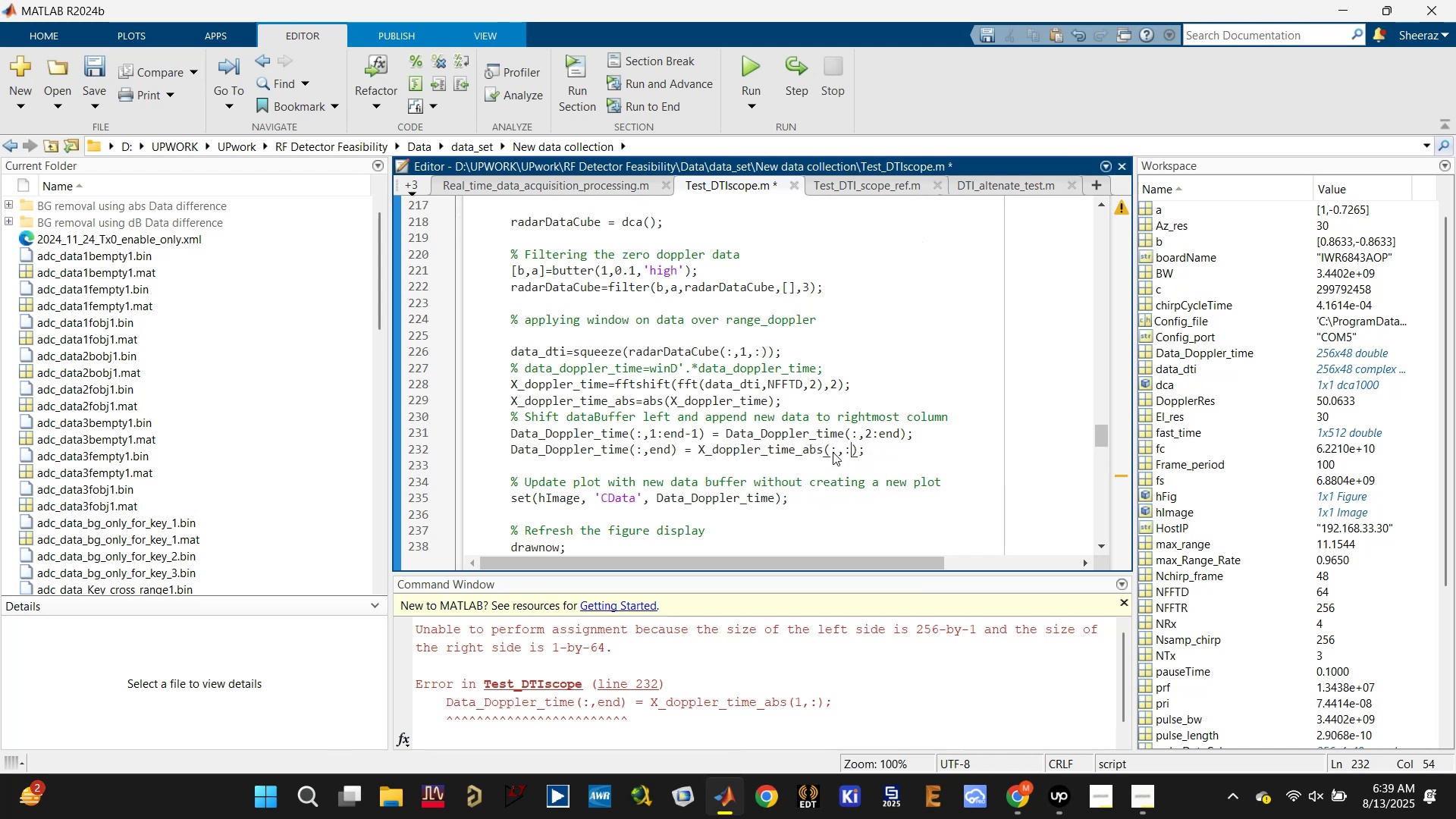 
key(Backspace)
 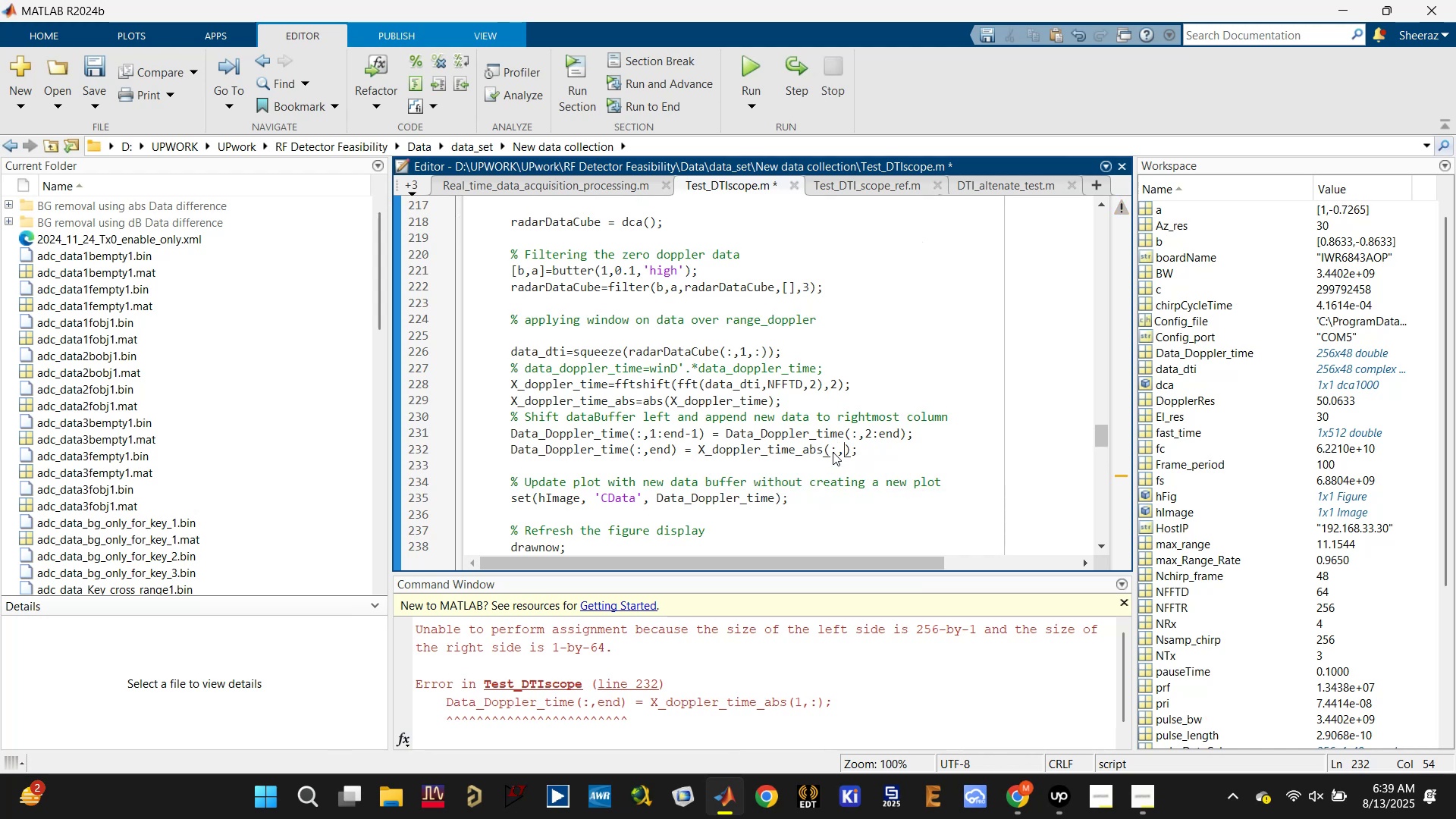 
key(1)
 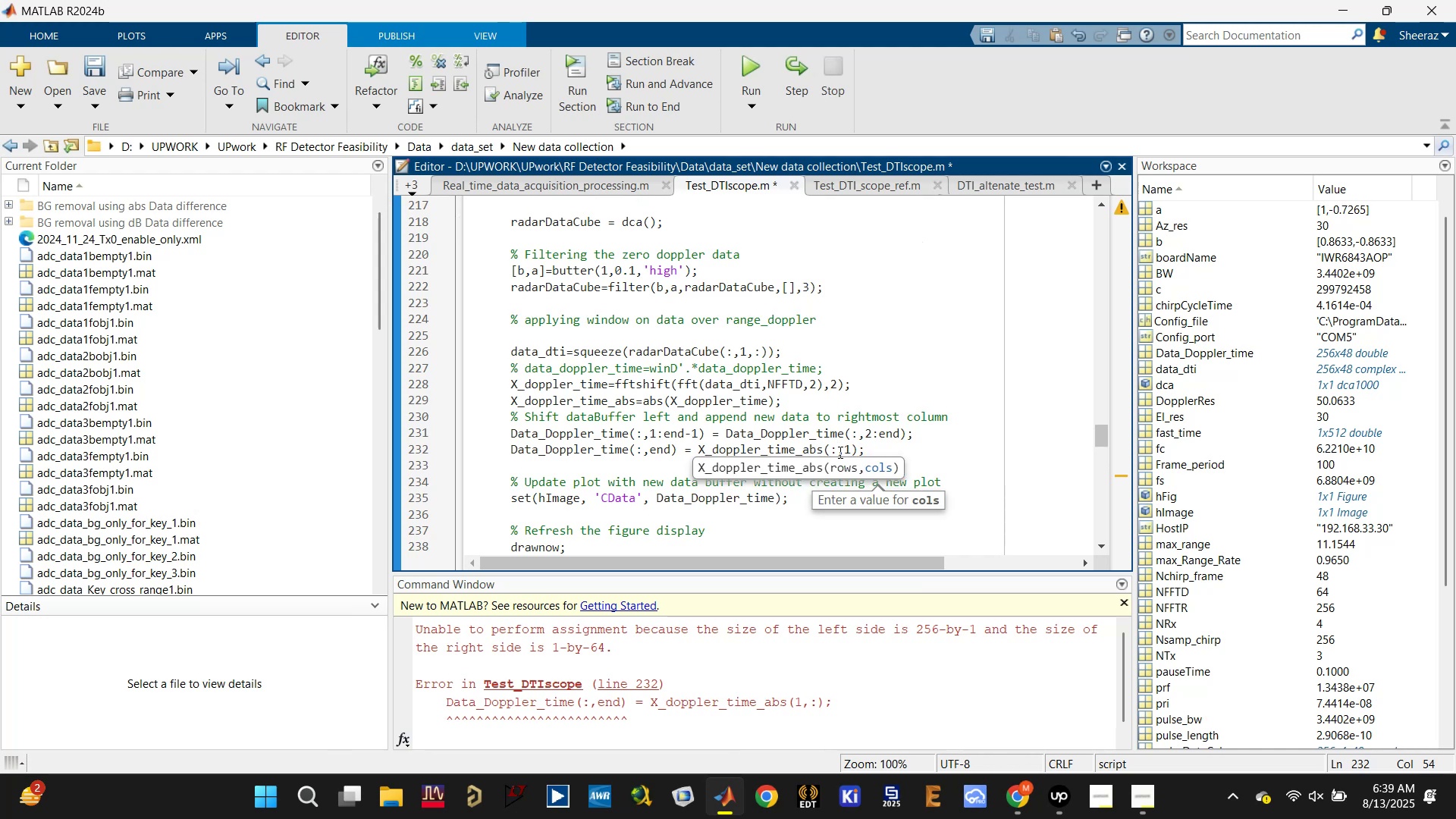 
left_click([906, 334])
 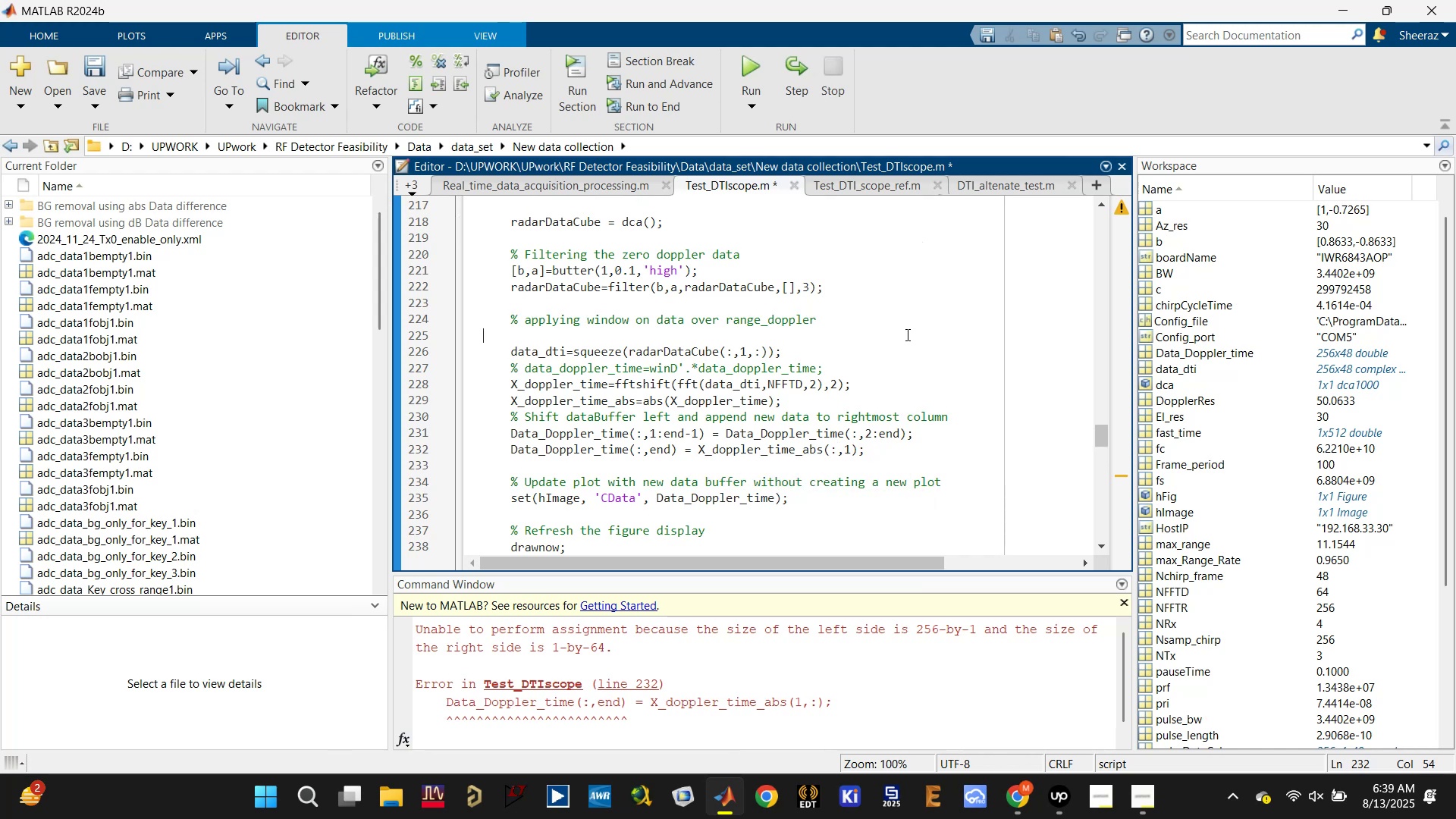 
key(Control+S)
 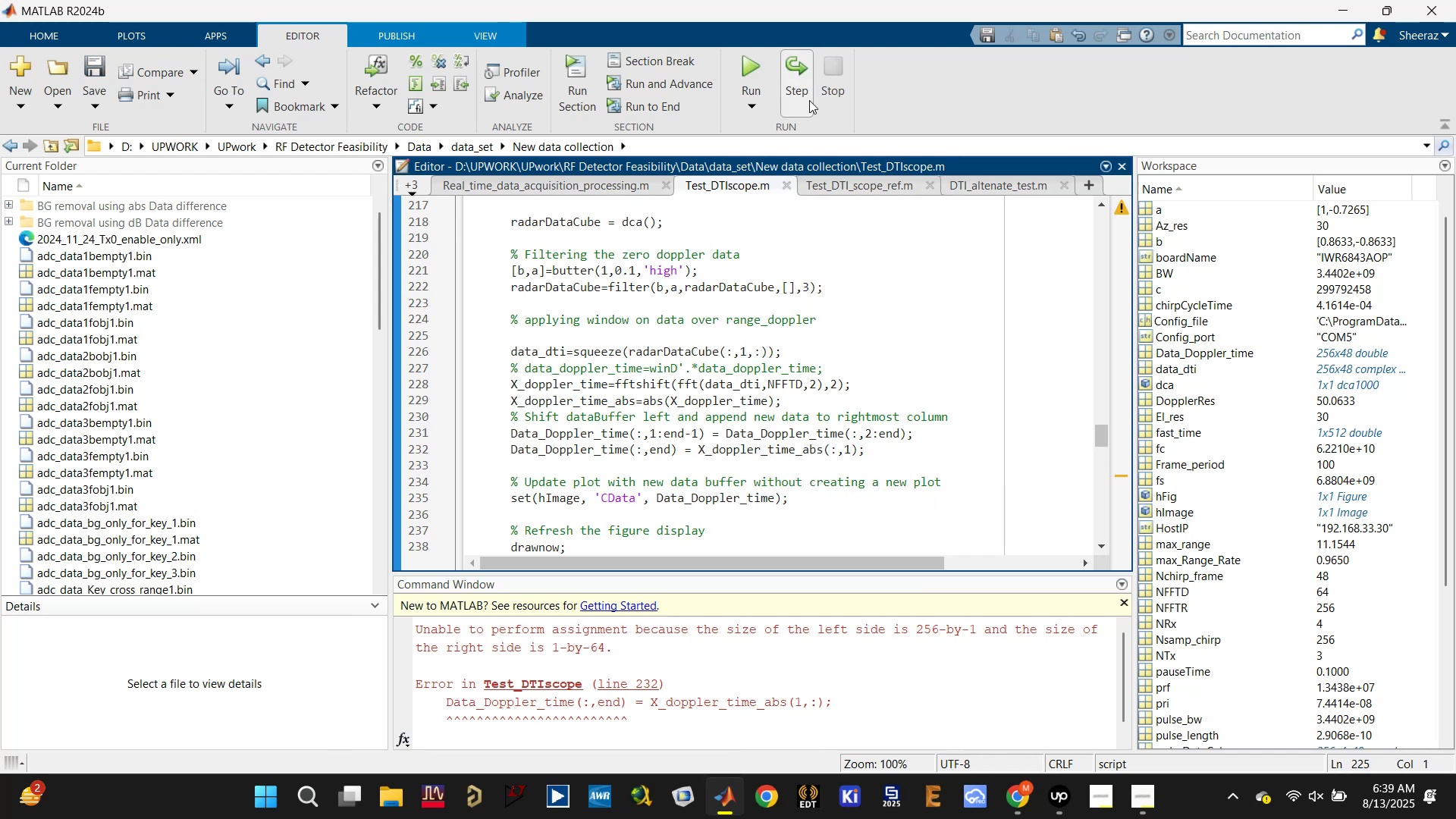 
left_click([749, 64])
 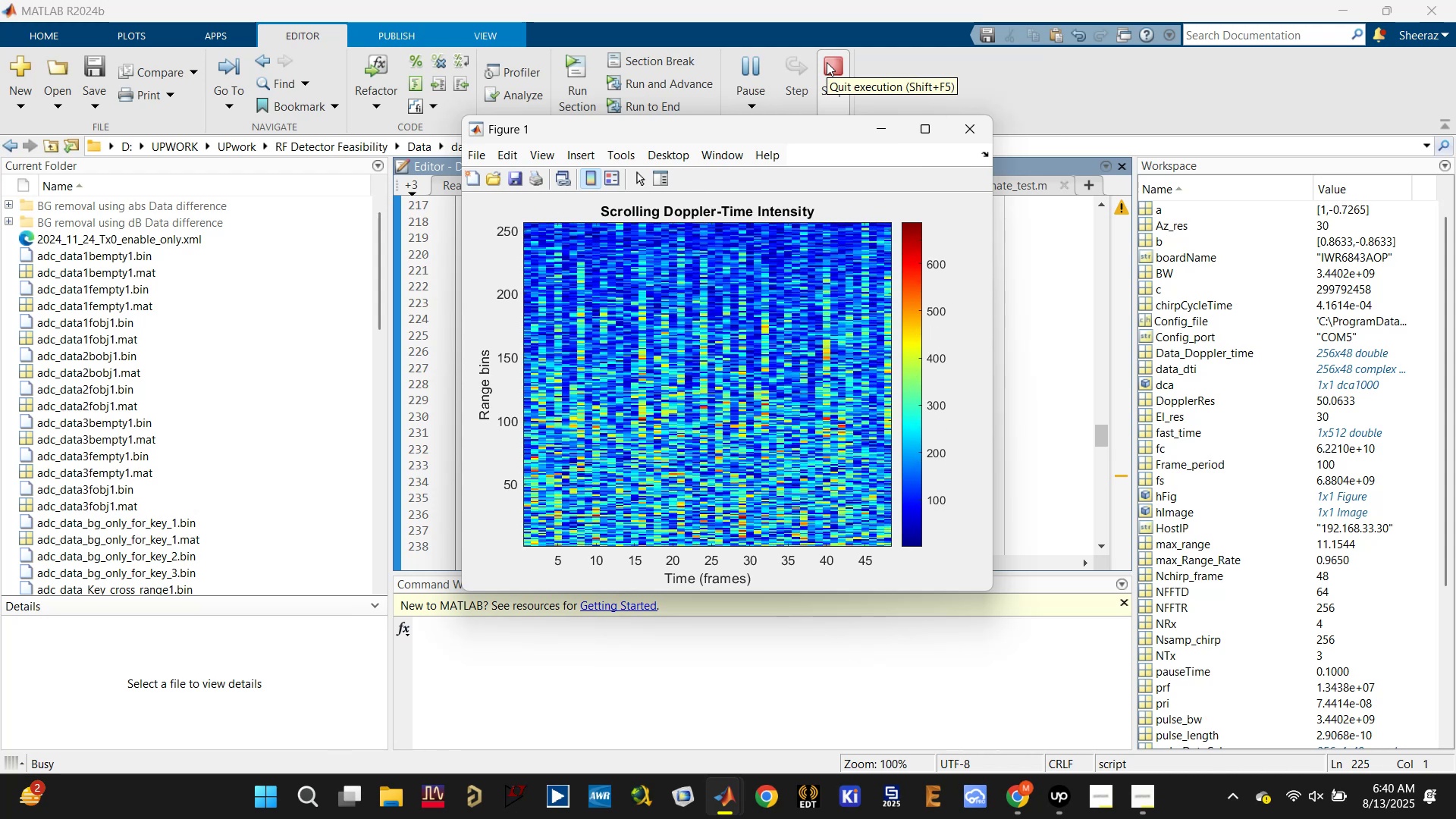 
wait(59.84)
 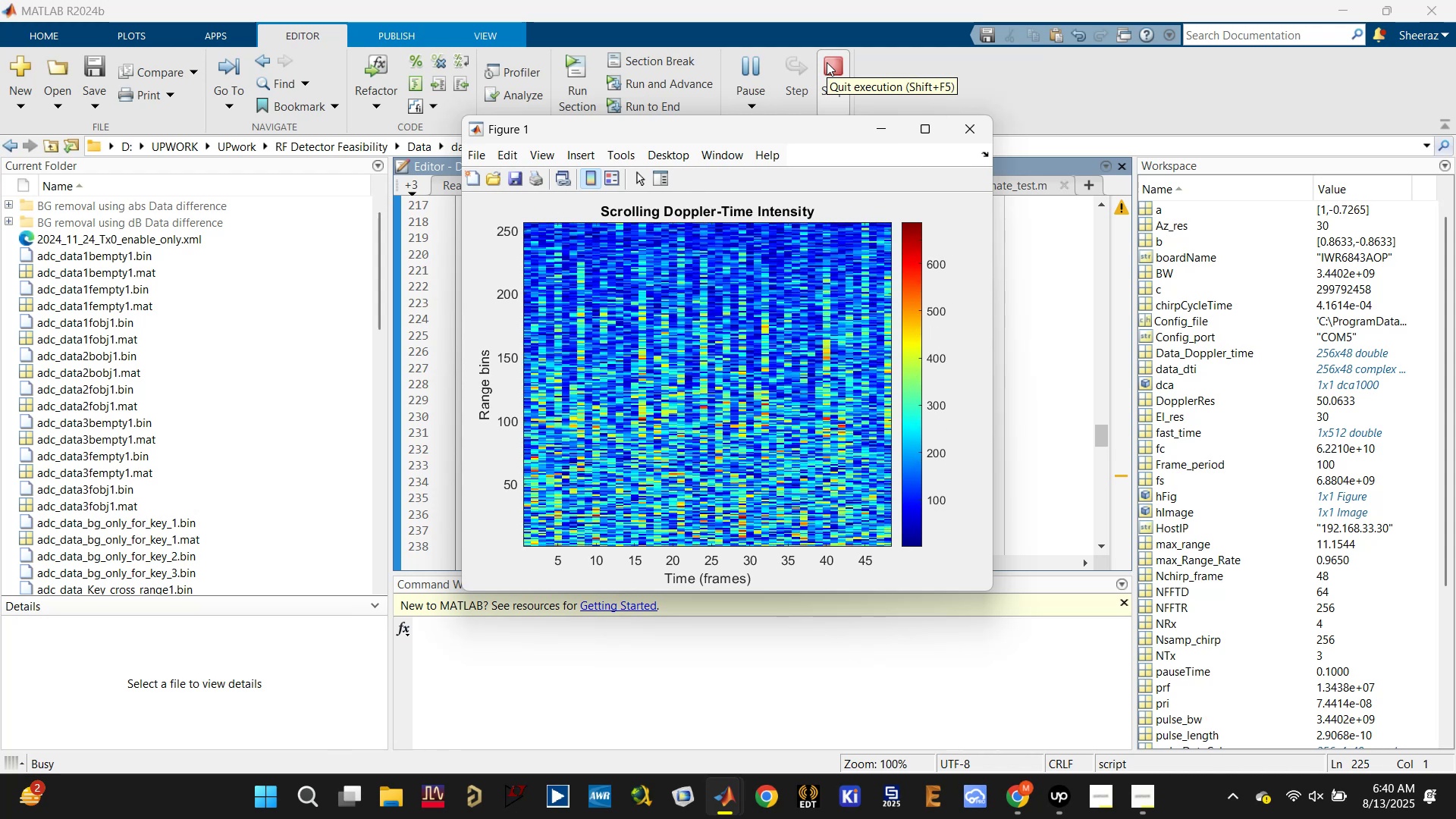 
left_click([827, 63])
 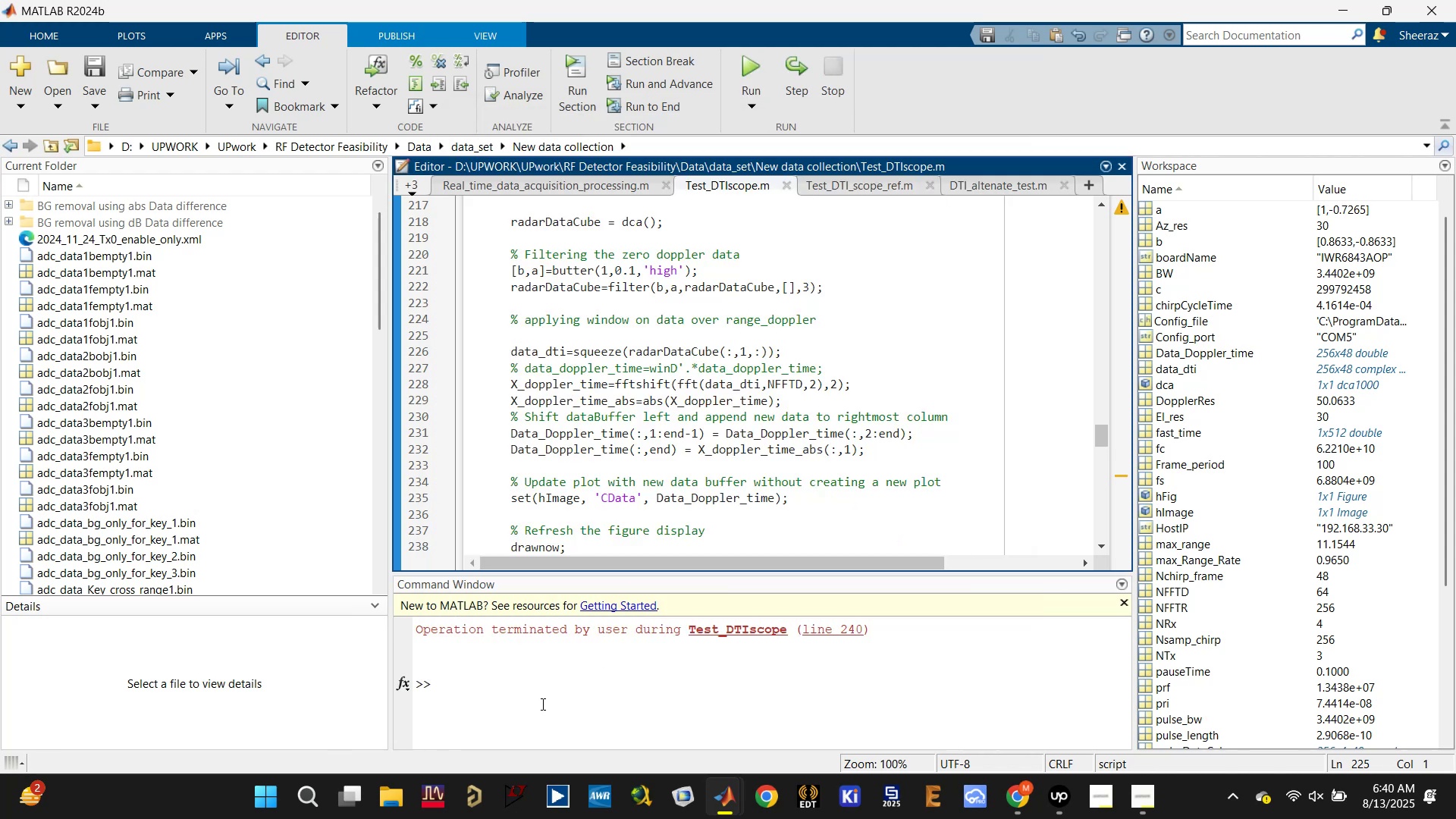 
left_click([510, 686])
 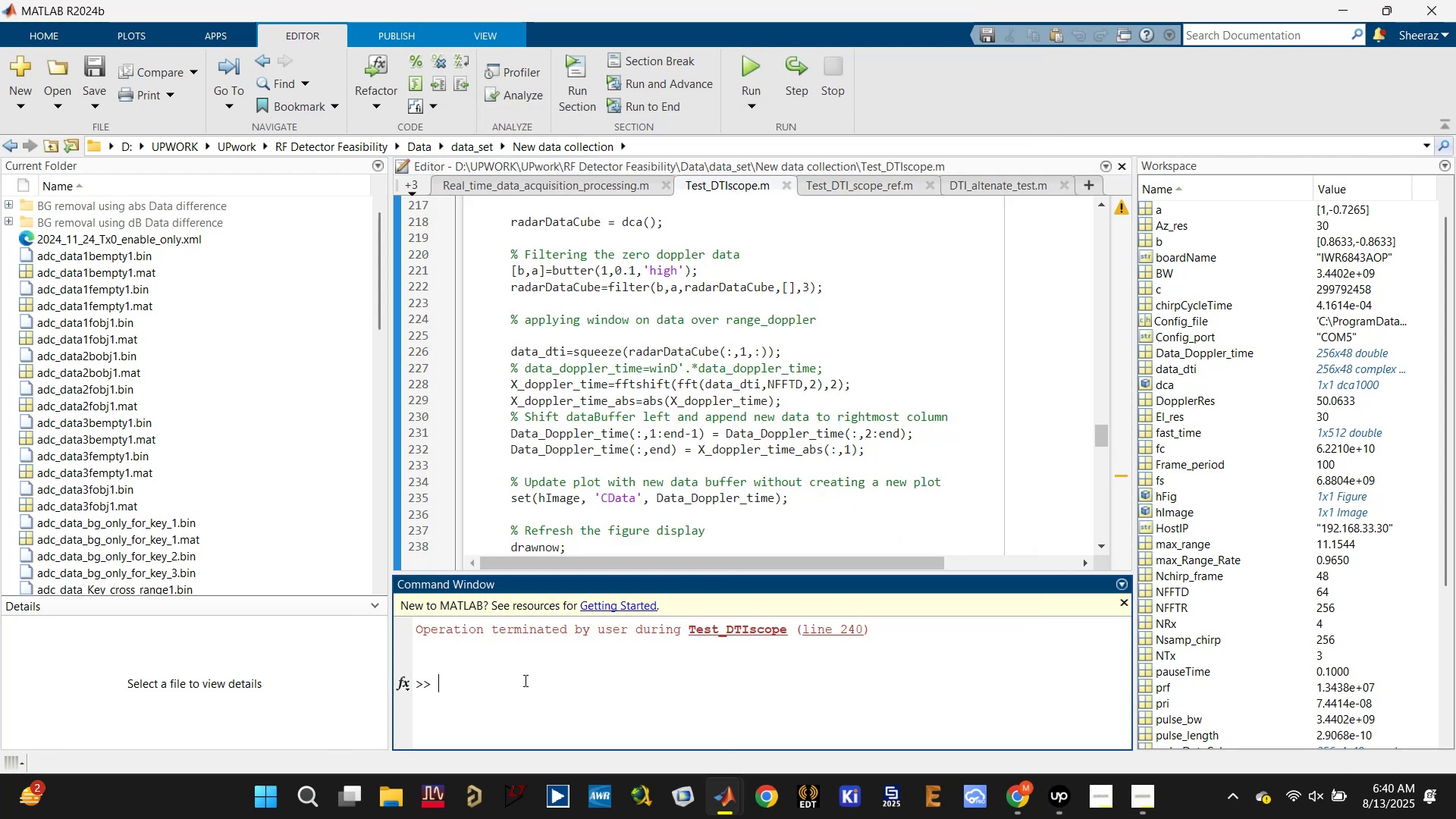 
type(clc)
 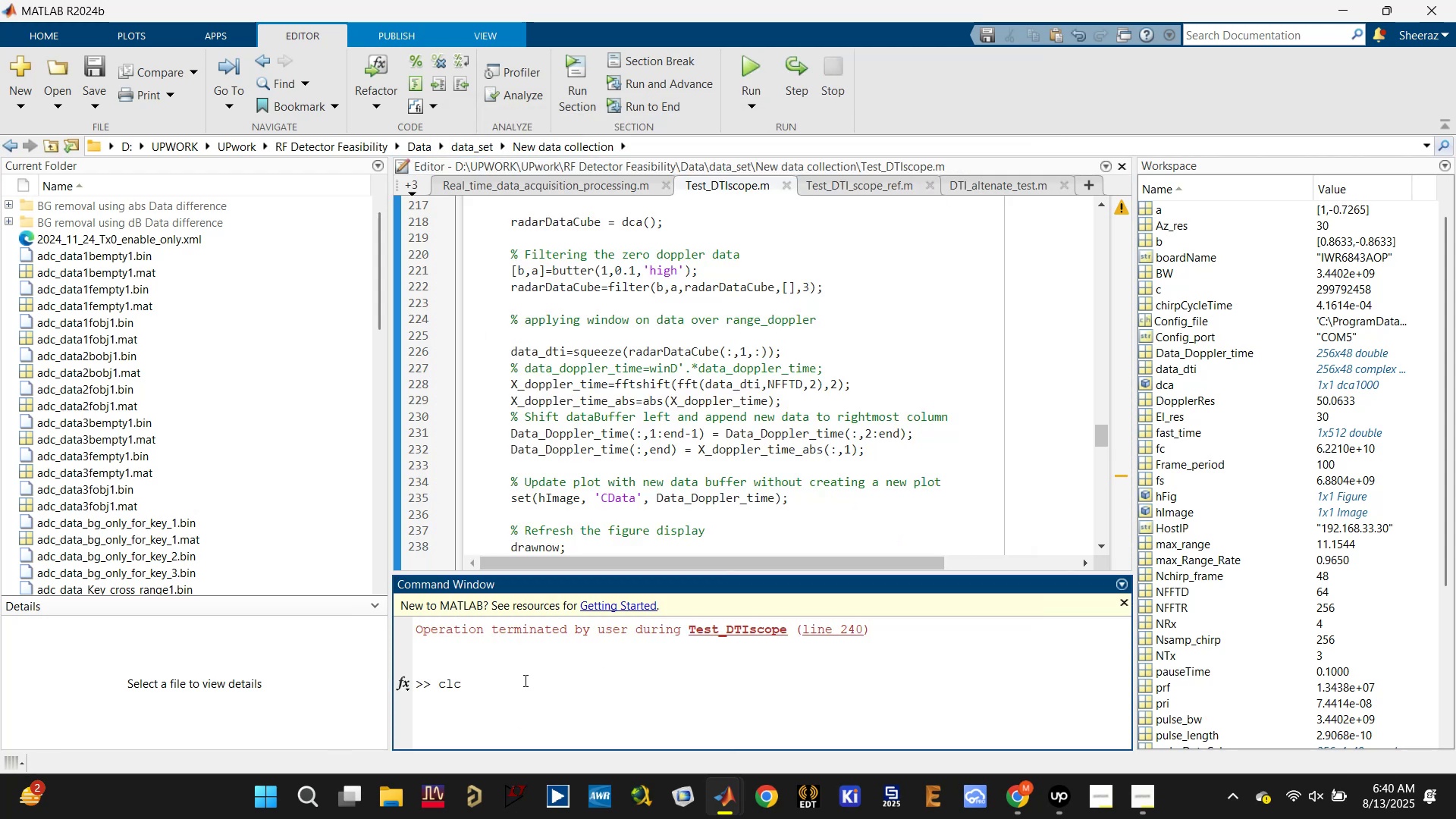 
key(Enter)
 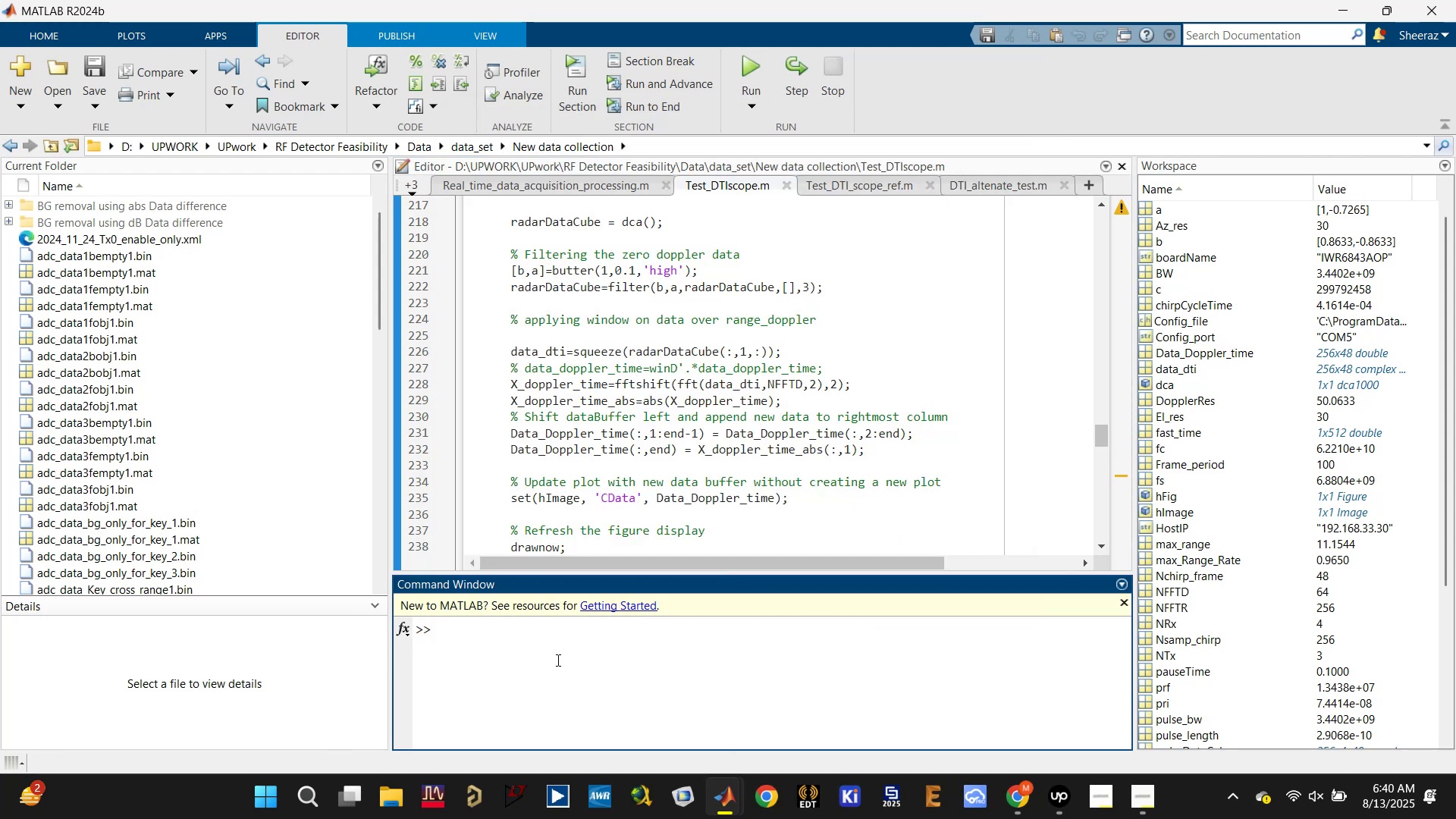 
scroll: coordinate [724, 509], scroll_direction: down, amount: 16.0
 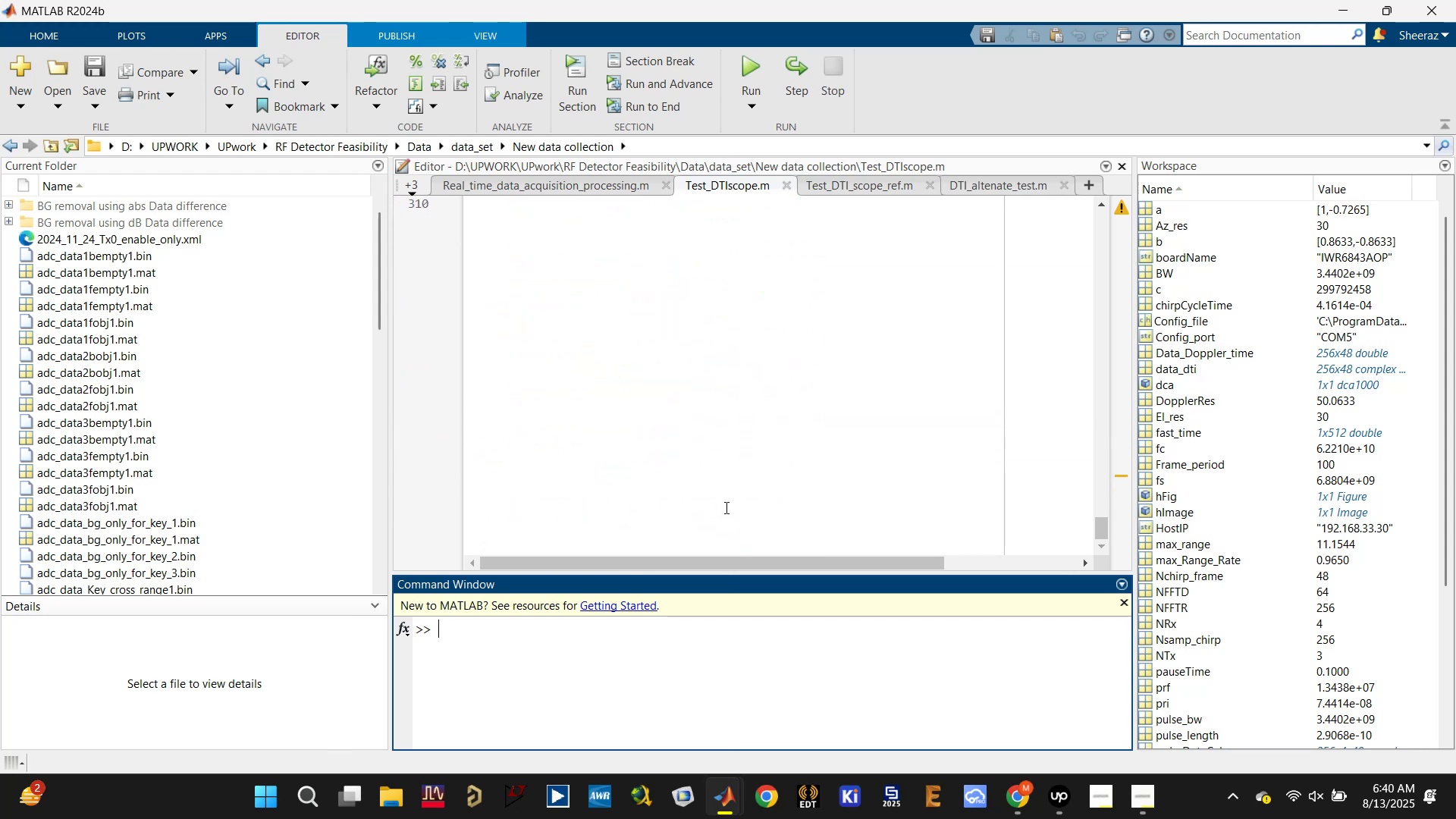 
scroll: coordinate [727, 504], scroll_direction: up, amount: 2.0
 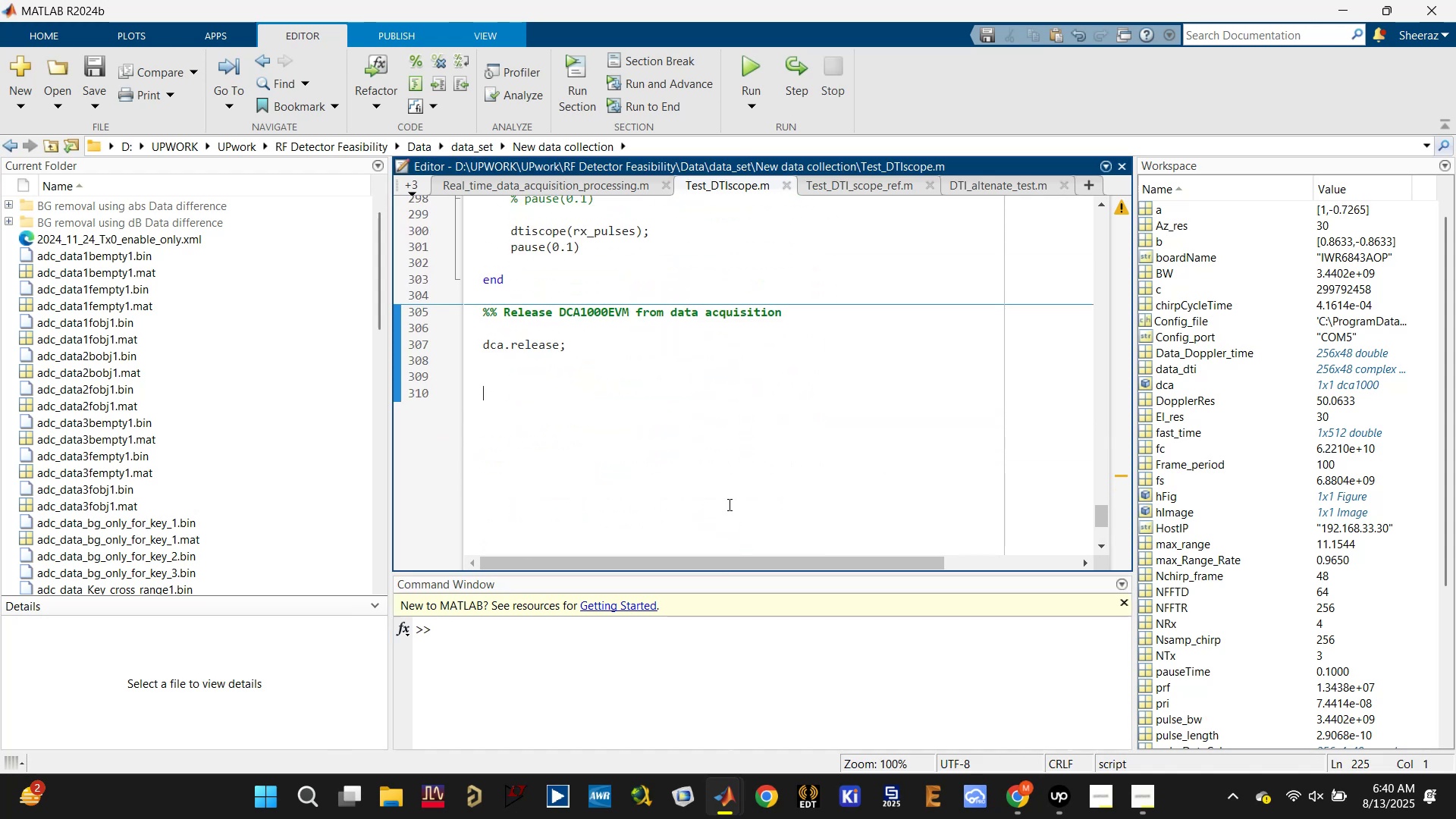 
key(Control+Enter)
 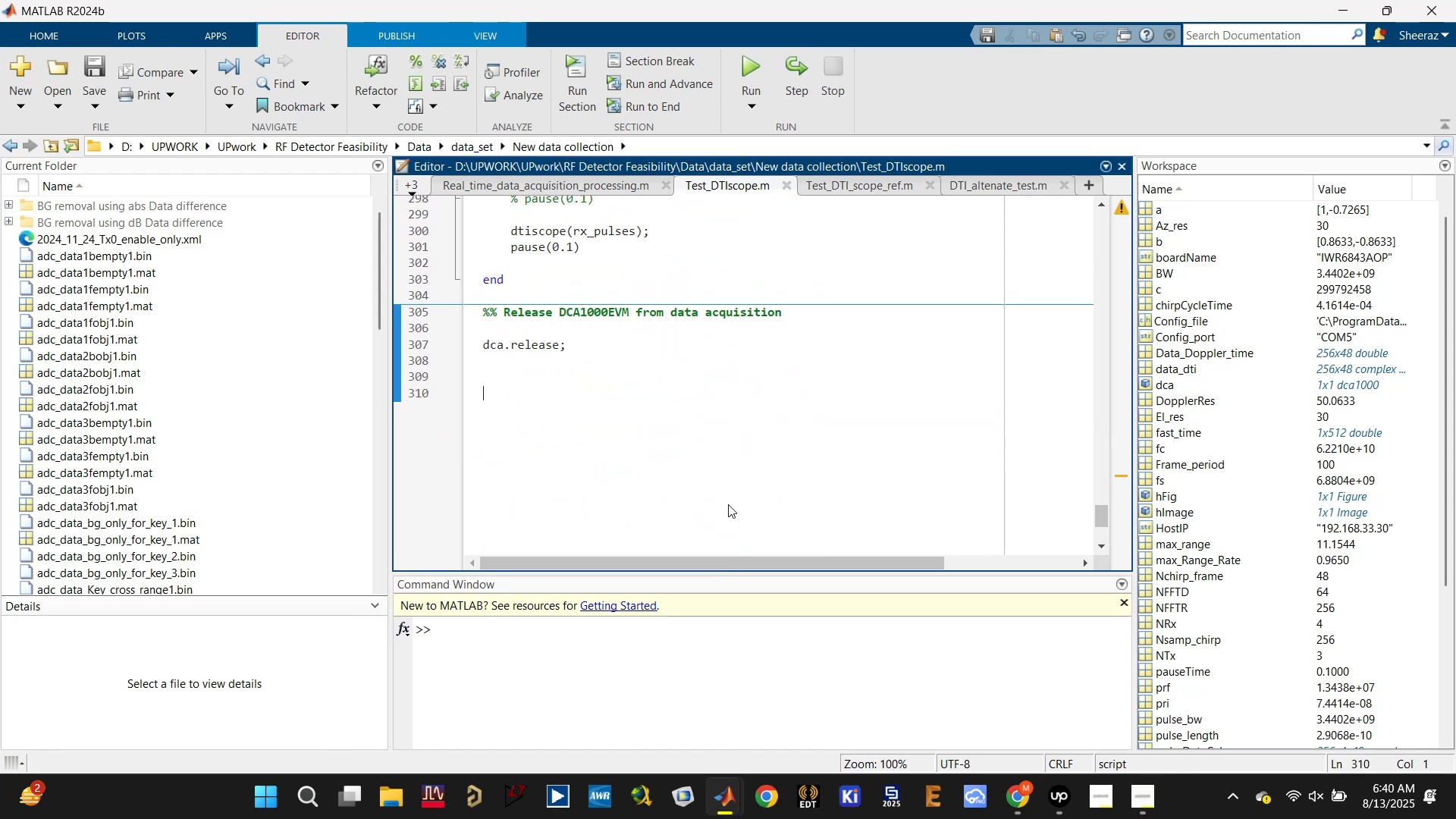 
scroll: coordinate [675, 466], scroll_direction: up, amount: 19.0
 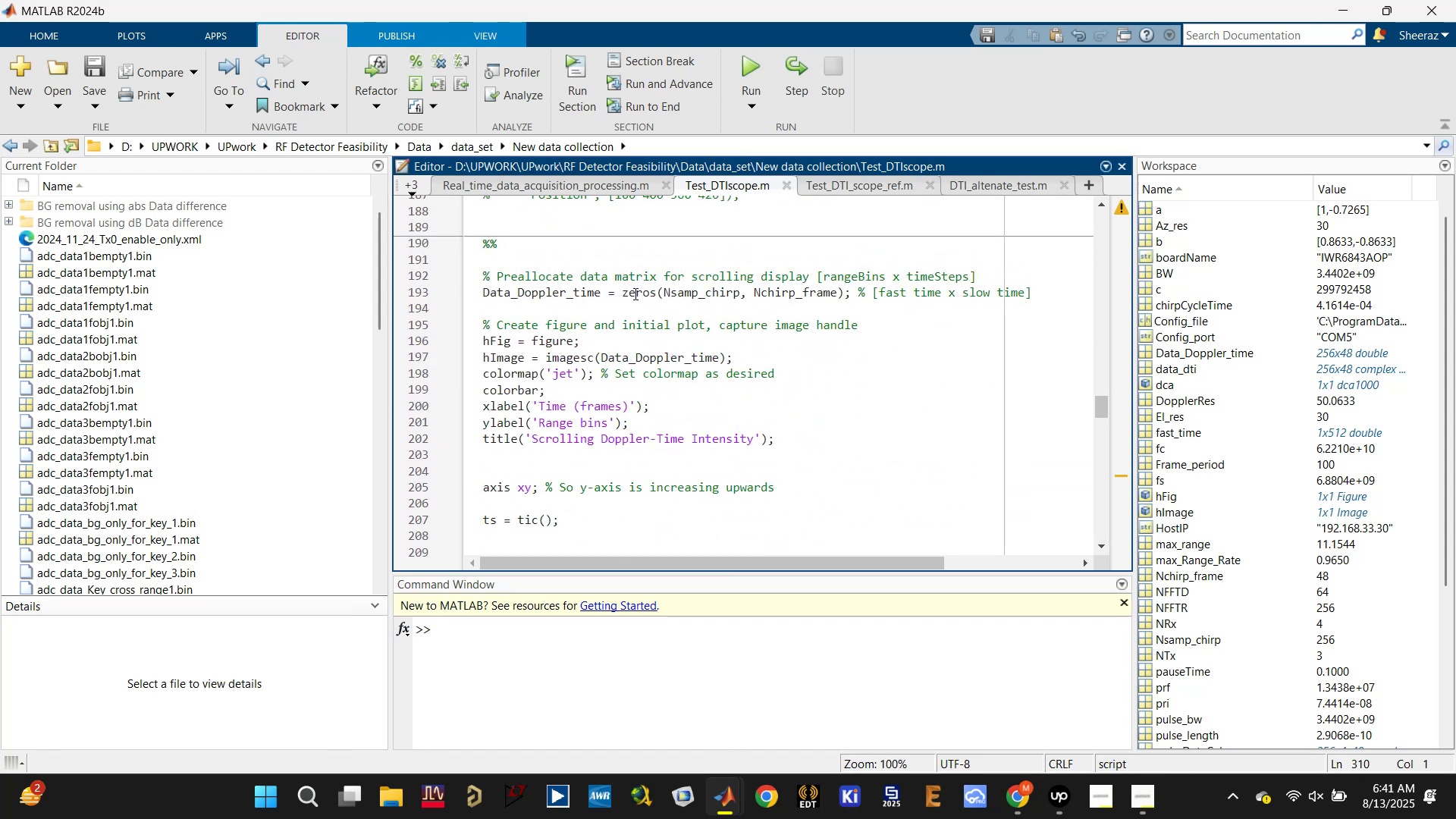 
double_click([689, 296])
 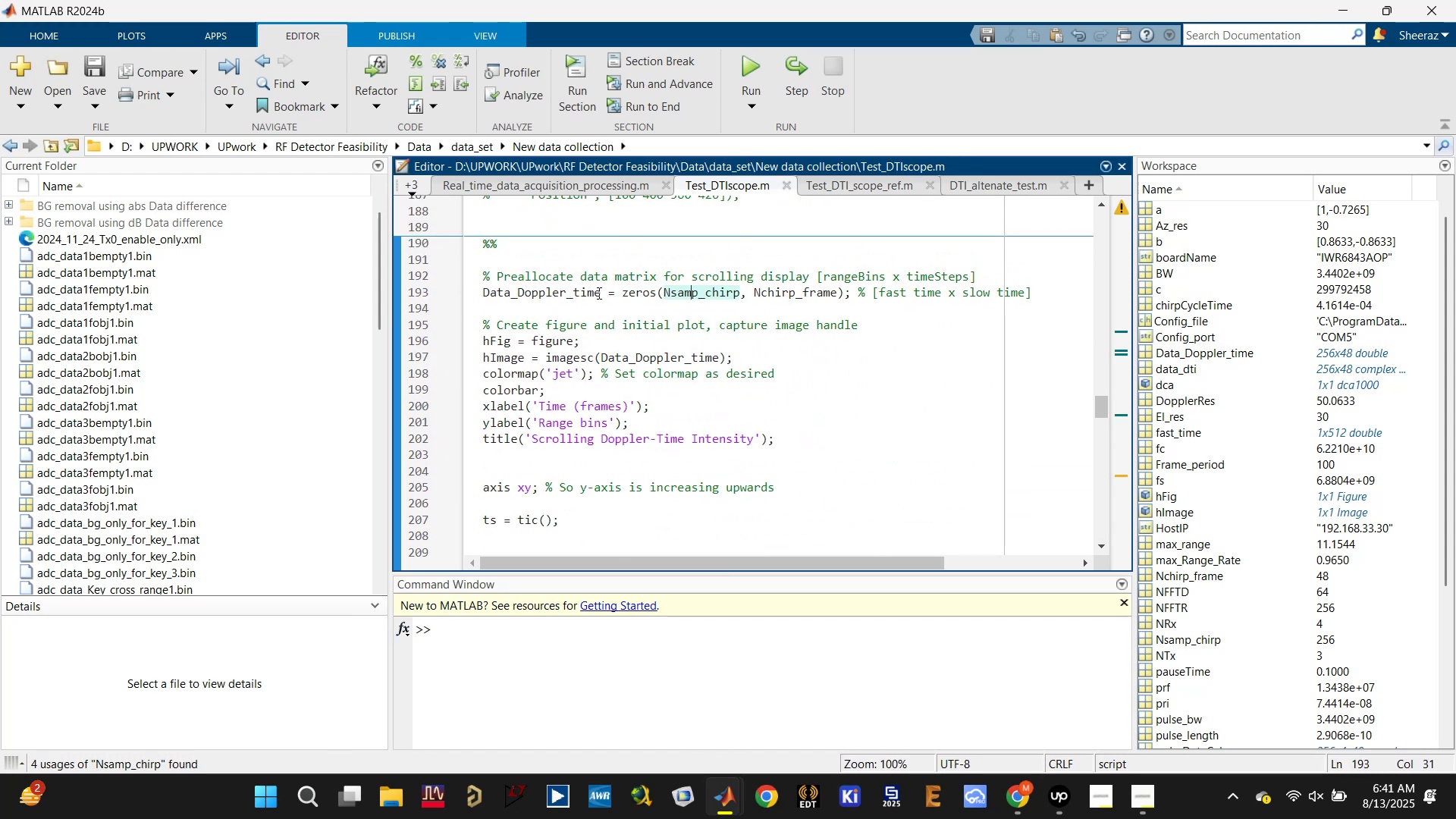 
left_click([556, 287])
 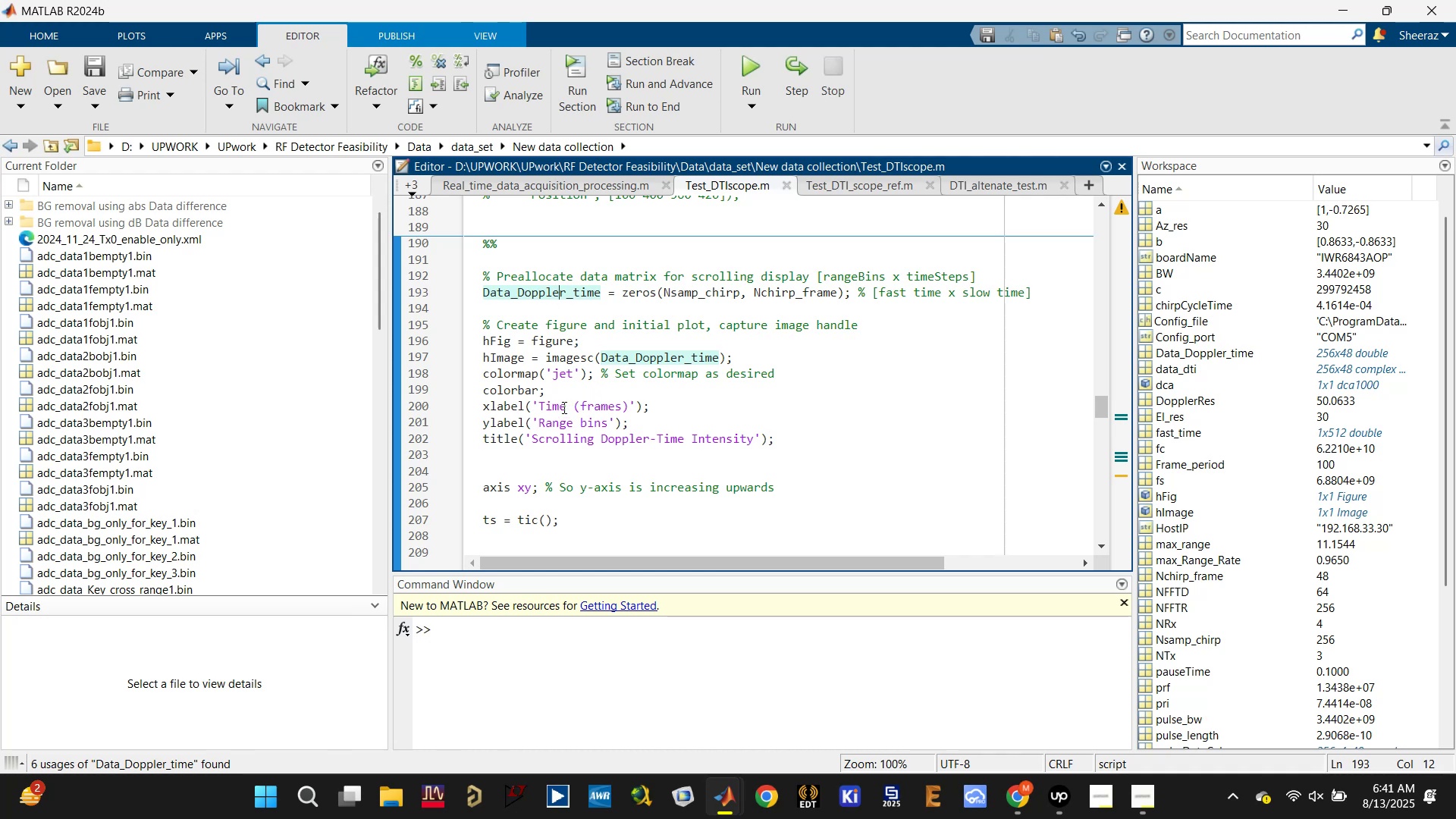 
wait(5.19)
 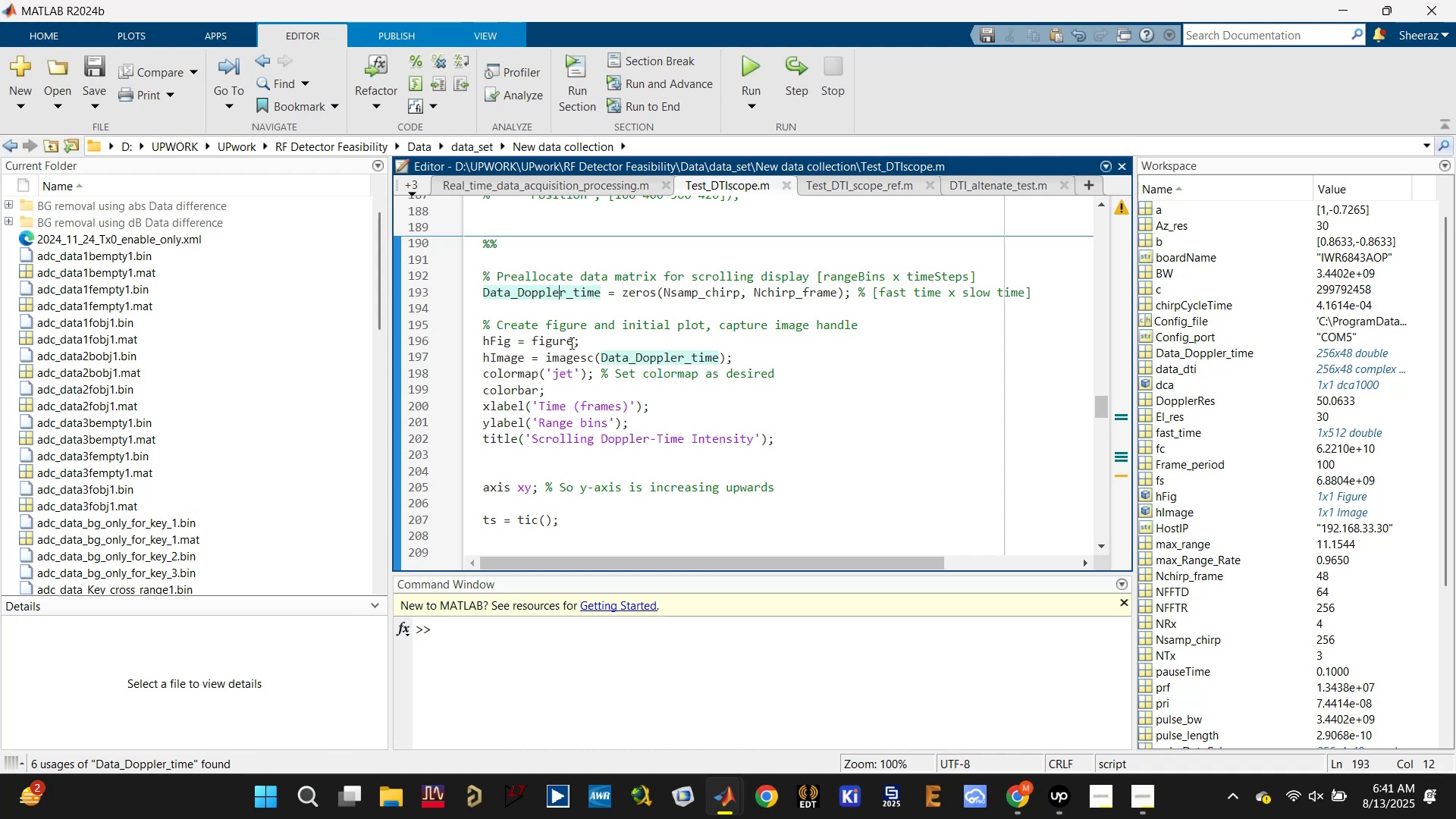 
left_click_drag(start_coordinate=[538, 400], to_coordinate=[628, 405])
 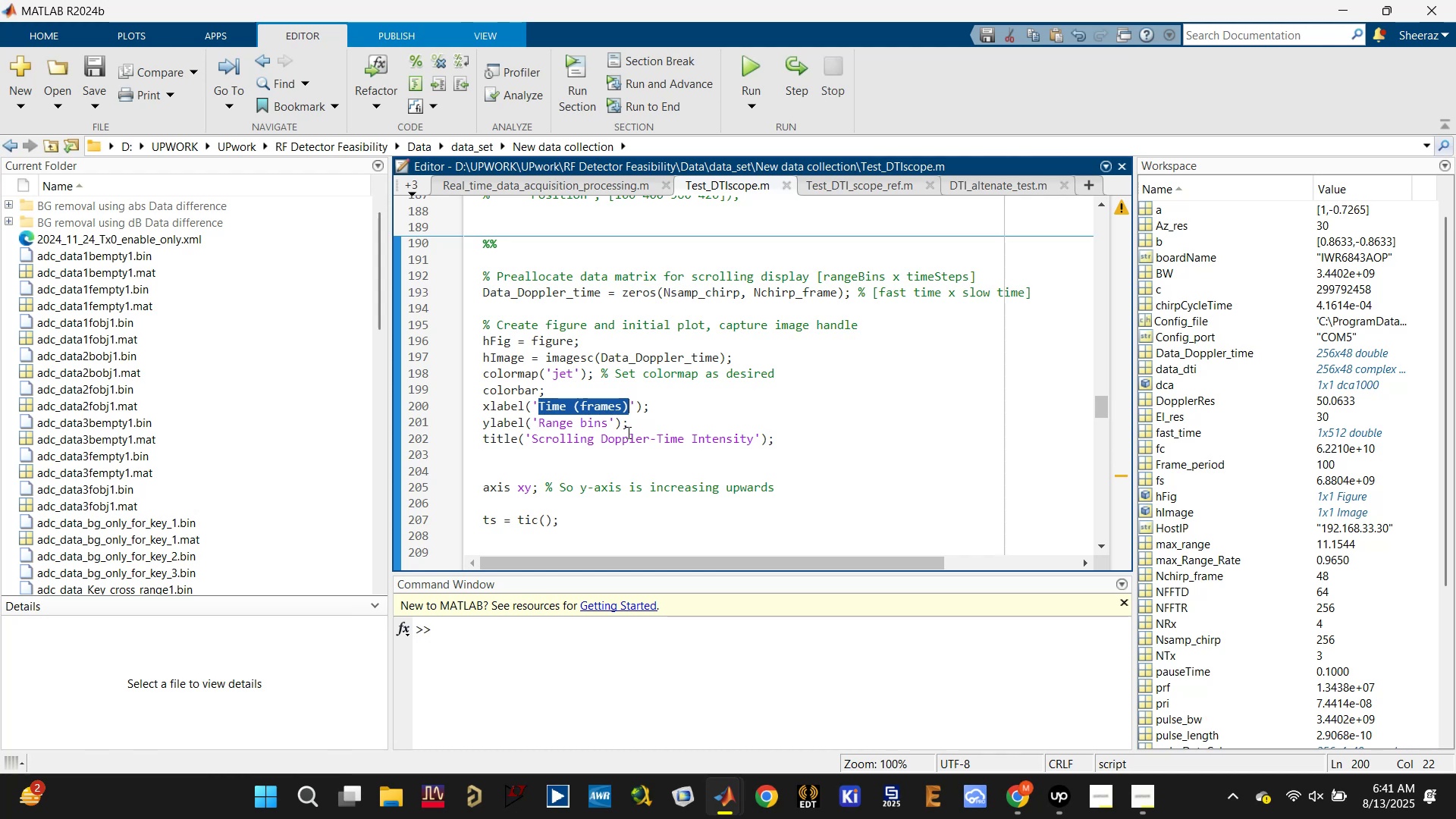 
wait(10.44)
 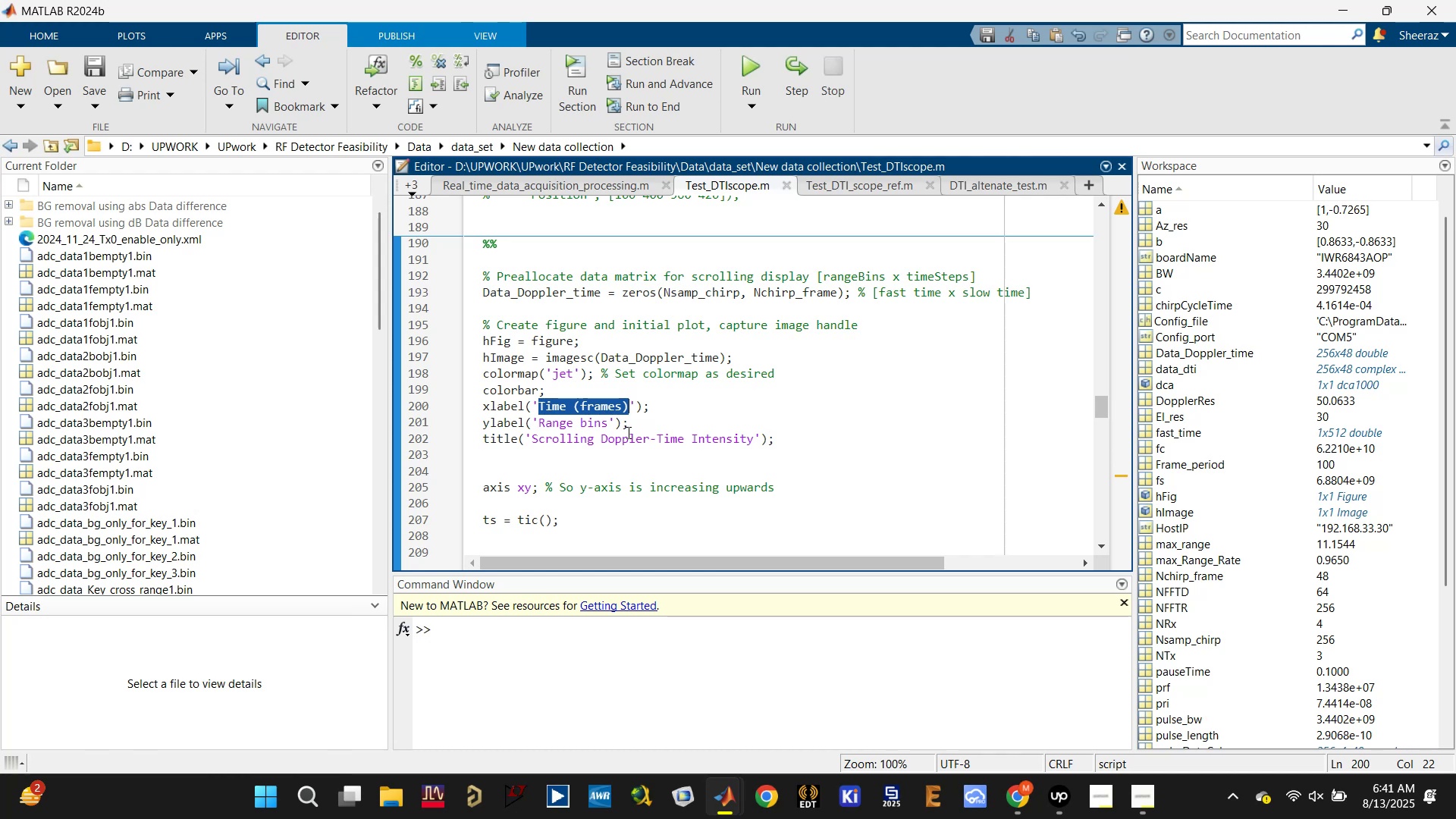 
left_click_drag(start_coordinate=[539, 423], to_coordinate=[607, 422])
 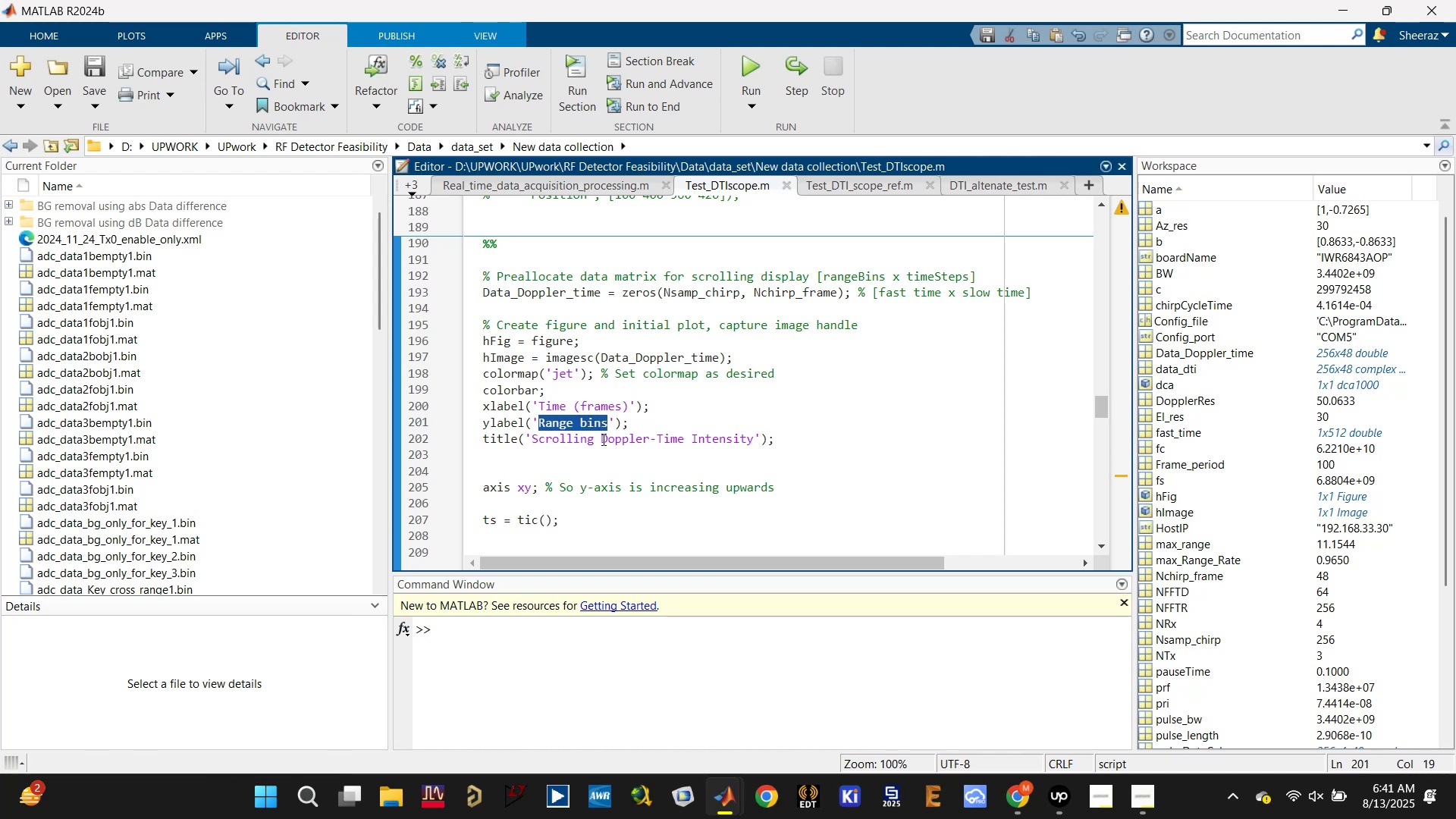 
type(Doop)
key(Backspace)
key(Backspace)
type(ppler )
 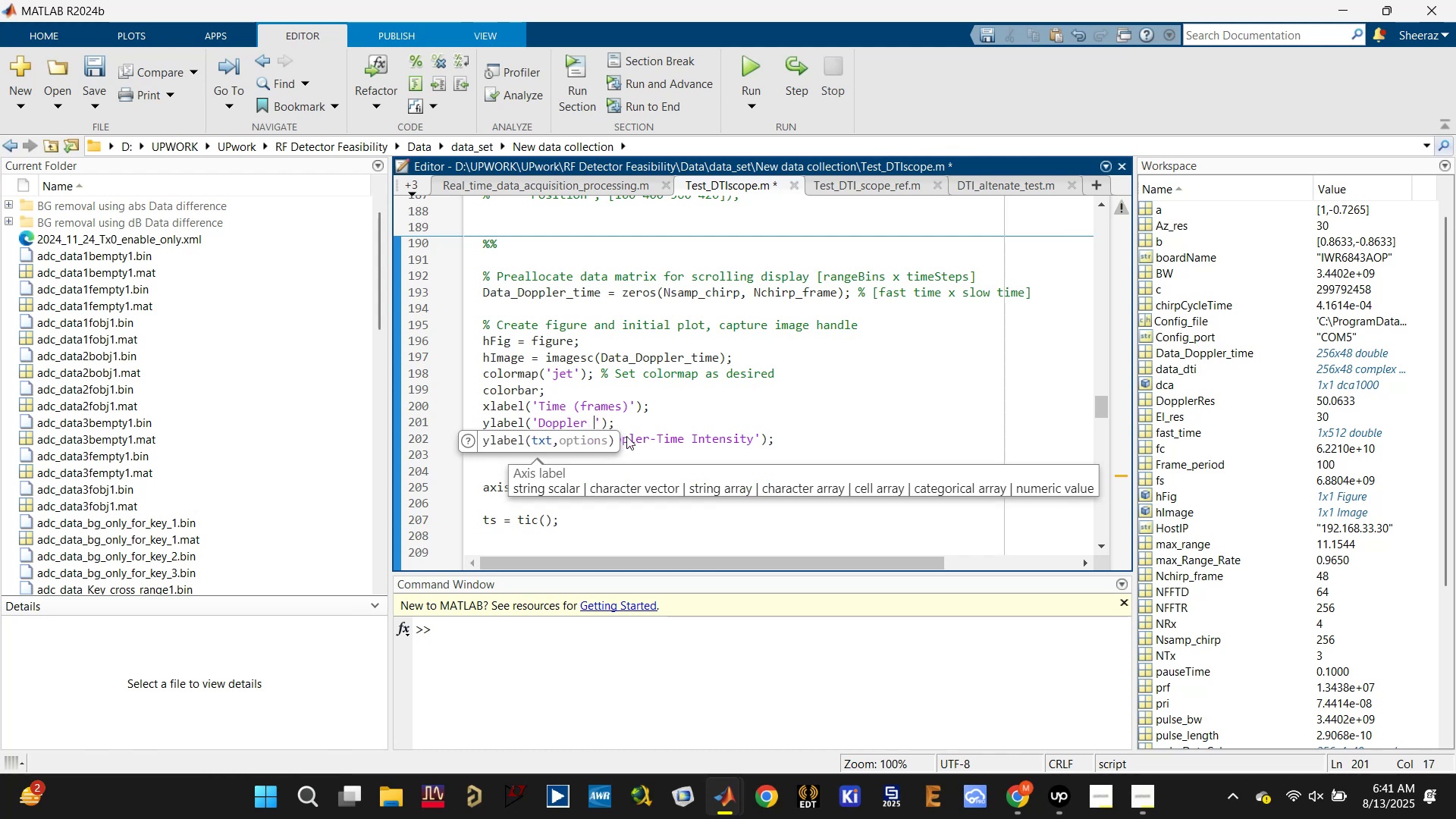 
hold_key(key=ControlLeft, duration=0.31)
 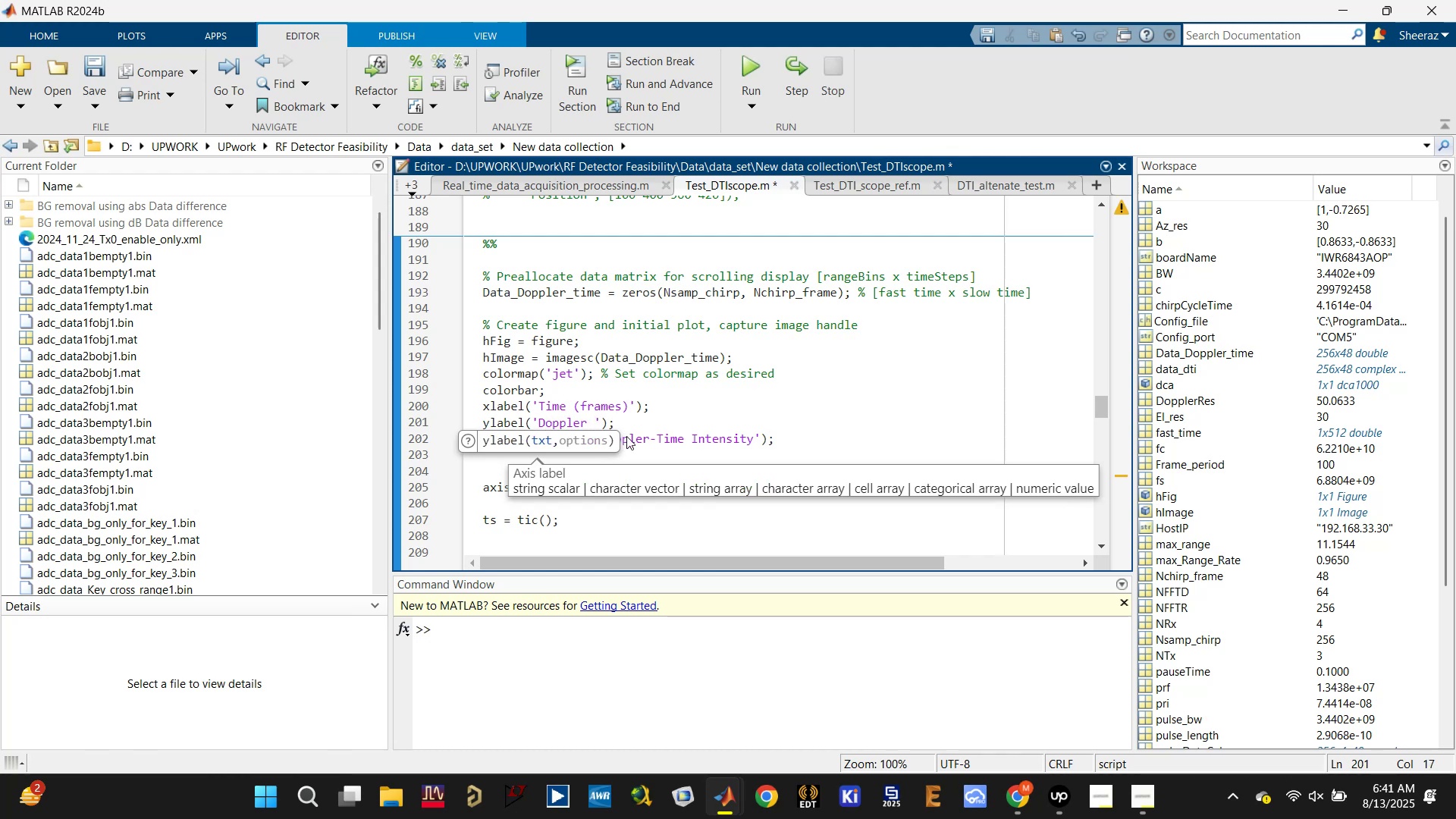 
key(Control+S)
 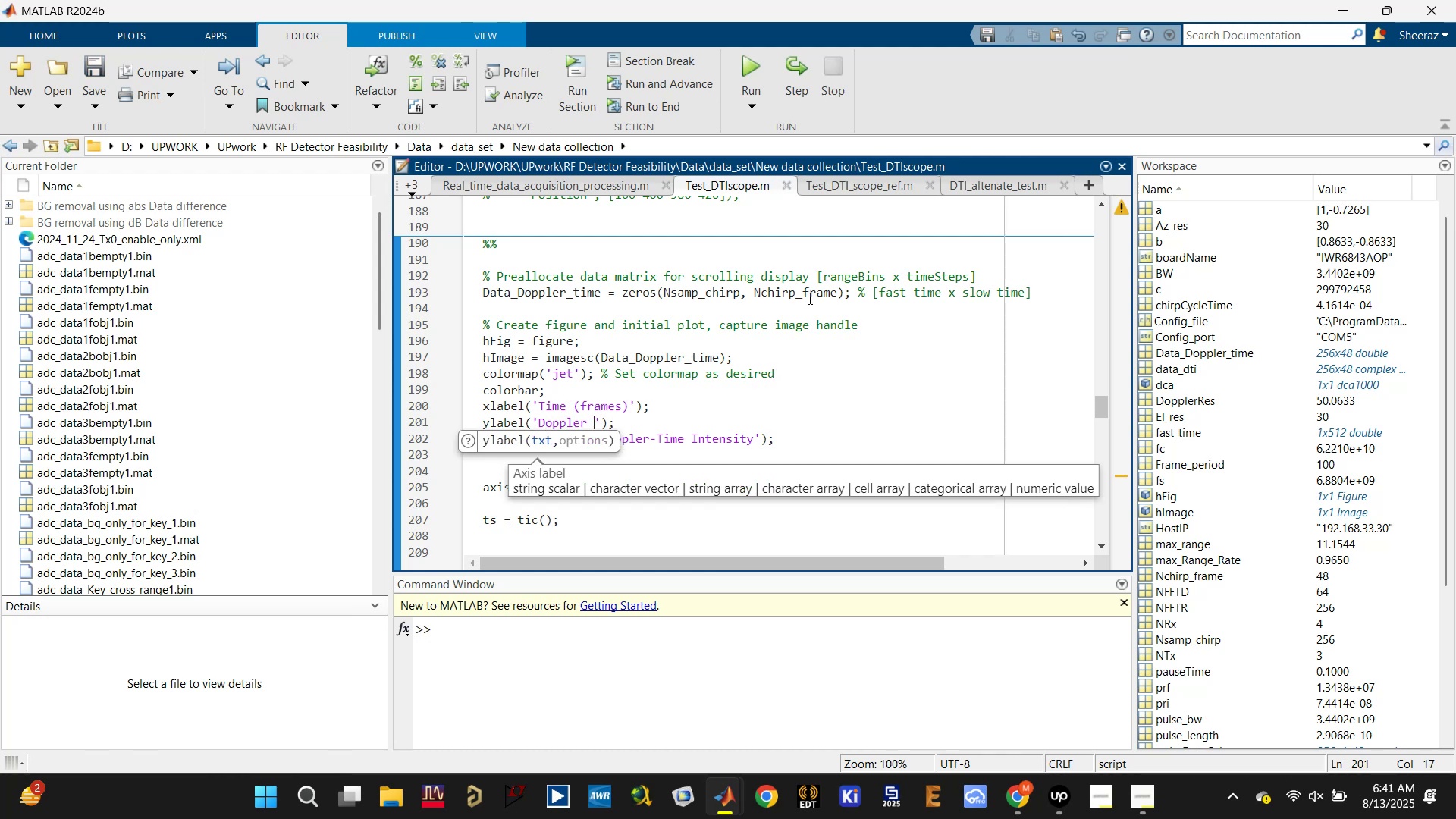 
left_click([809, 293])
 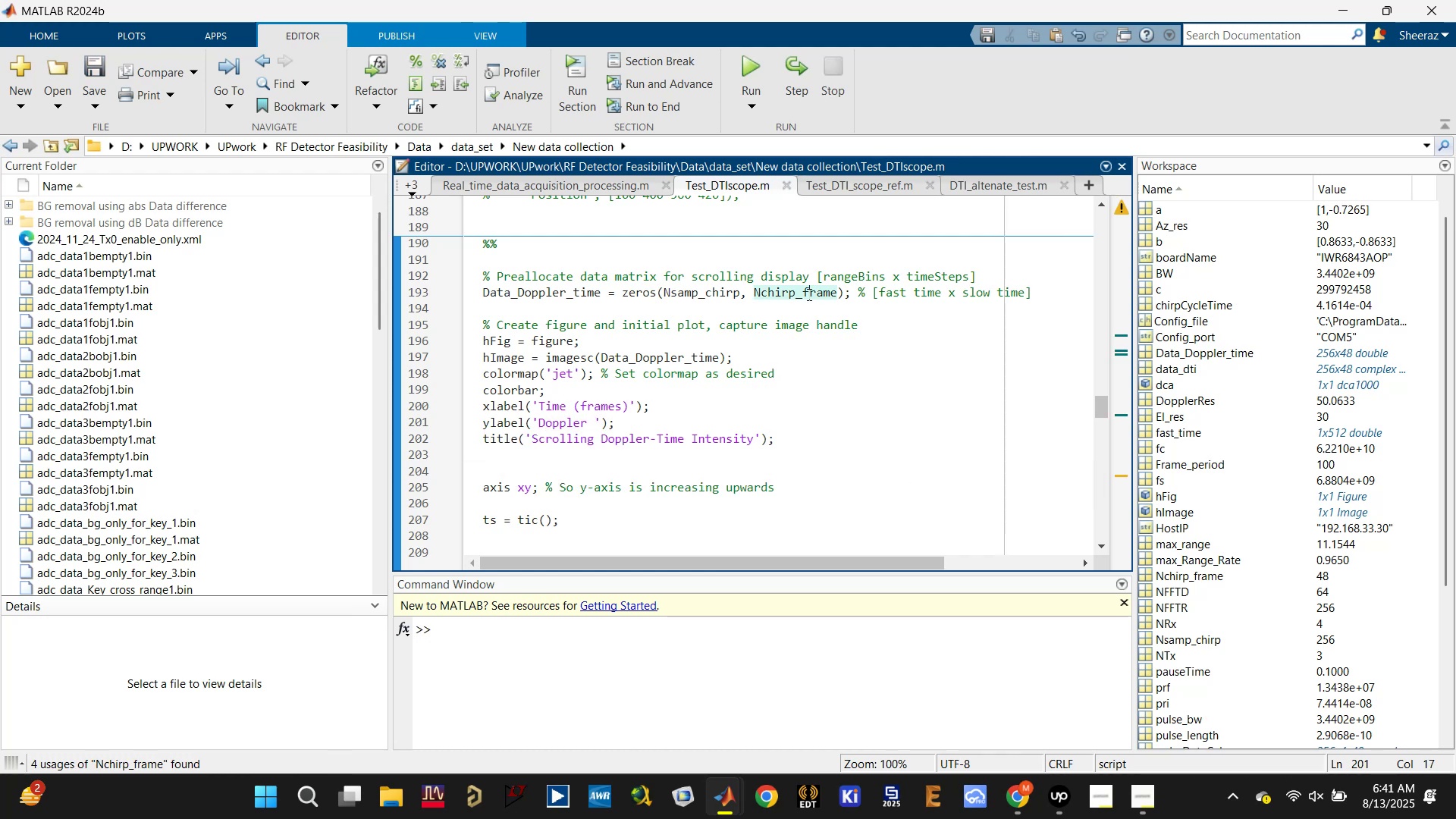 
key(Control+S)
 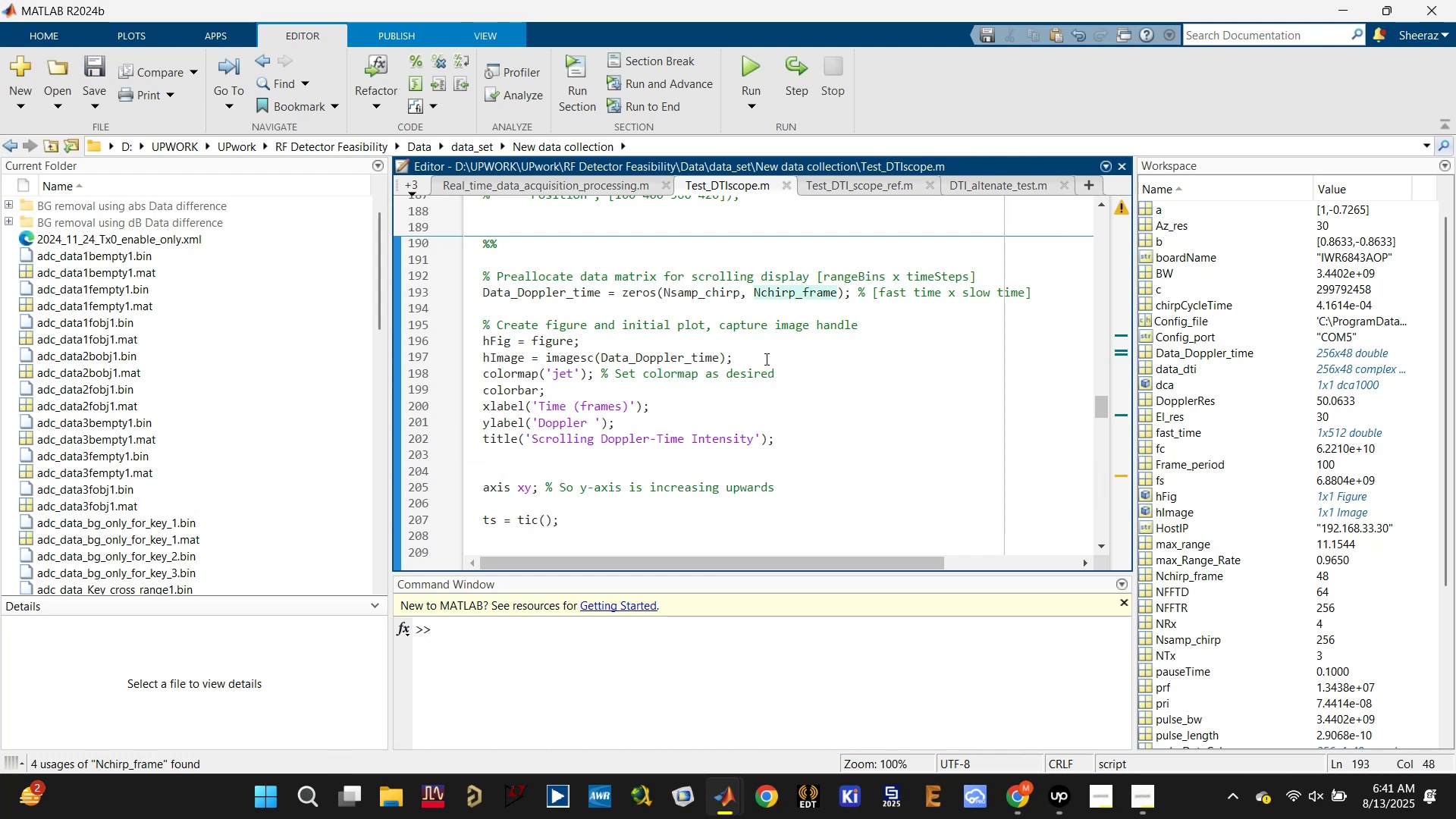 
scroll: coordinate [761, 376], scroll_direction: up, amount: 5.0
 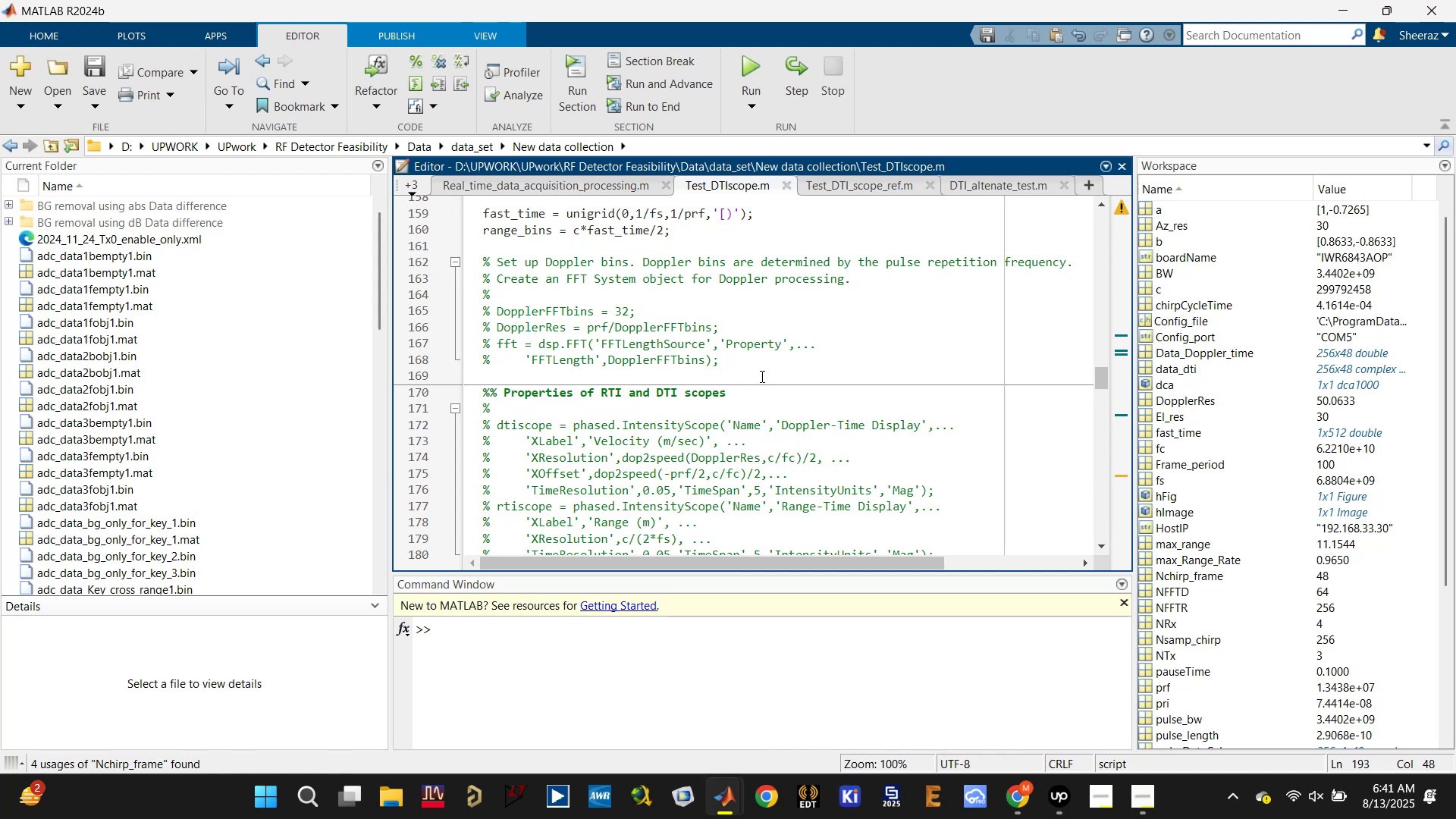 
scroll: coordinate [759, 384], scroll_direction: down, amount: 2.0
 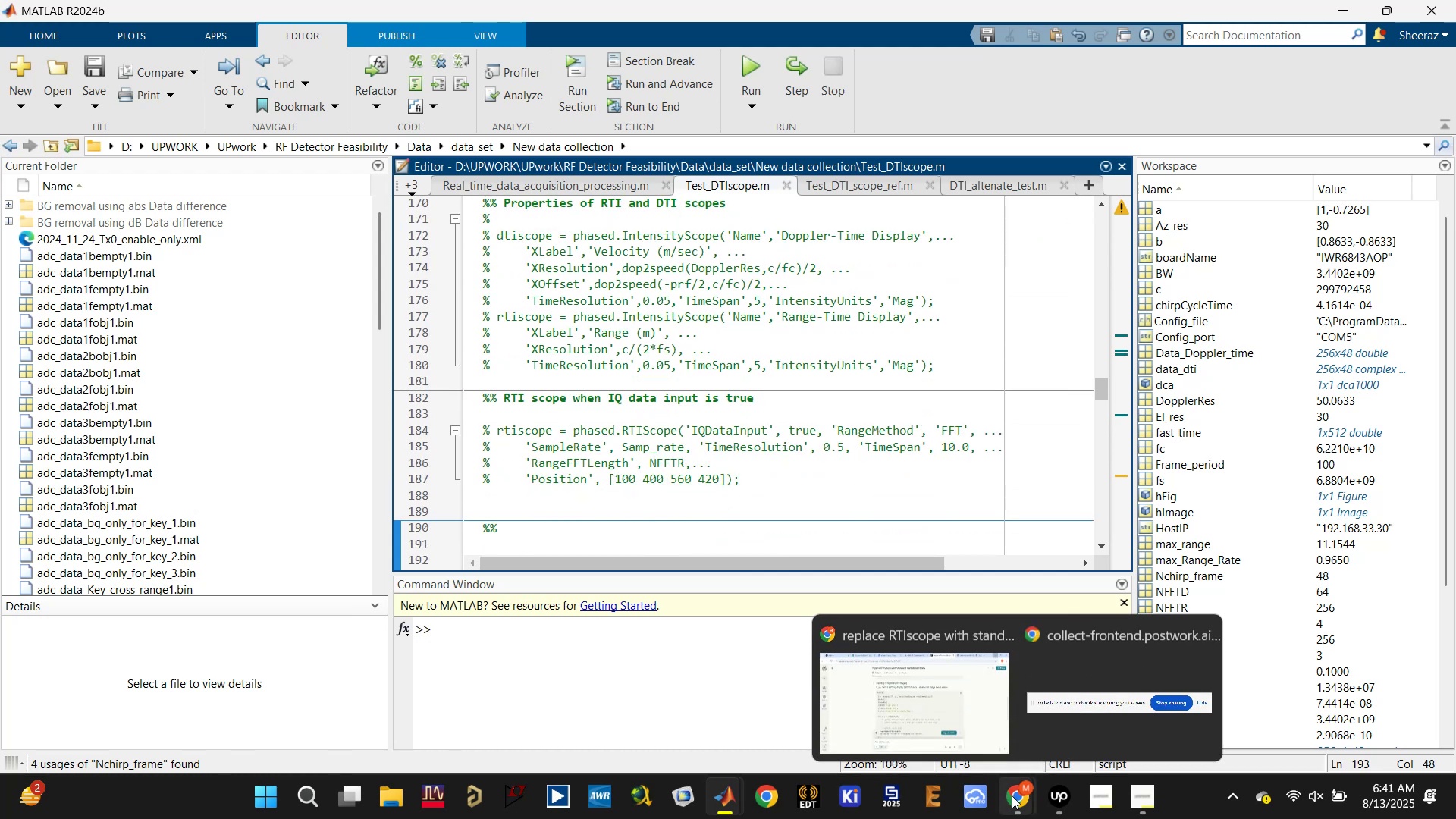 
left_click([944, 694])
 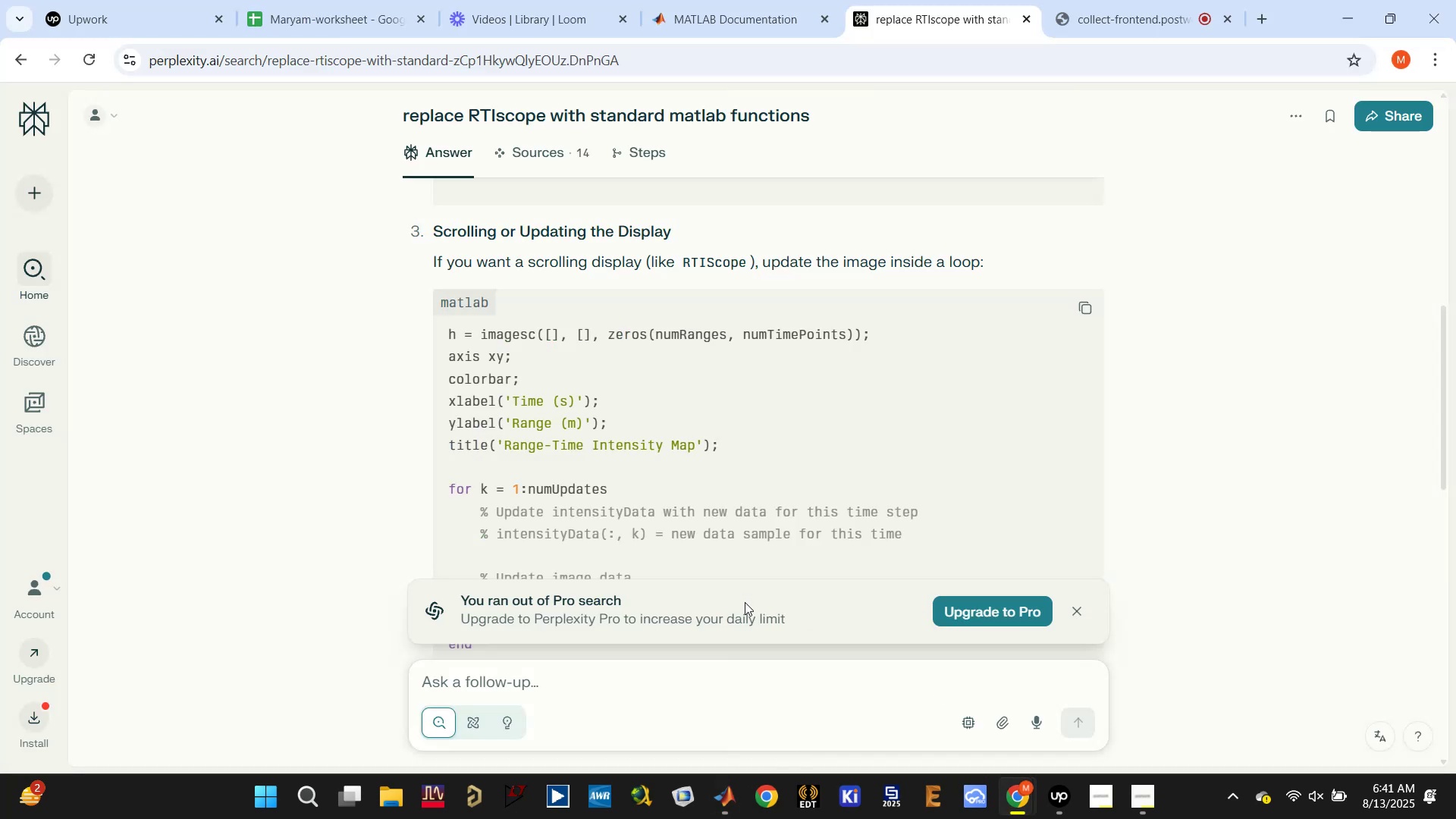 
scroll: coordinate [748, 576], scroll_direction: down, amount: 1.0
 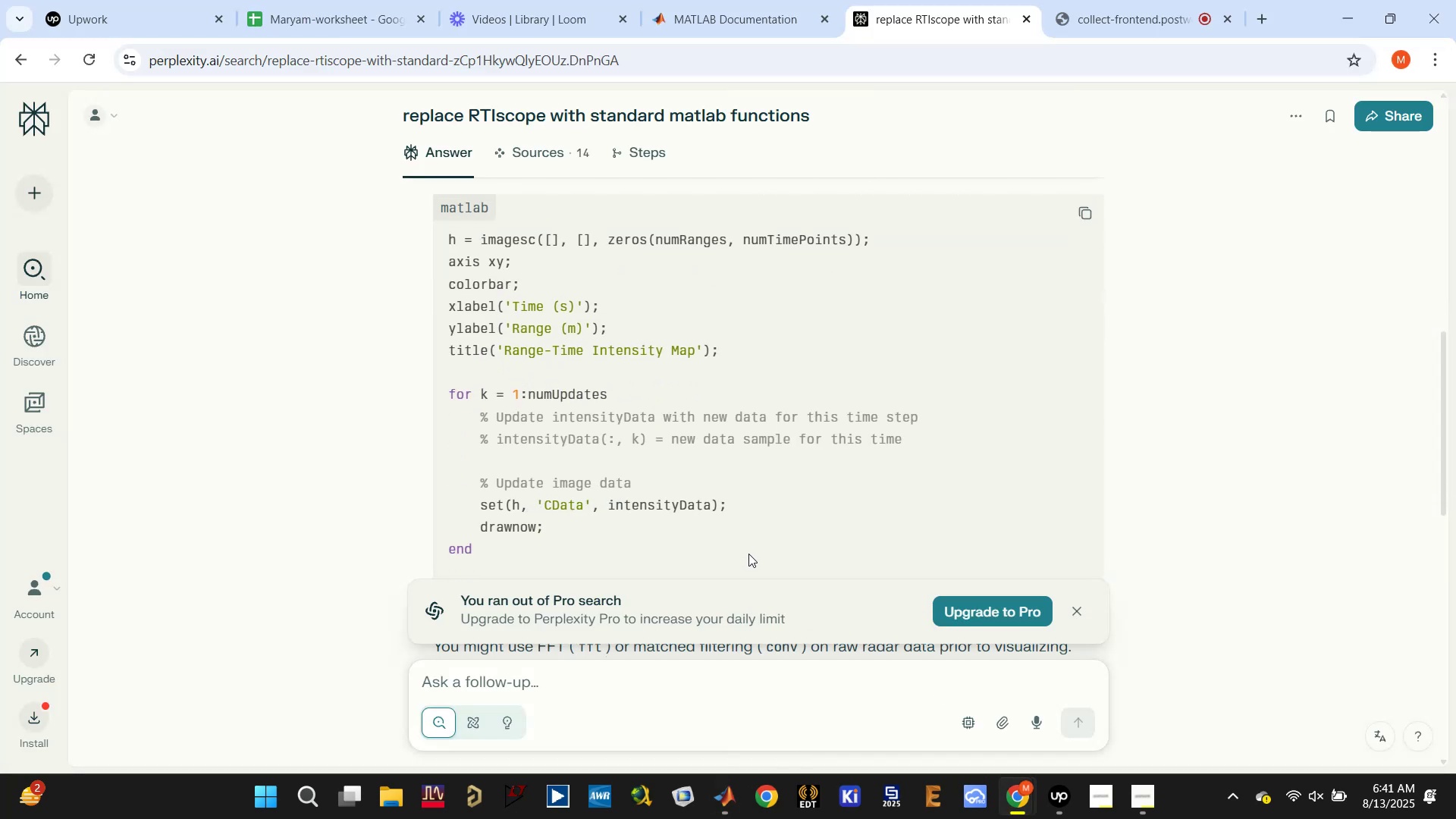 
scroll: coordinate [748, 554], scroll_direction: up, amount: 2.0
 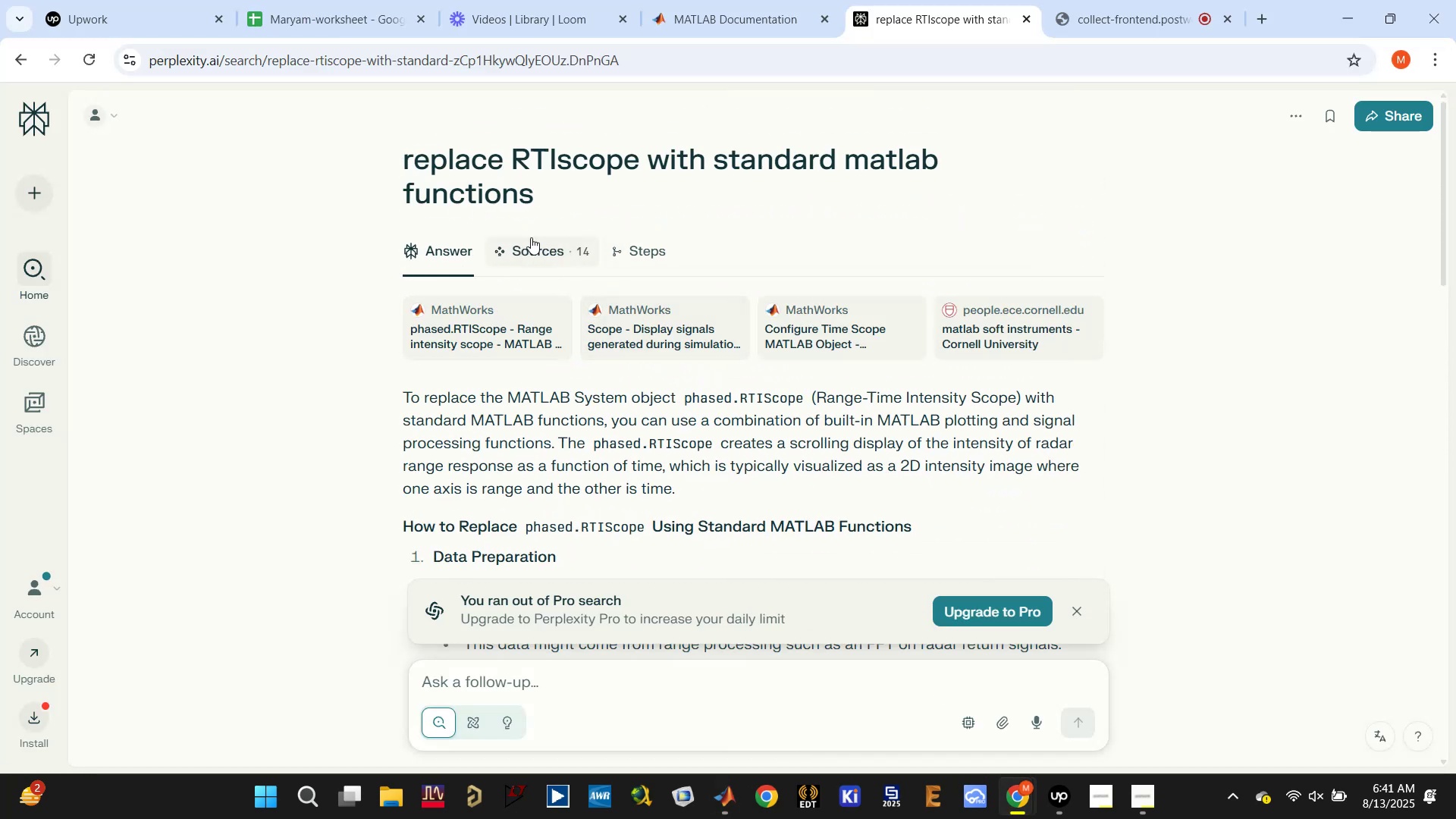 
left_click_drag(start_coordinate=[544, 199], to_coordinate=[381, 156])
 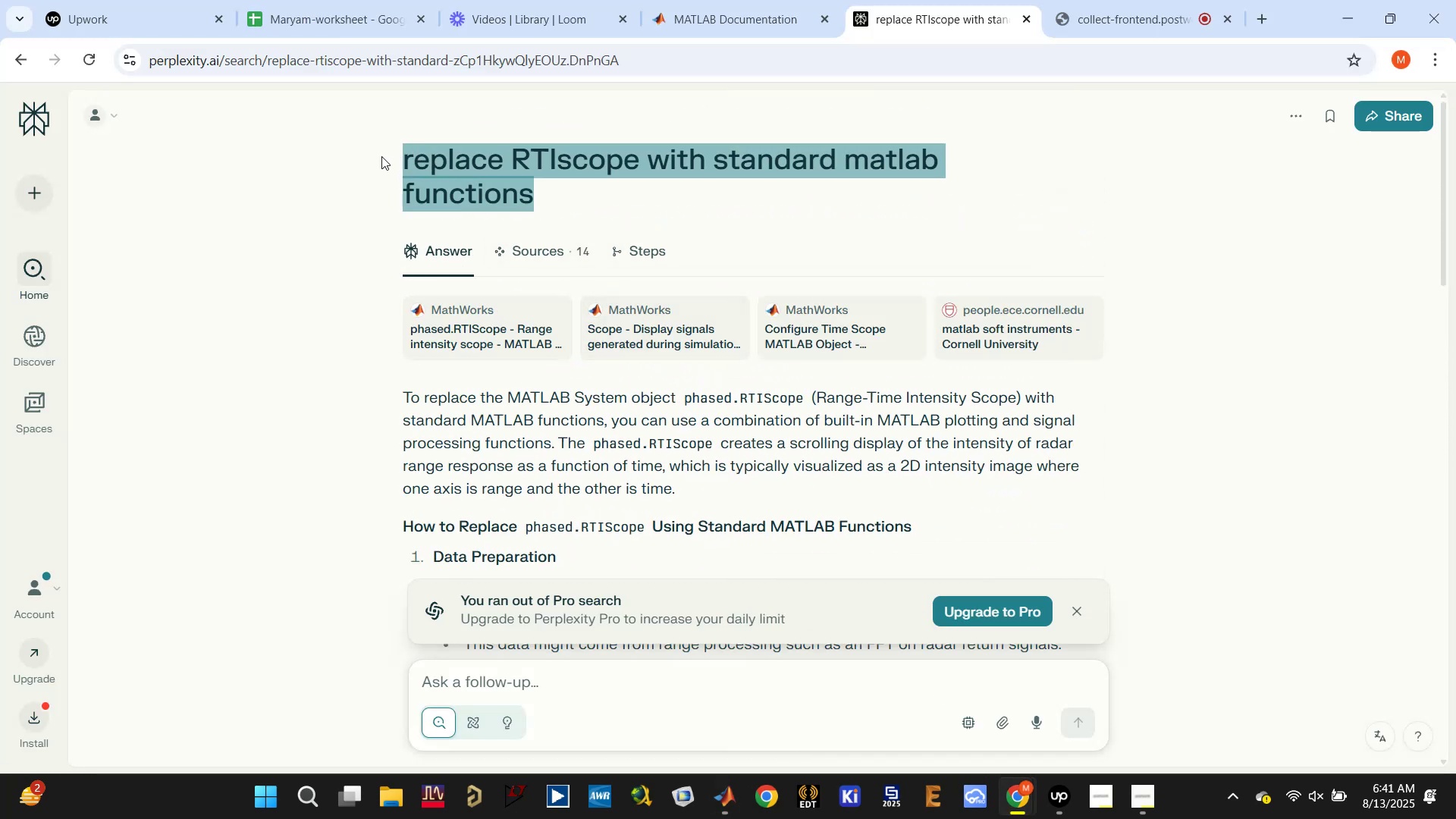 
key(Control+C)
 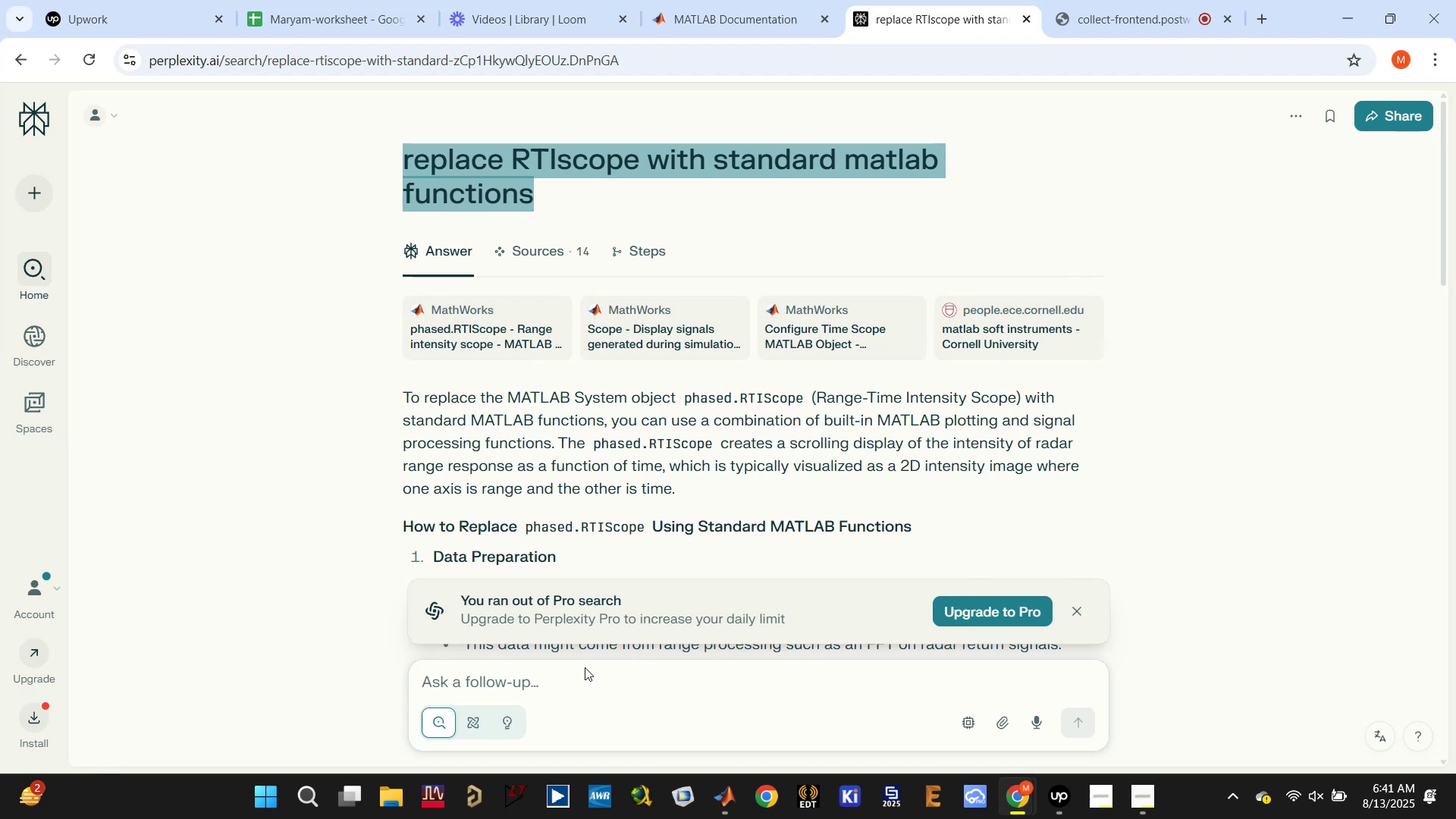 
left_click([586, 675])
 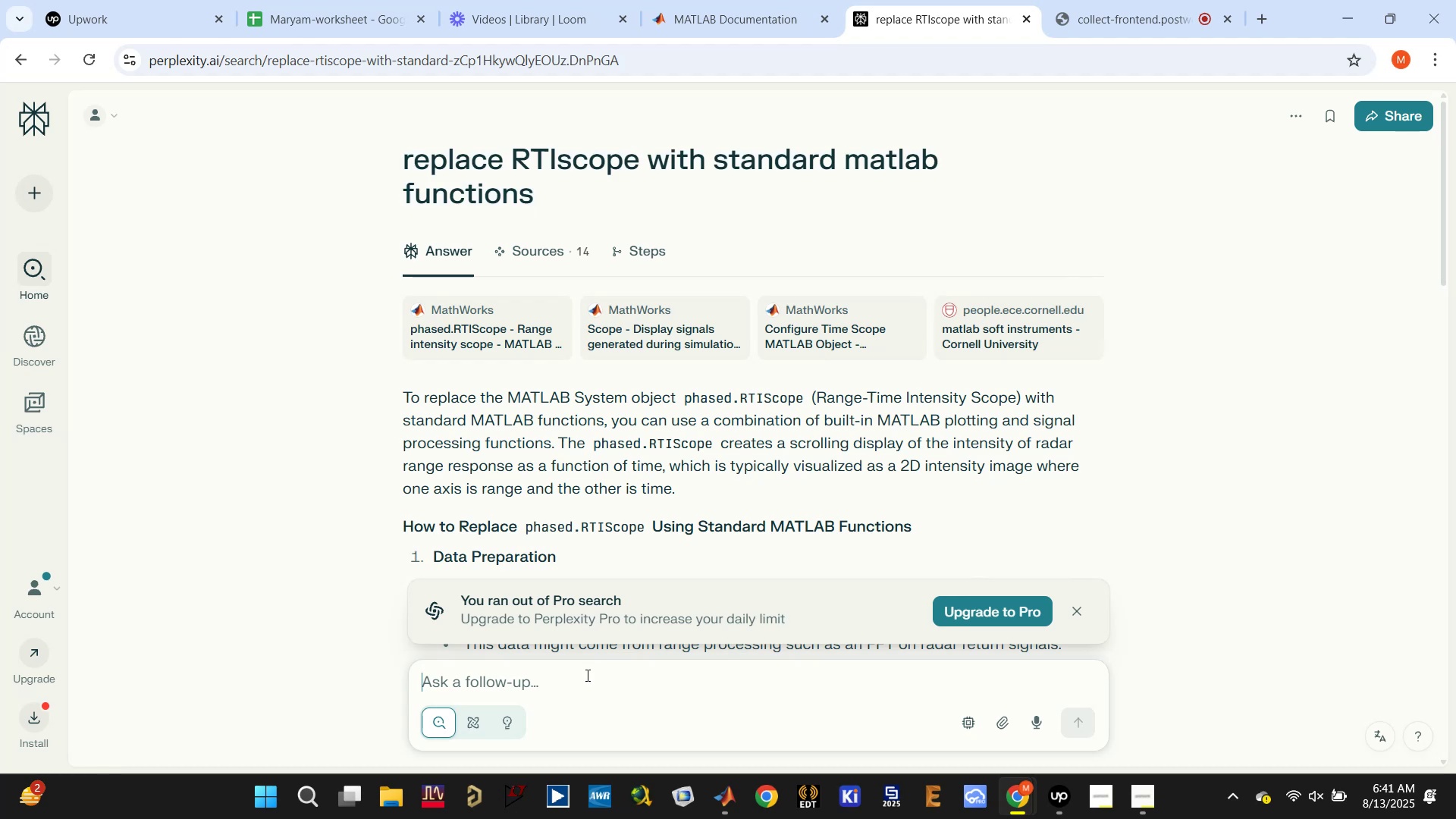 
key(Control+V)
 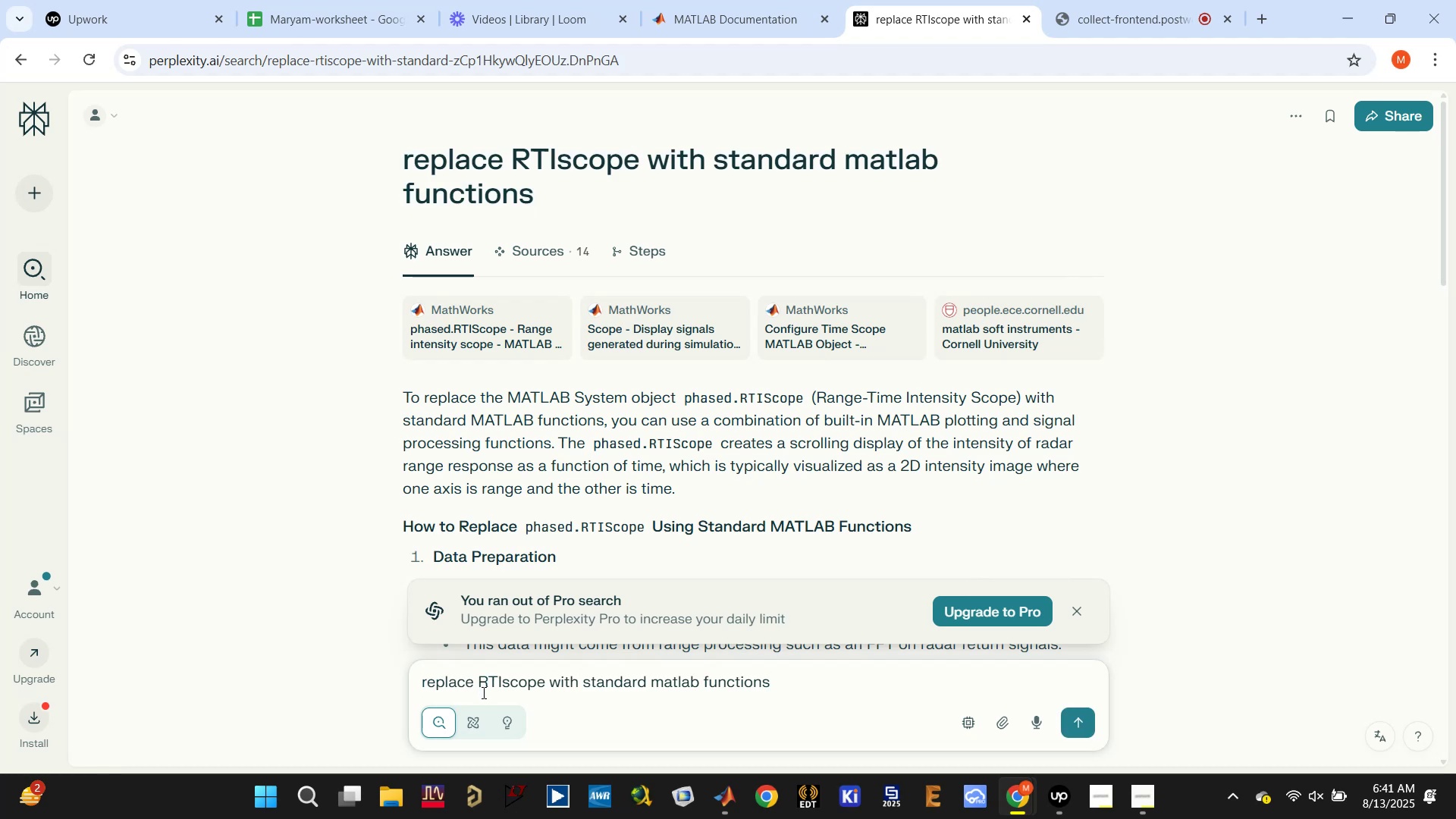 
key(Backspace)
 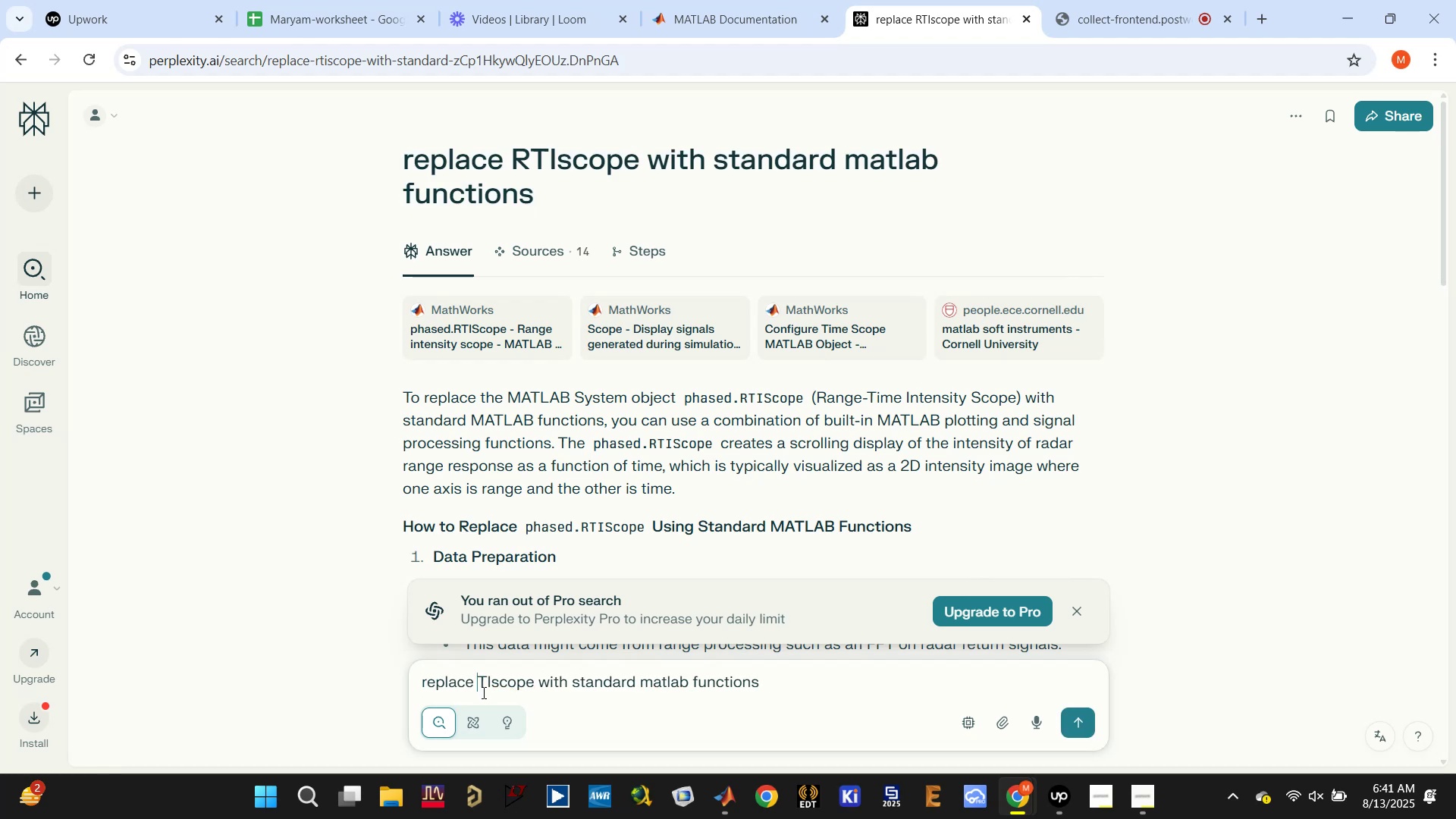 
key(Shift+D)
 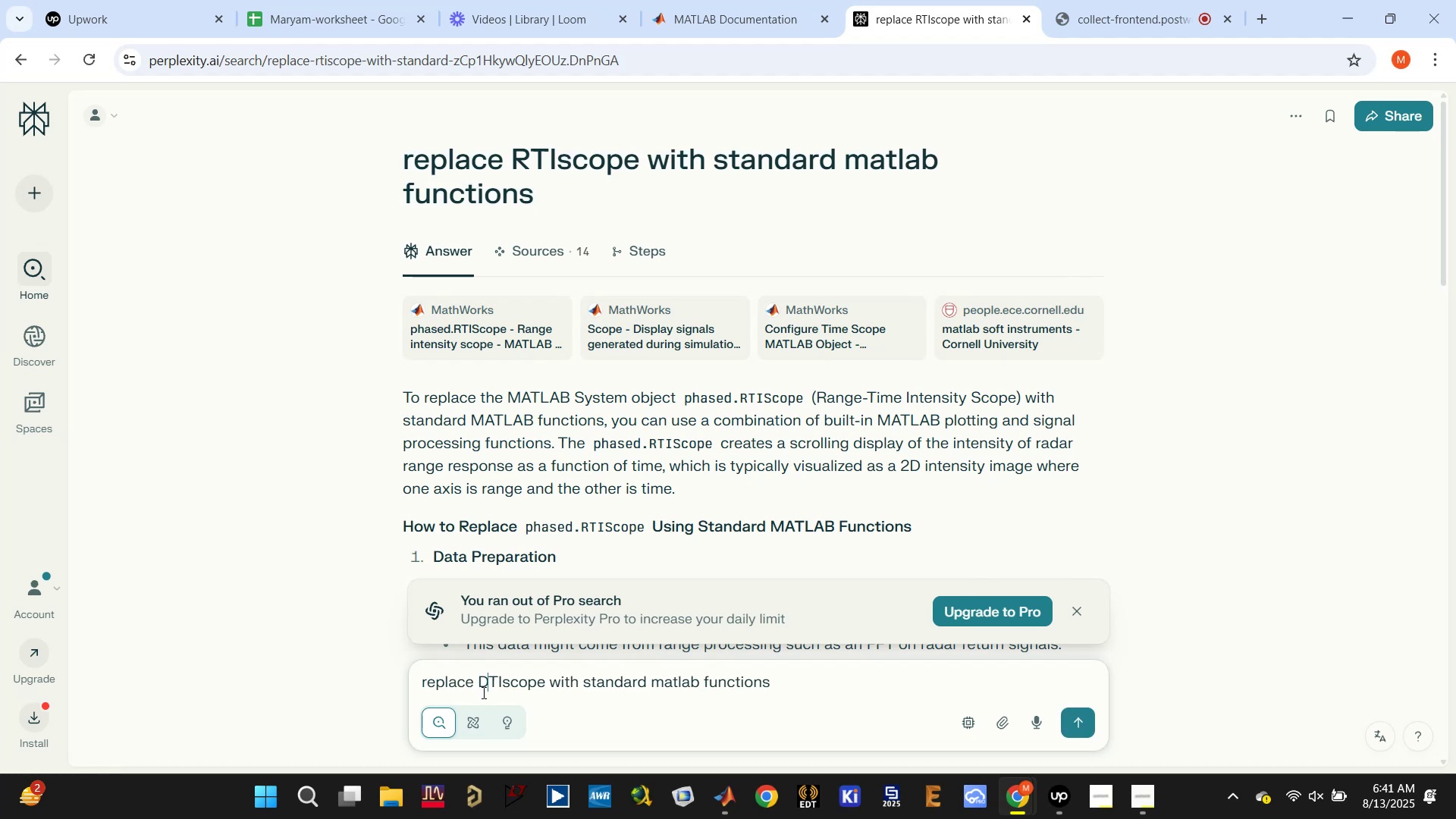 
key(Enter)
 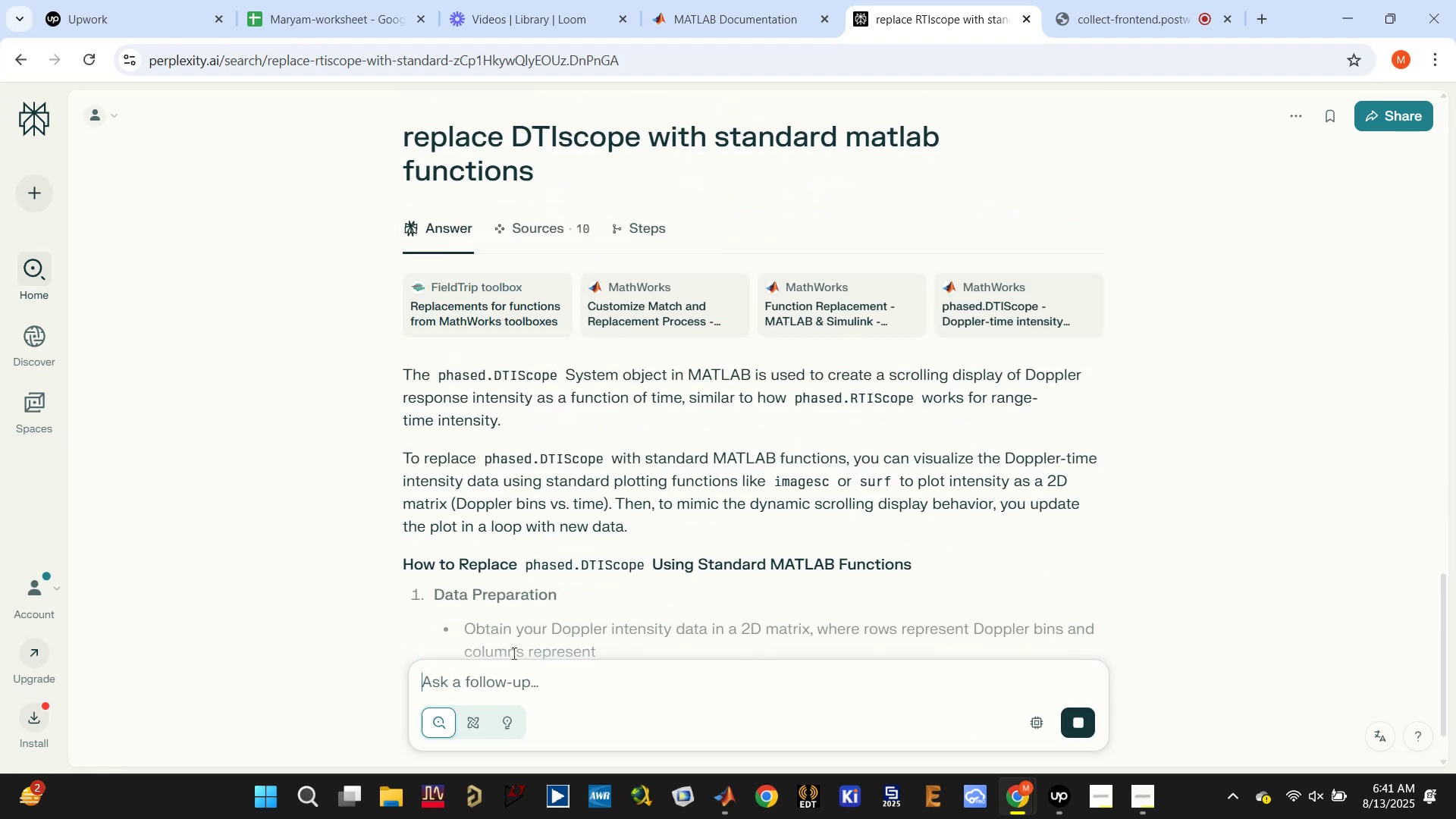 
wait(6.83)
 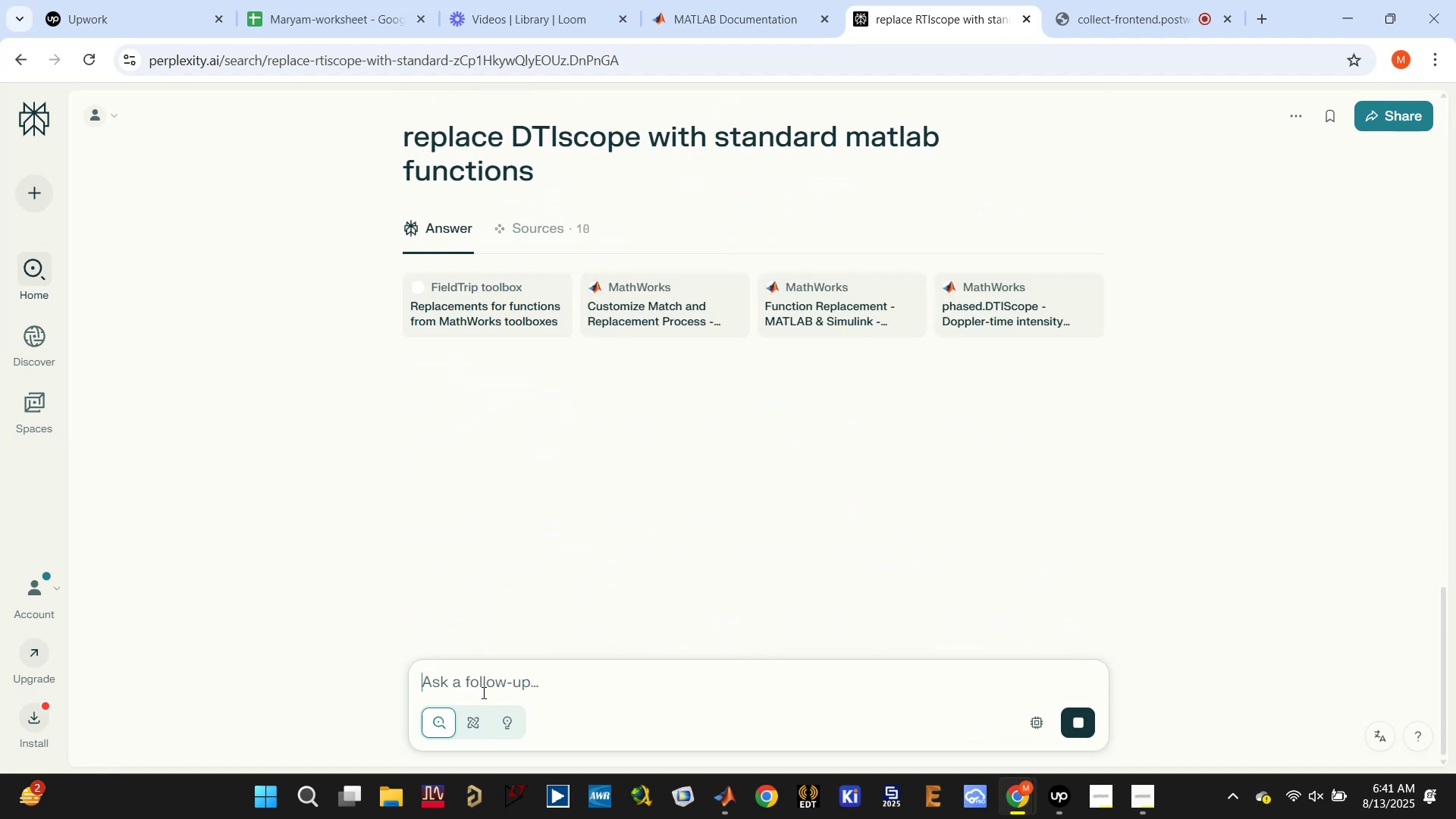 
scroll: coordinate [940, 545], scroll_direction: down, amount: 4.0
 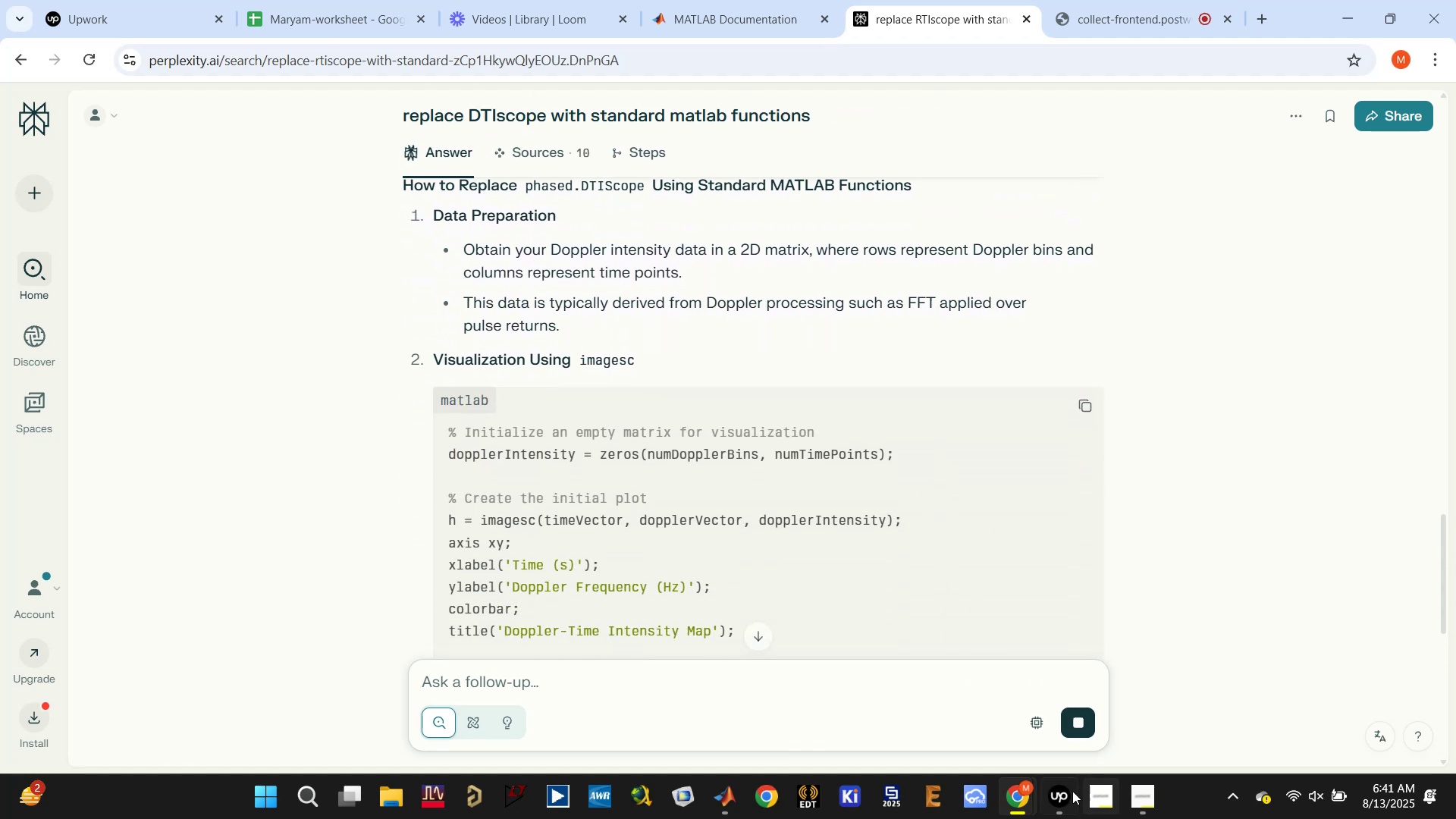 
left_click([1059, 805])
 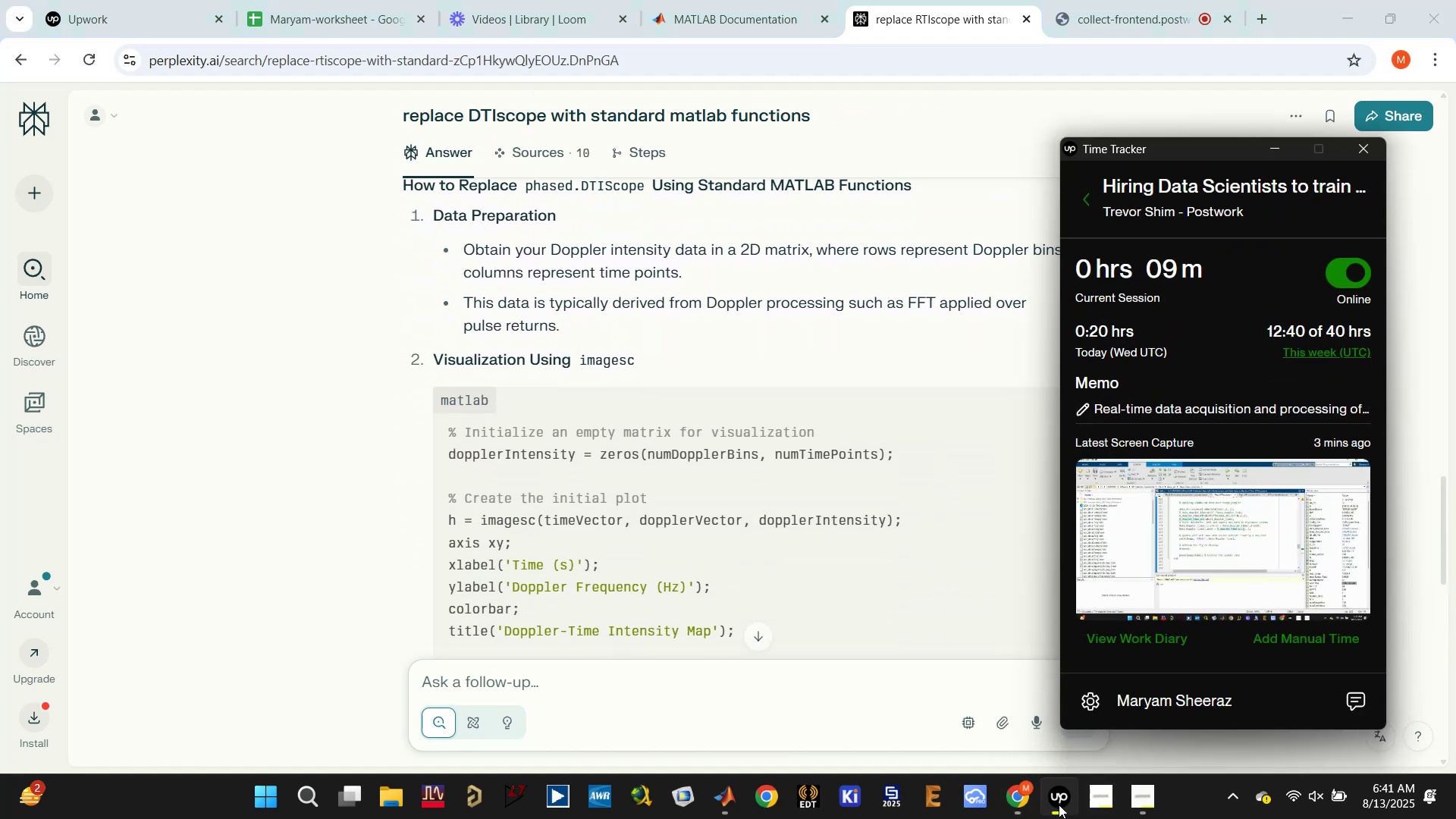 
left_click([1059, 805])
 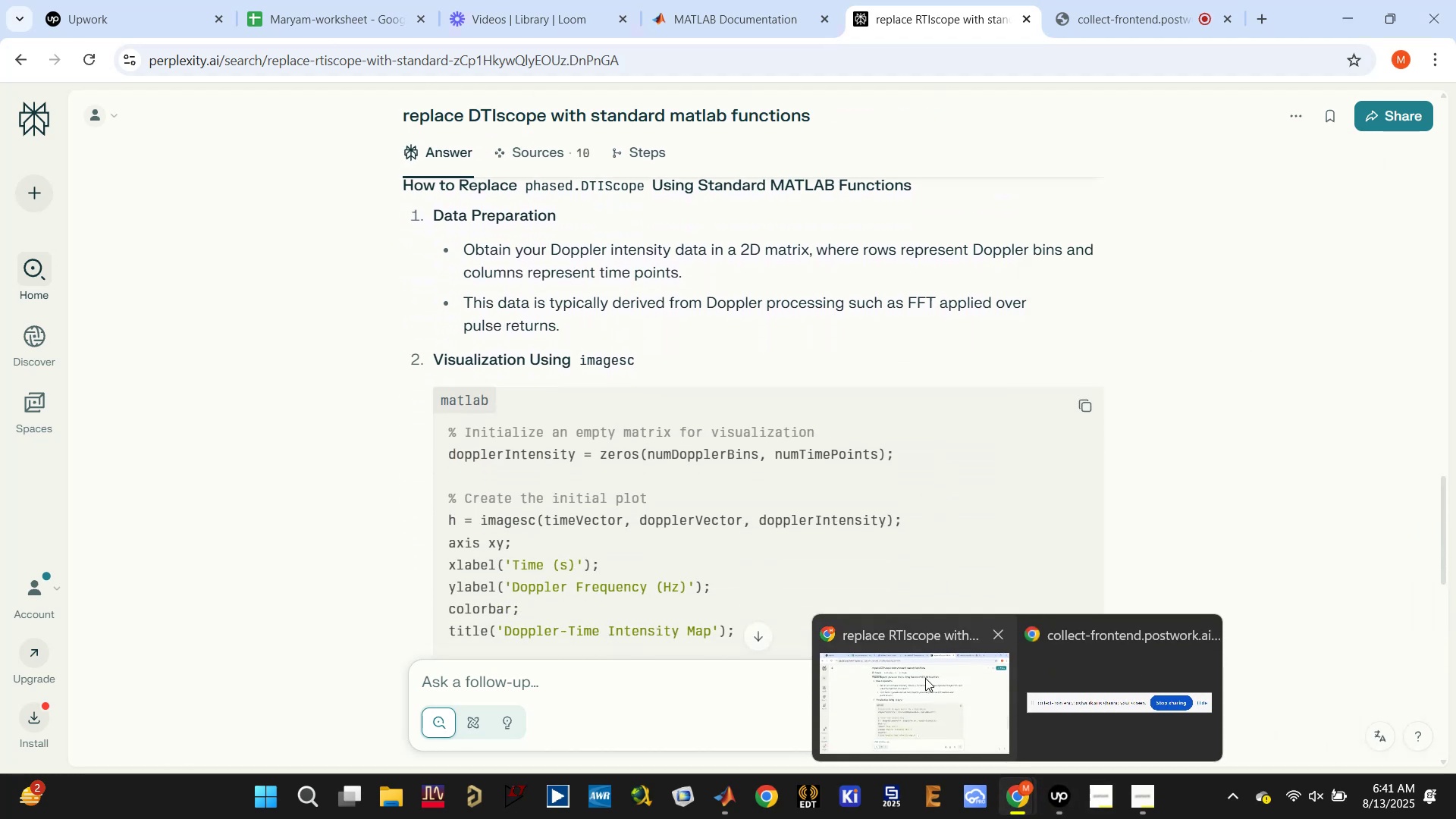 
left_click([925, 678])
 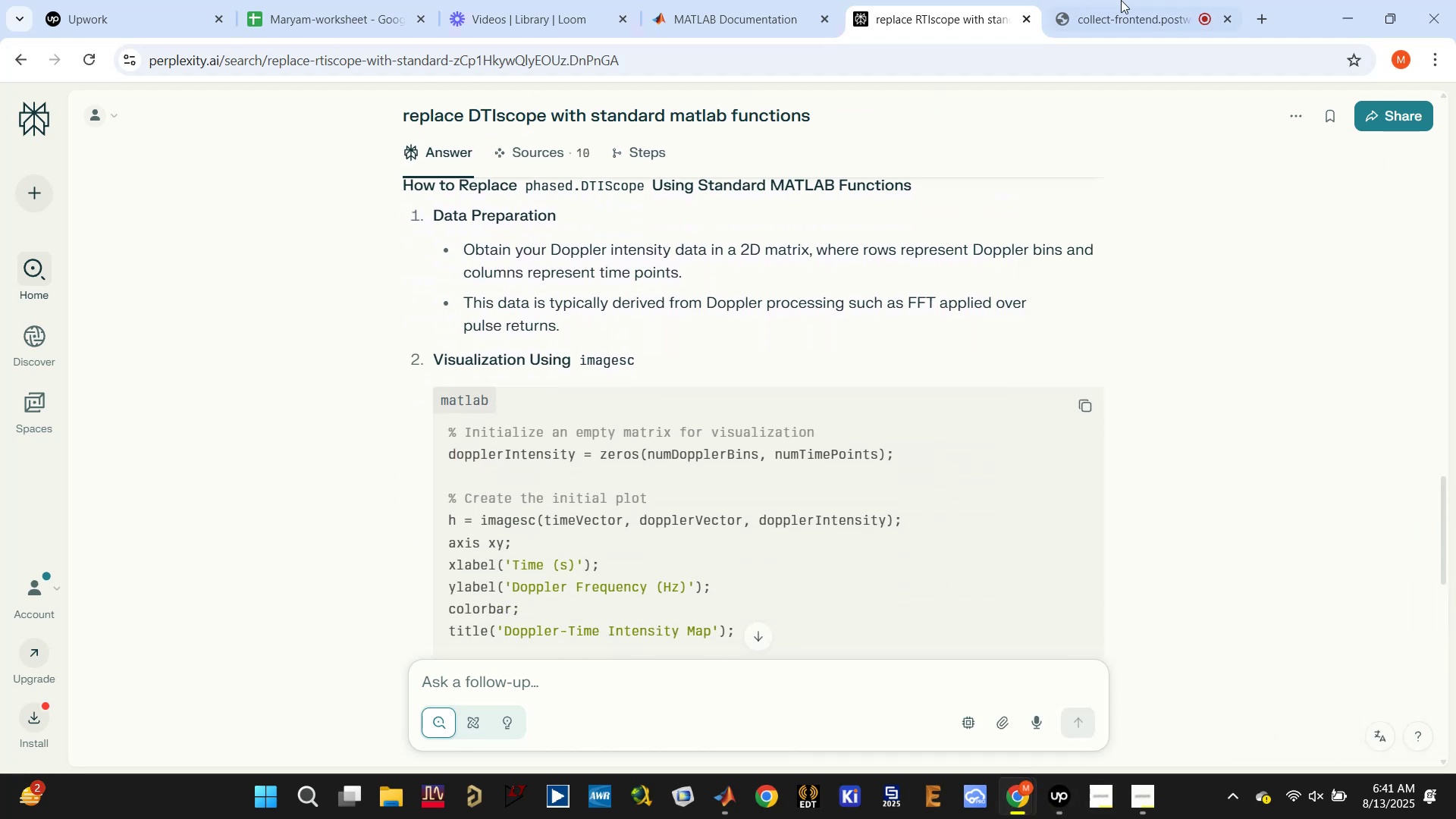 
left_click([1120, 0])
 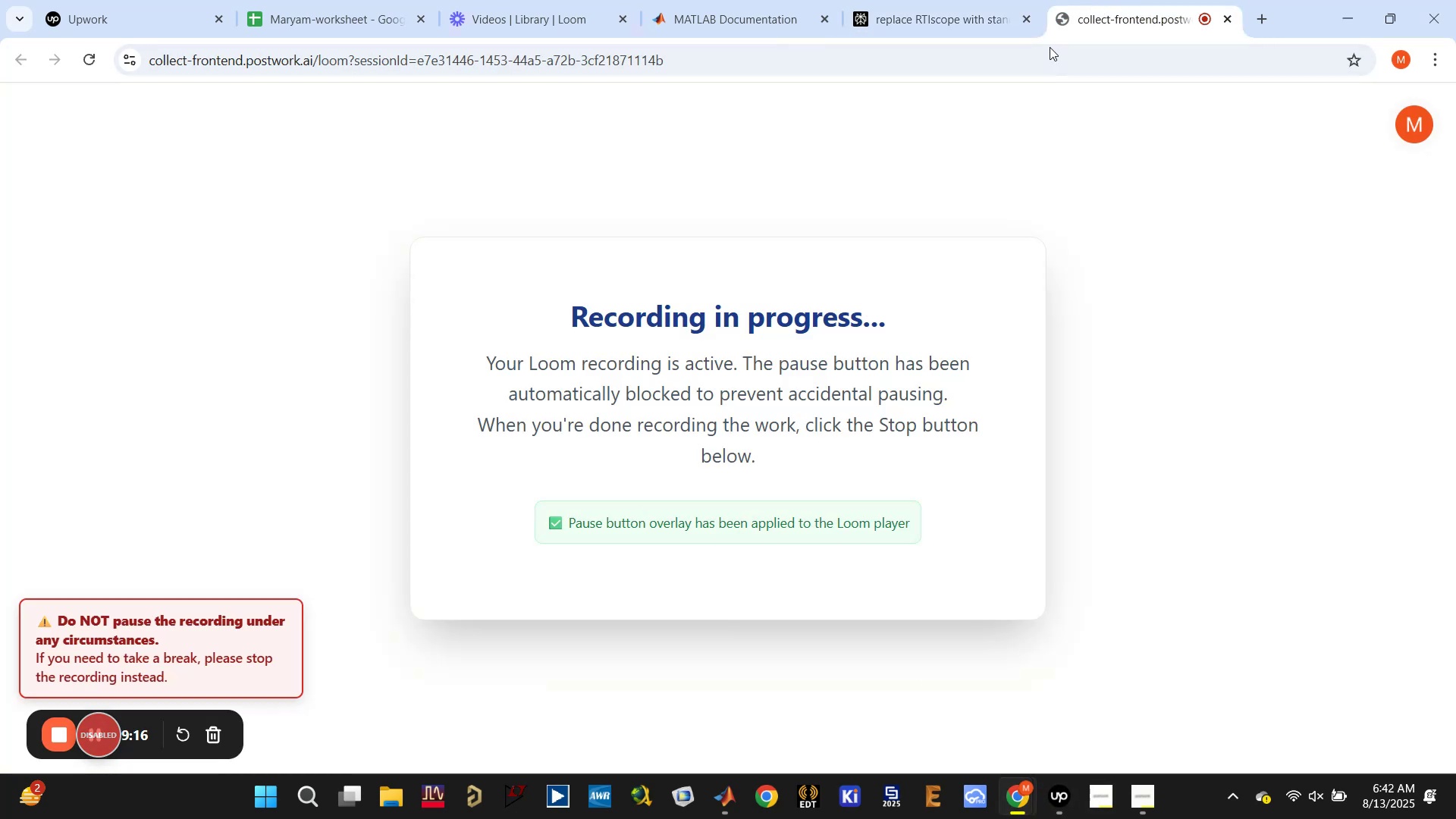 
left_click([976, 0])
 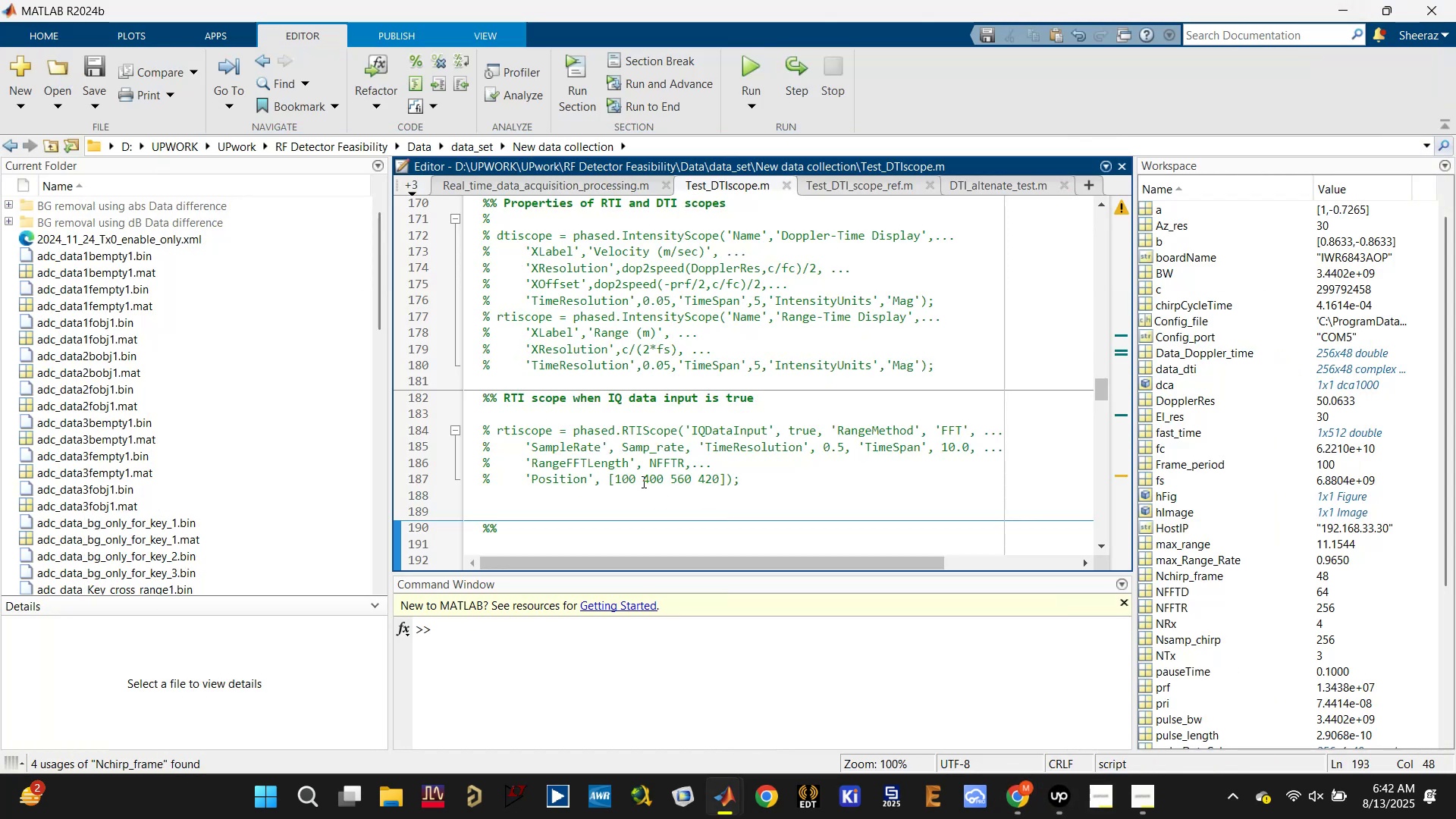 
scroll: coordinate [662, 472], scroll_direction: up, amount: 3.0
 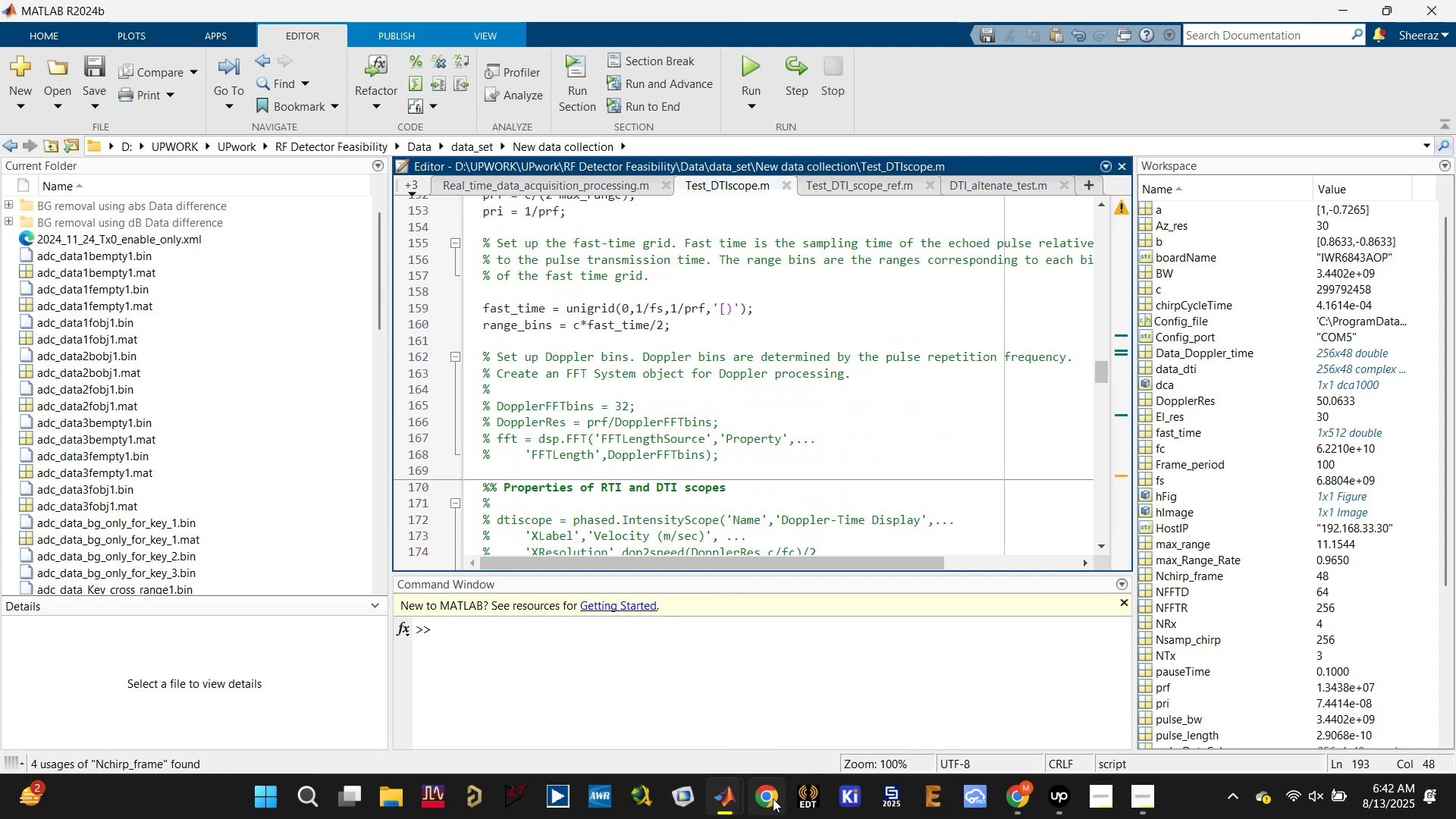 
left_click([1026, 801])
 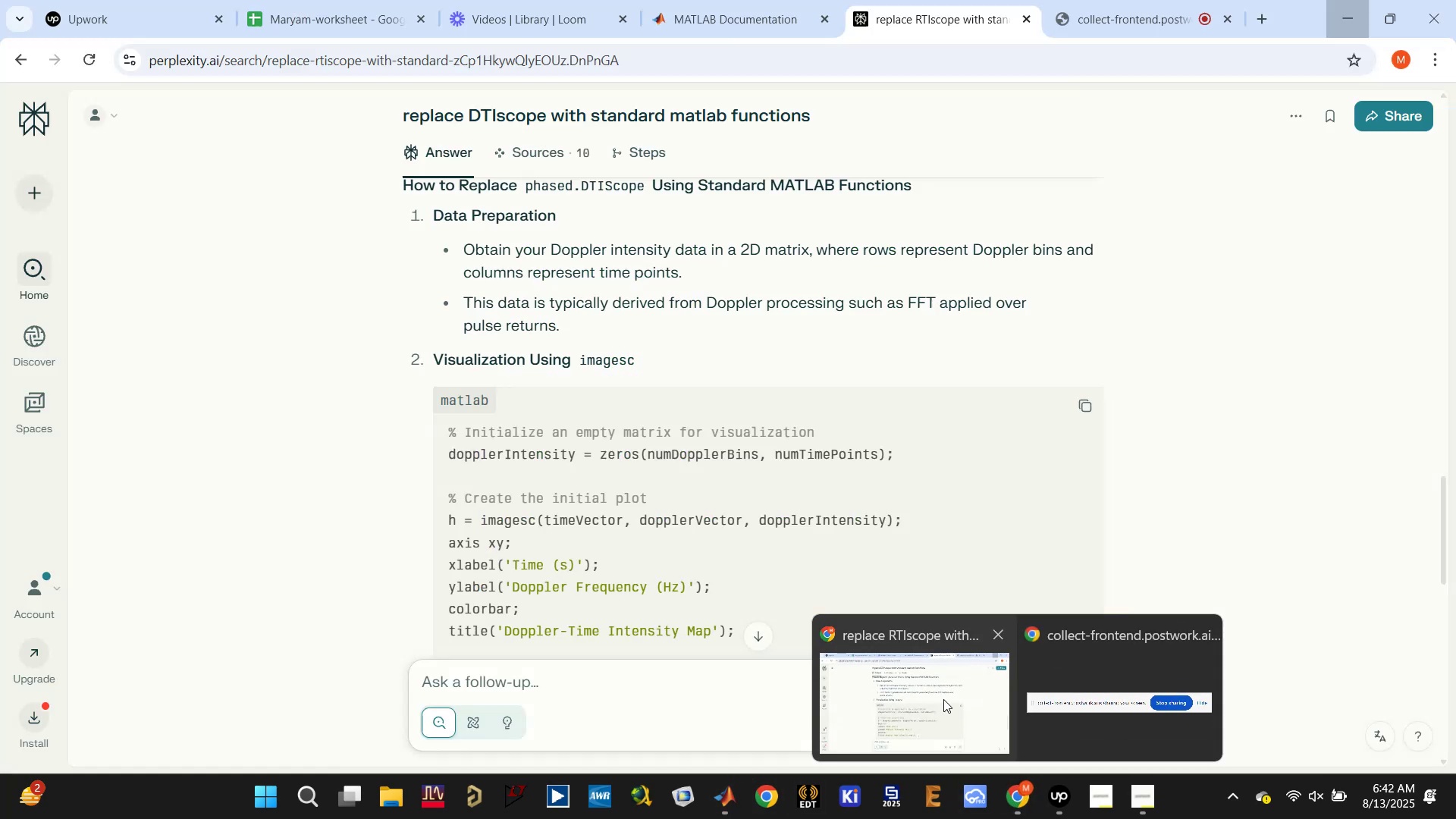 
left_click([943, 699])
 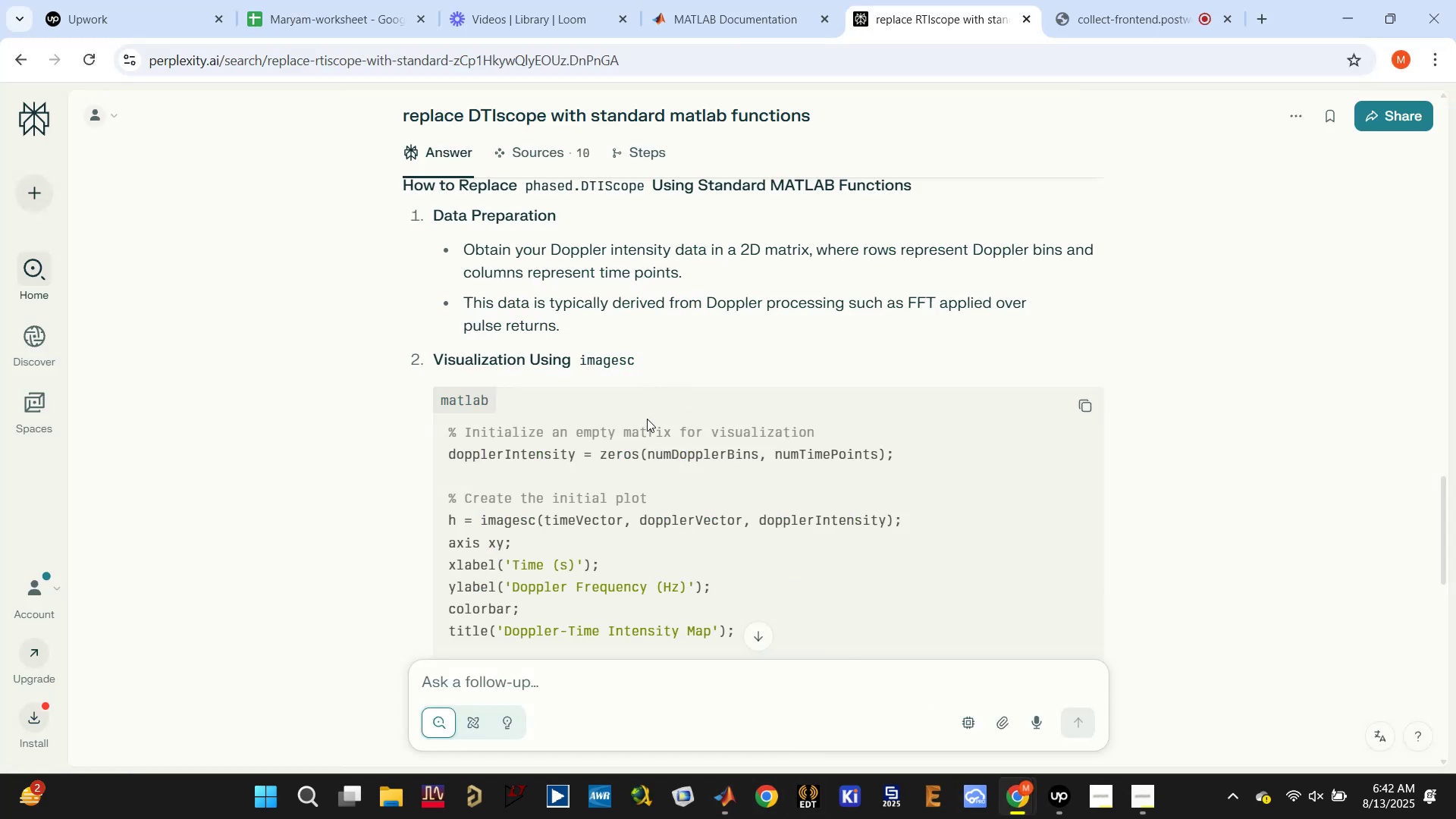 
scroll: coordinate [723, 440], scroll_direction: down, amount: 1.0
 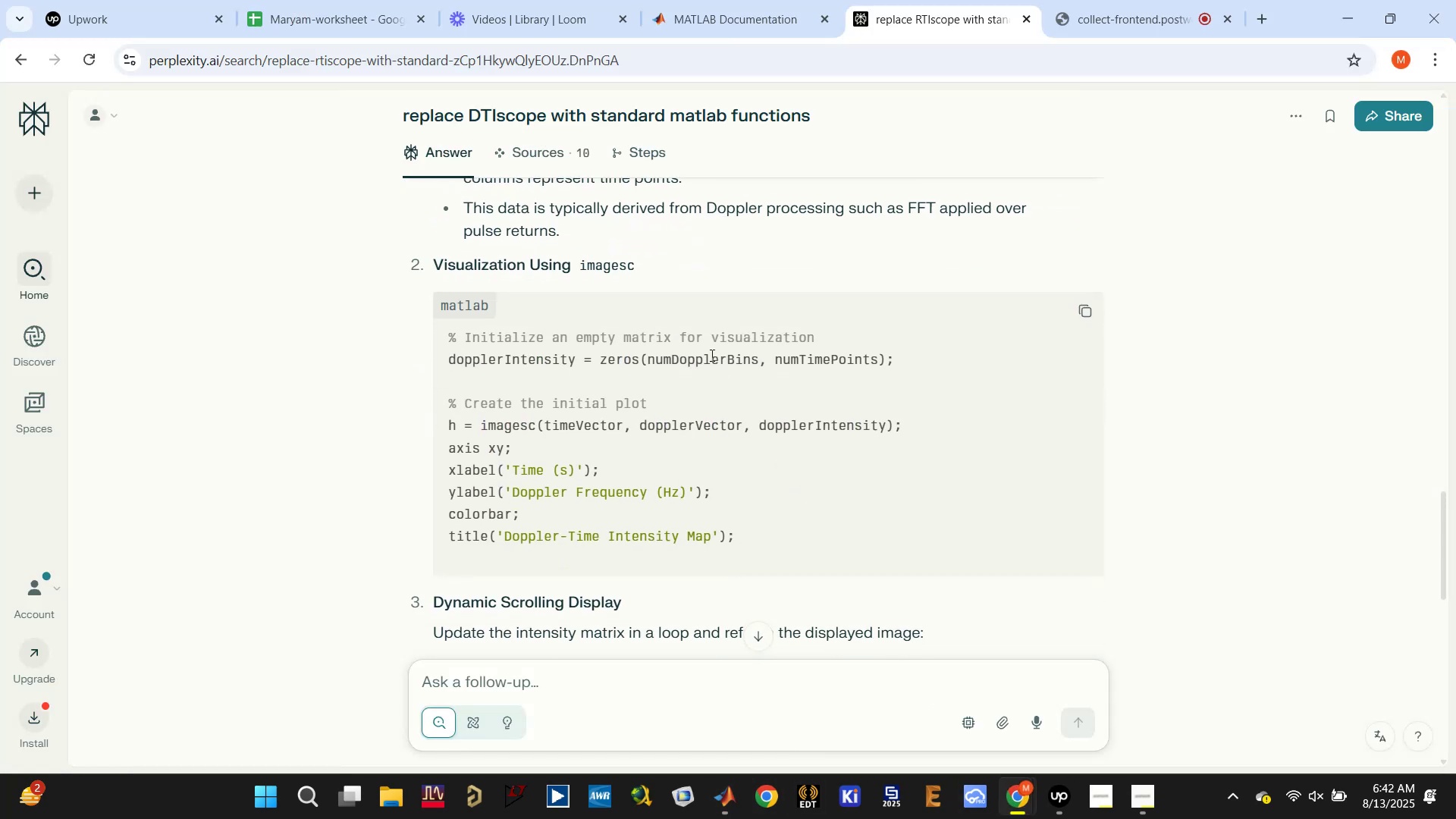 
double_click([711, 355])
 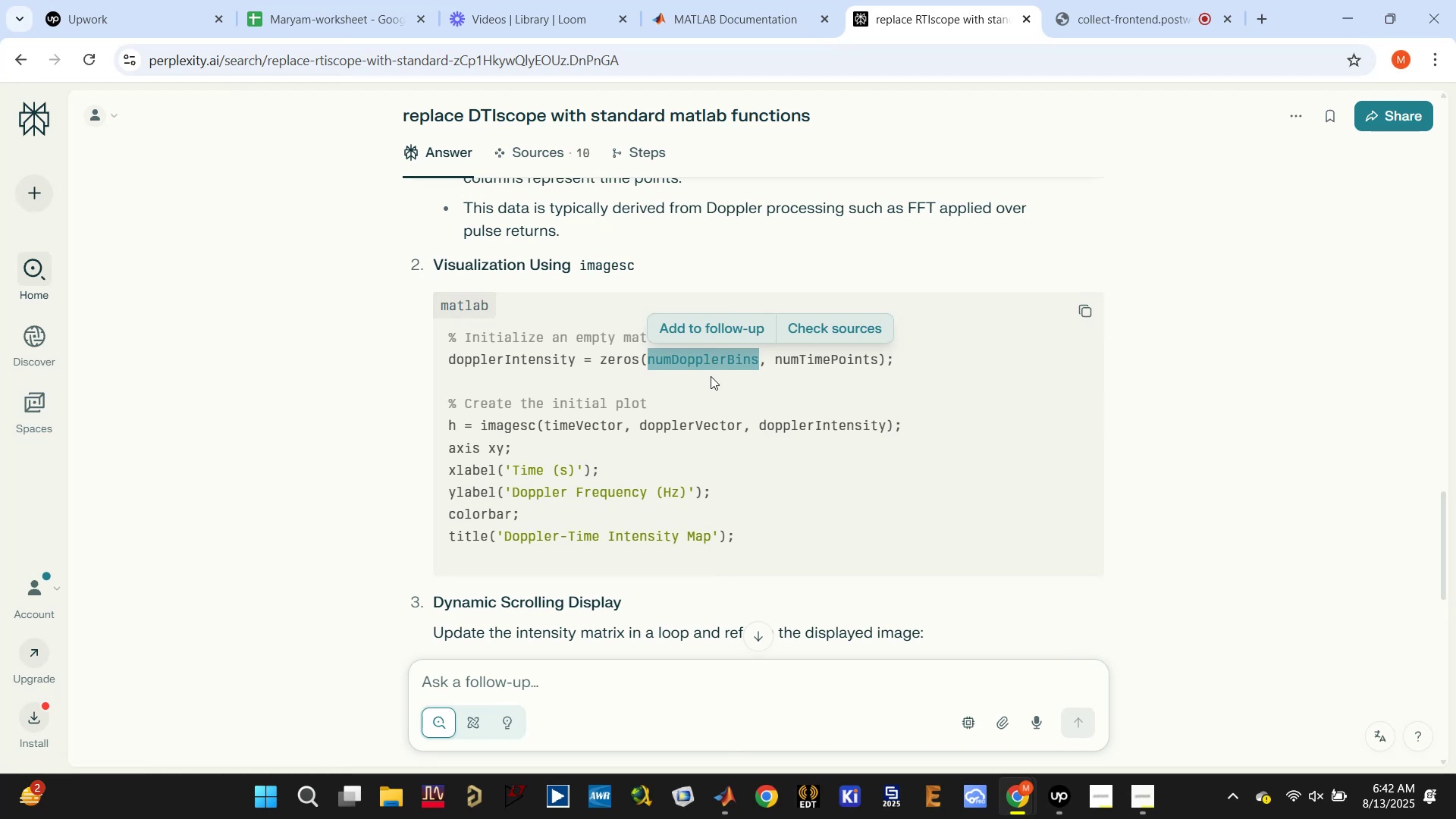 
mouse_move([817, 366])
 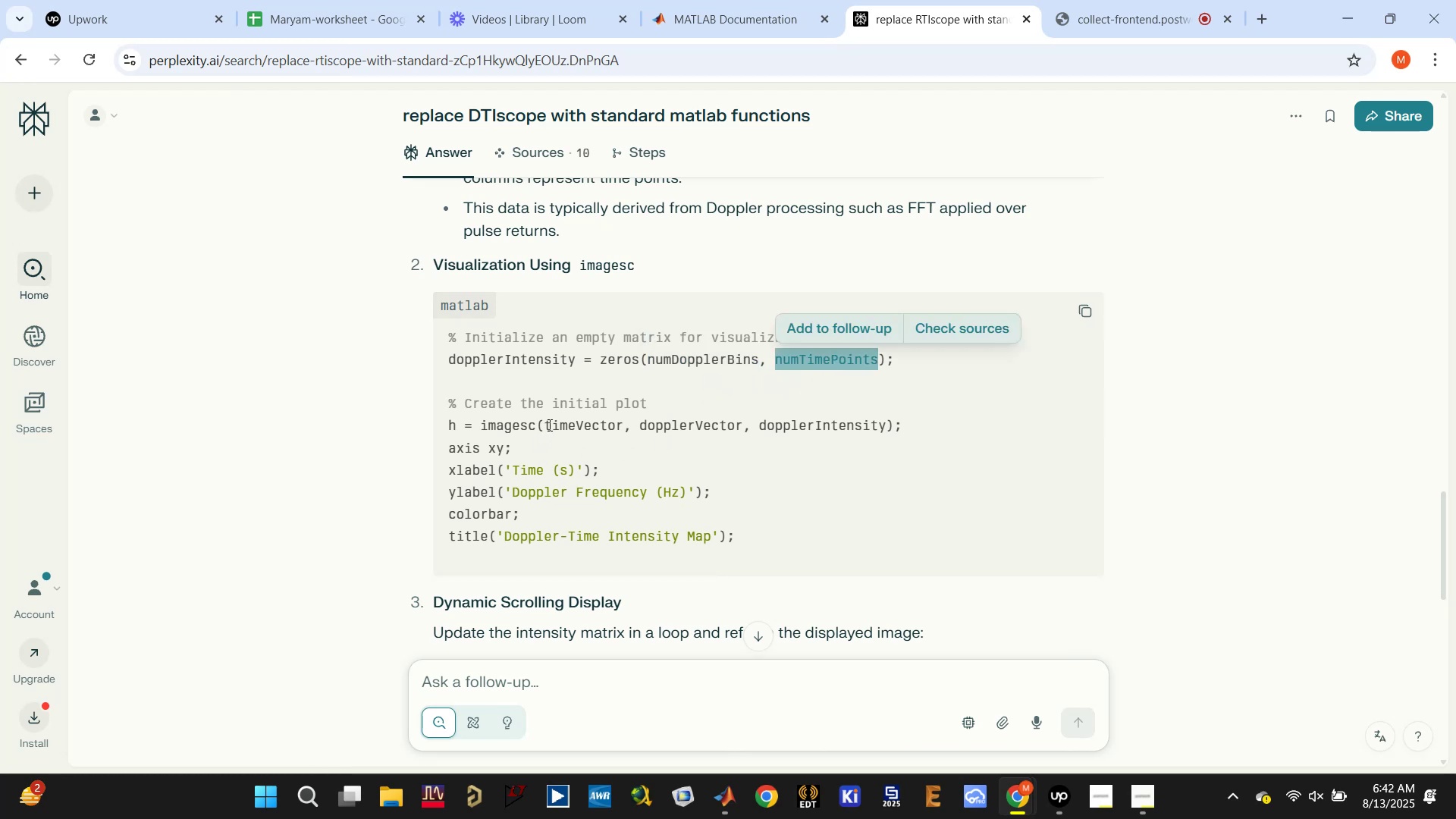 
double_click([586, 420])
 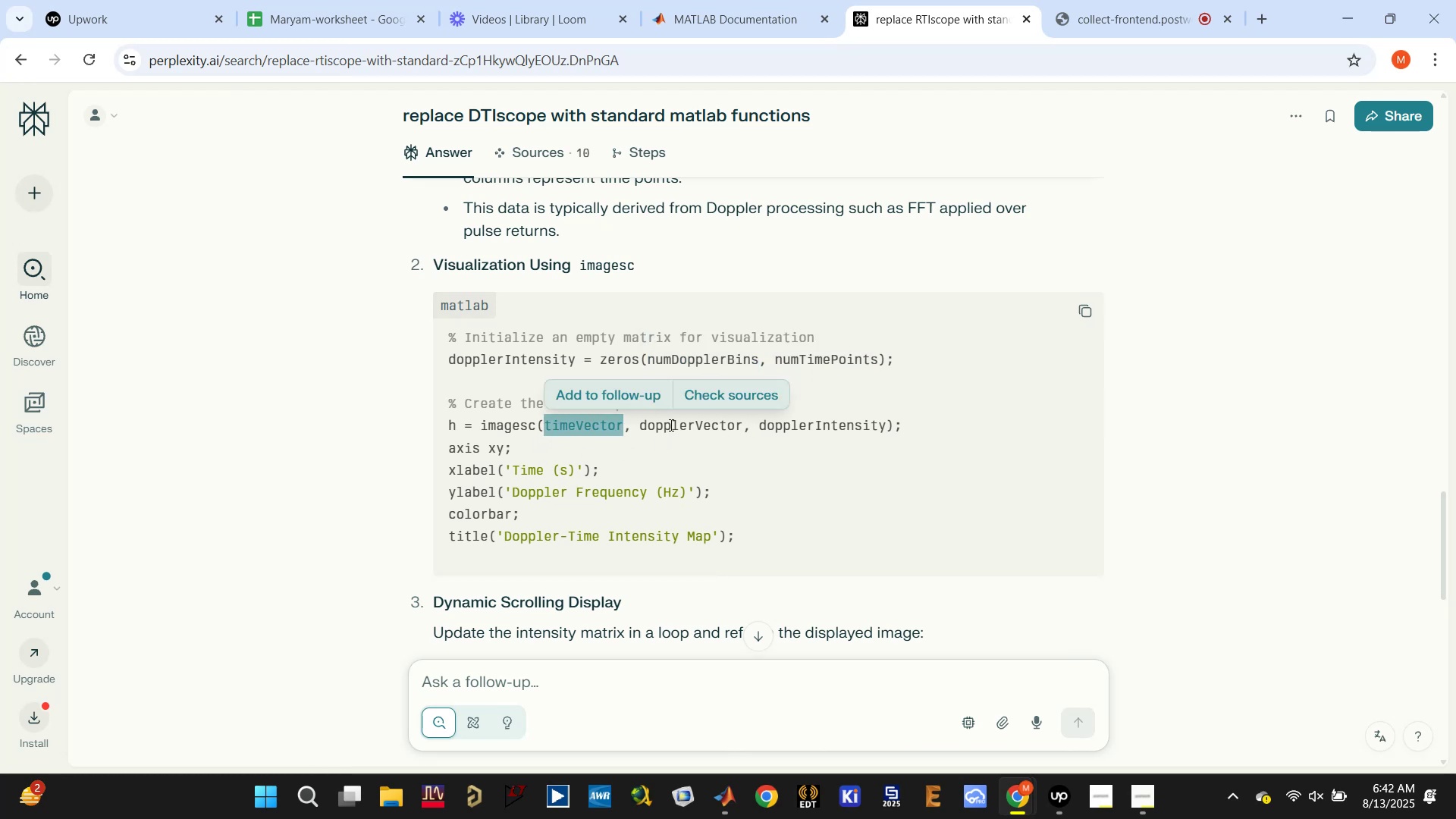 
double_click([673, 423])
 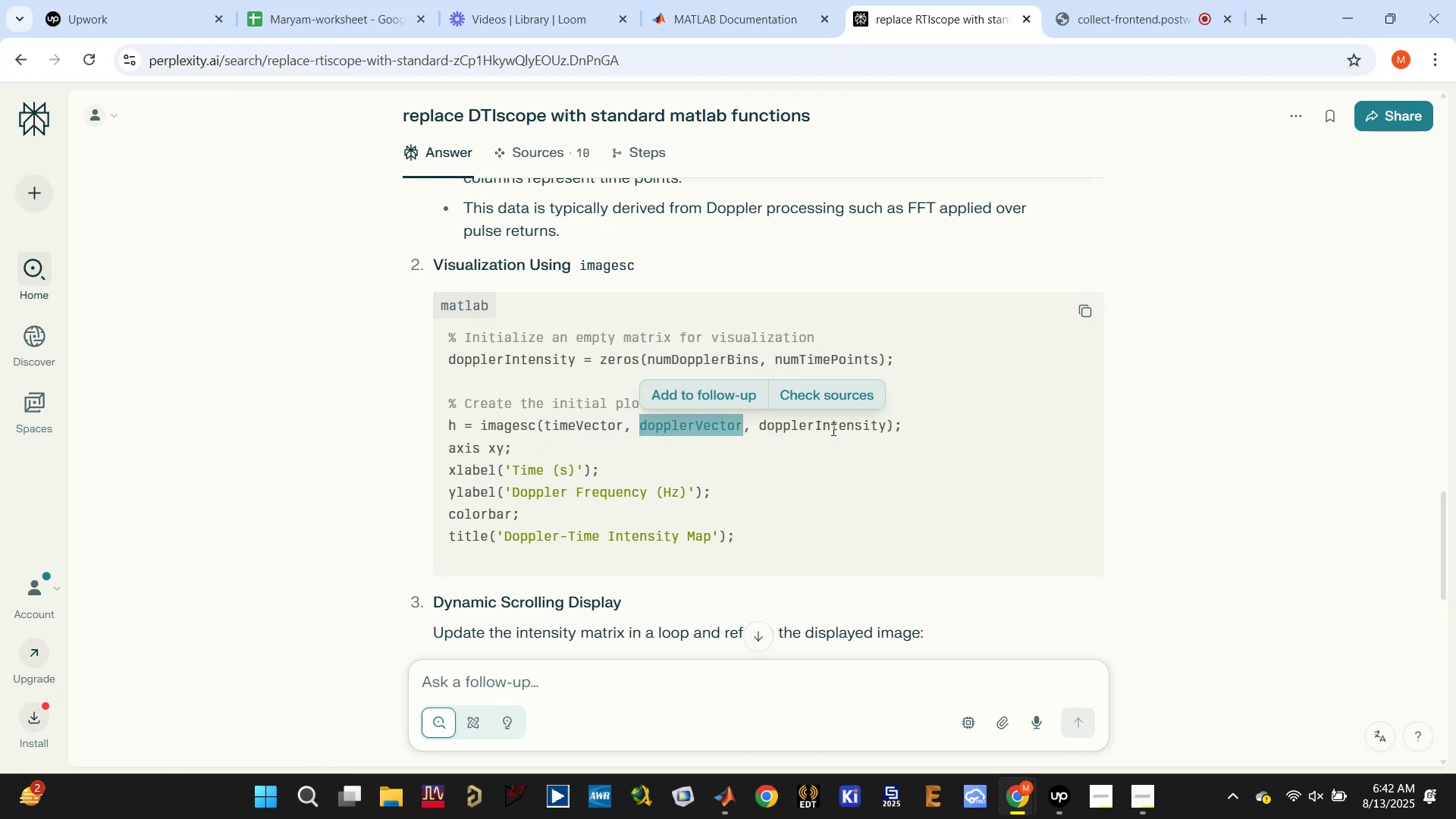 
double_click([830, 422])
 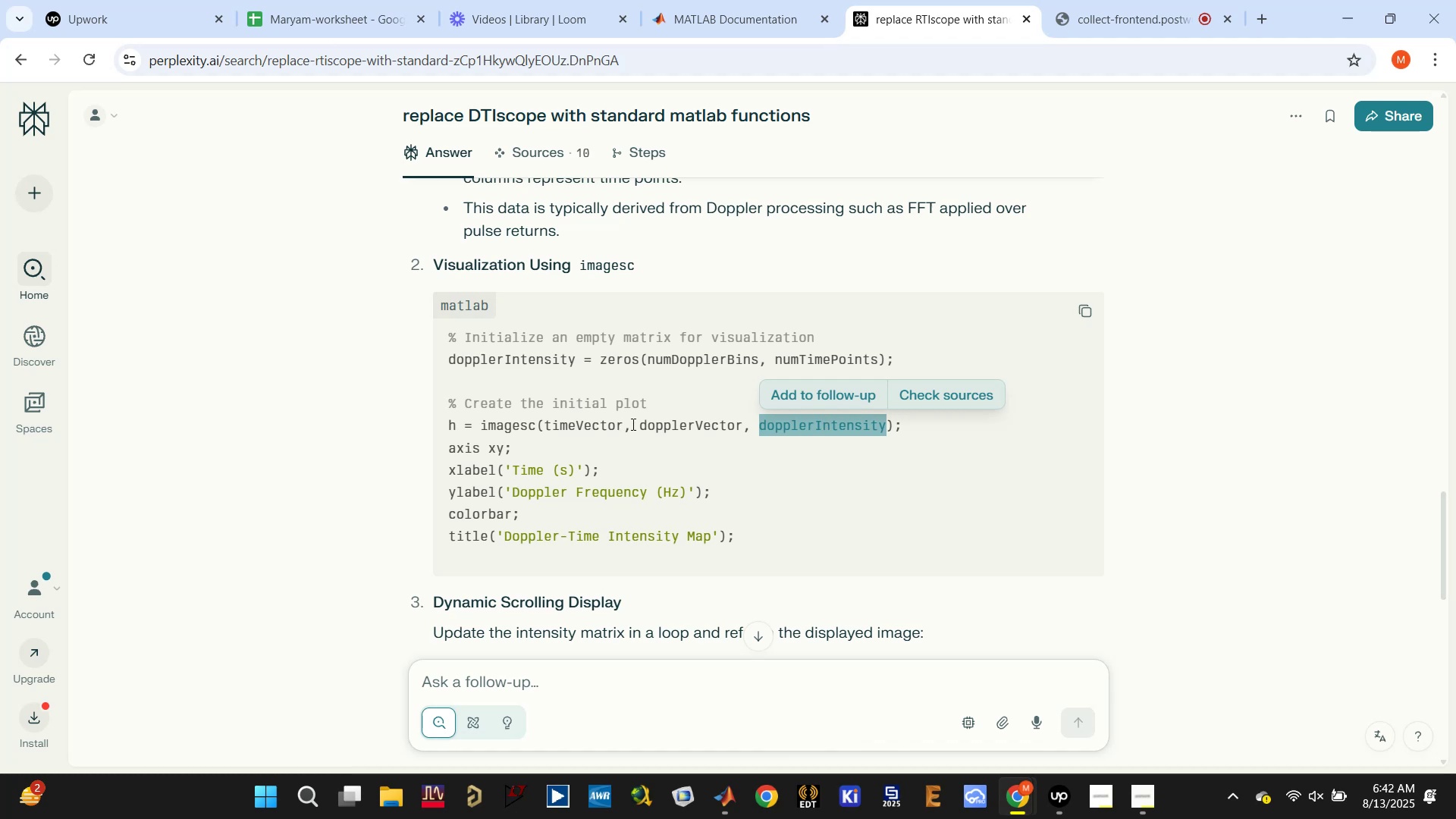 
wait(5.08)
 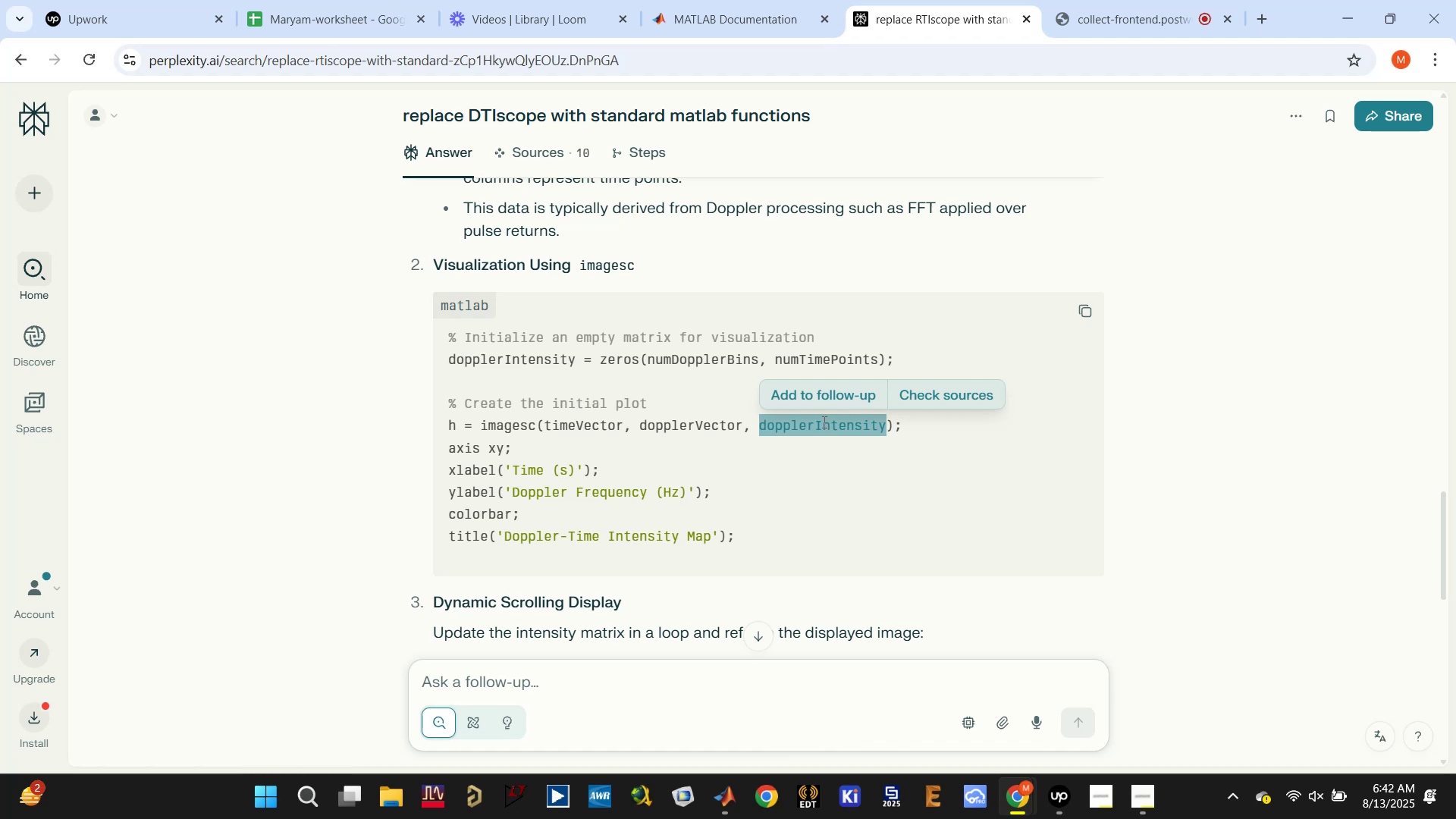 
scroll: coordinate [685, 421], scroll_direction: down, amount: 3.0
 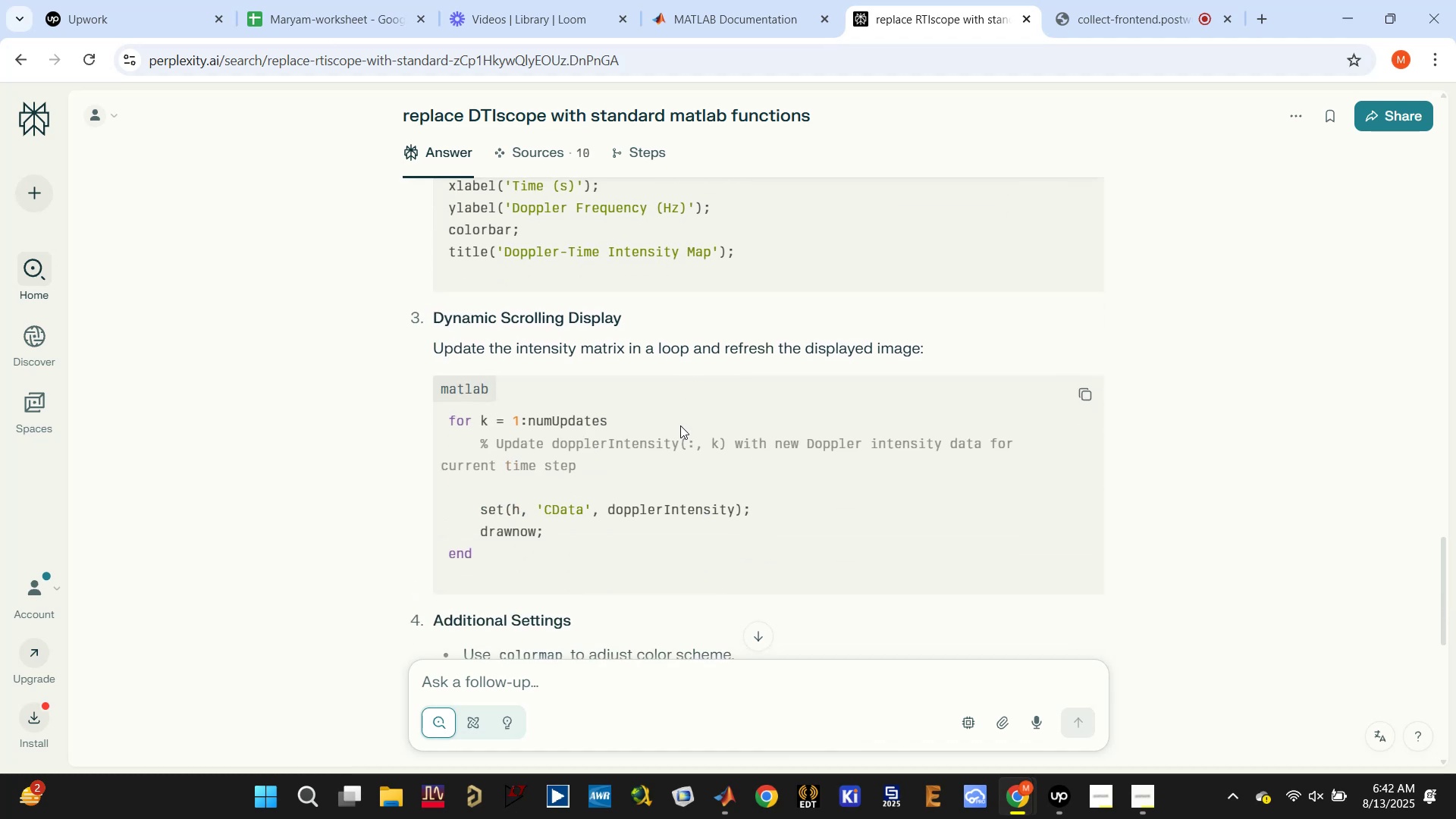 
double_click([663, 510])
 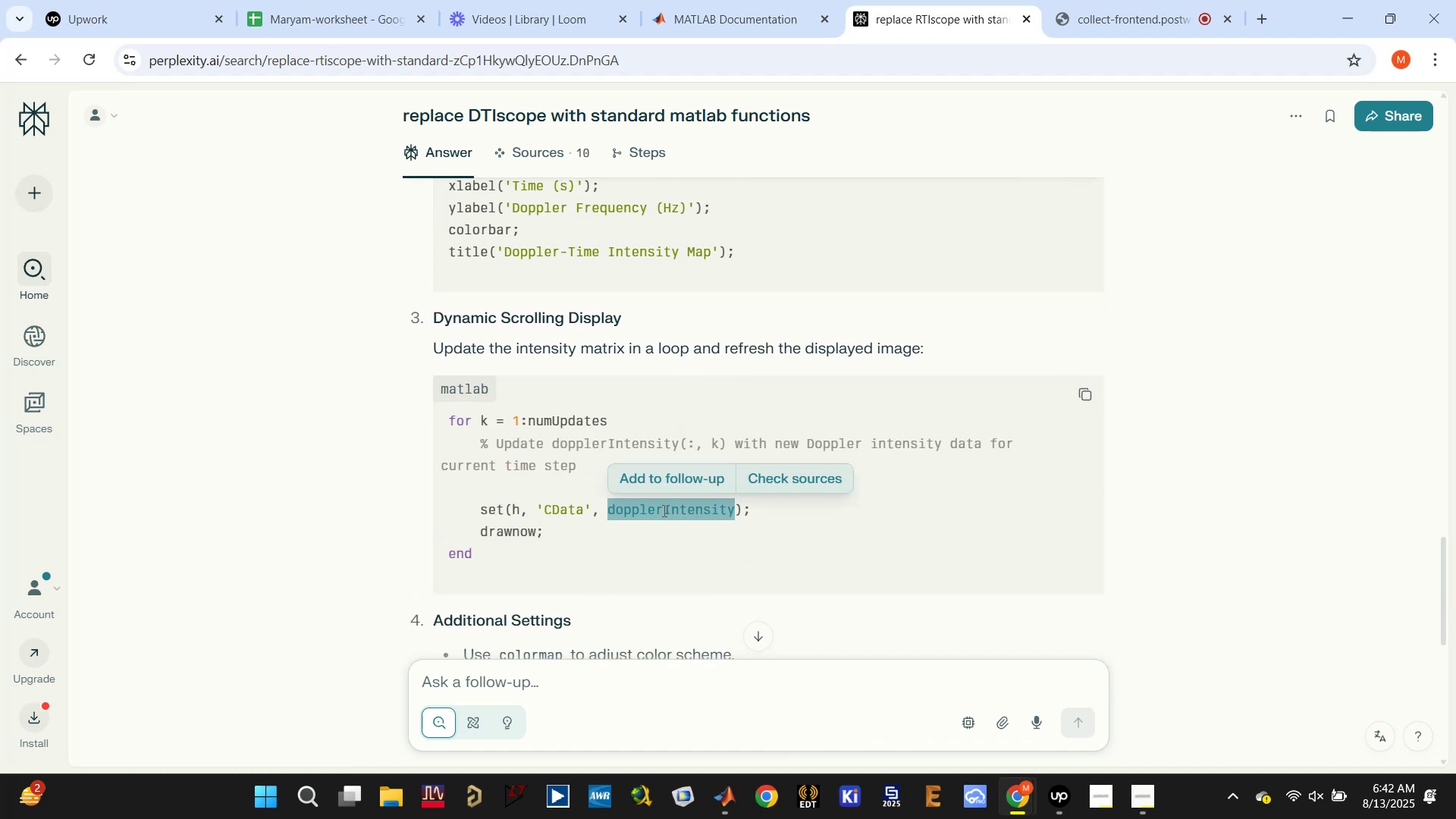 
scroll: coordinate [663, 510], scroll_direction: up, amount: 2.0
 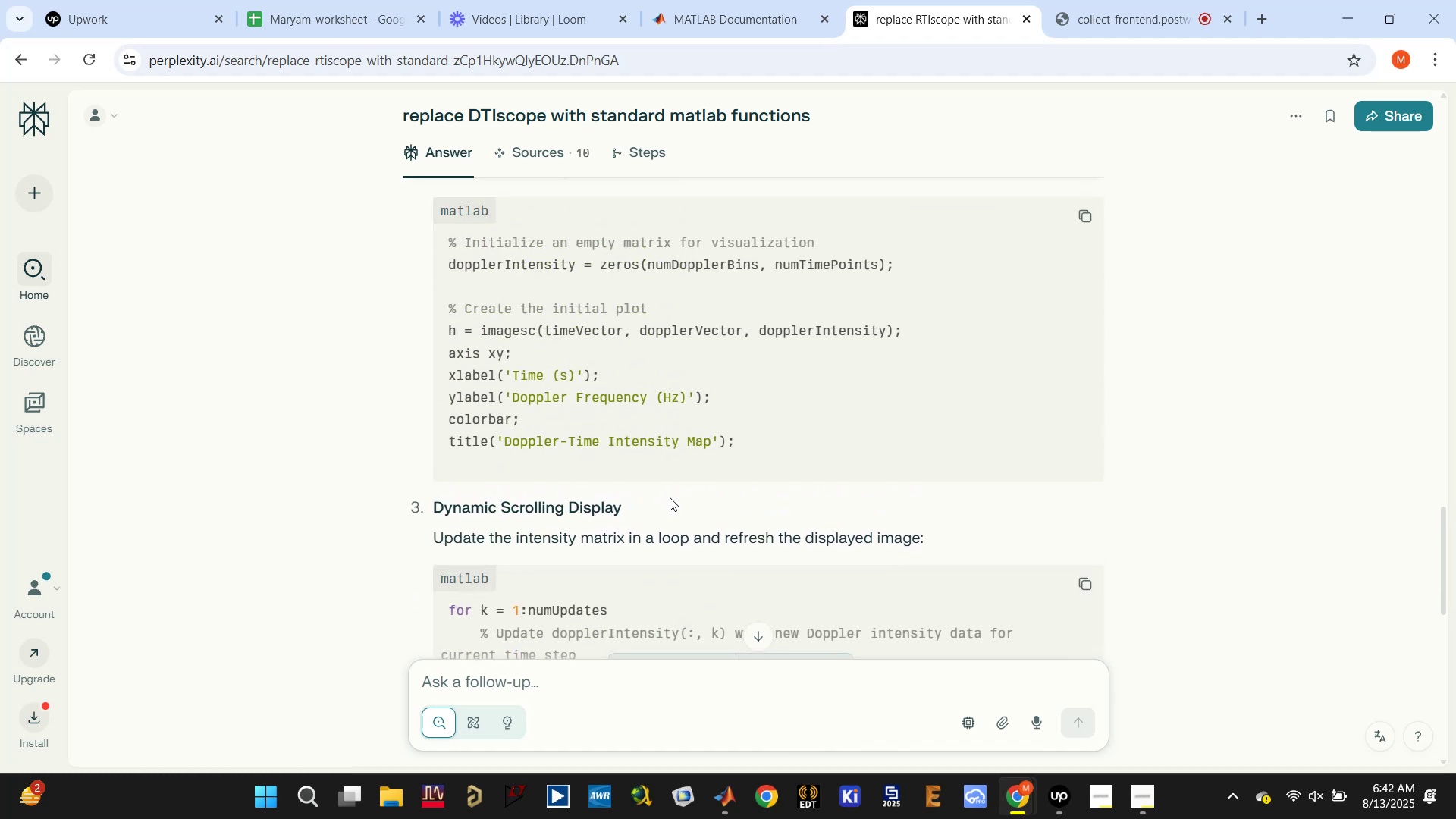 
scroll: coordinate [576, 474], scroll_direction: down, amount: 5.0
 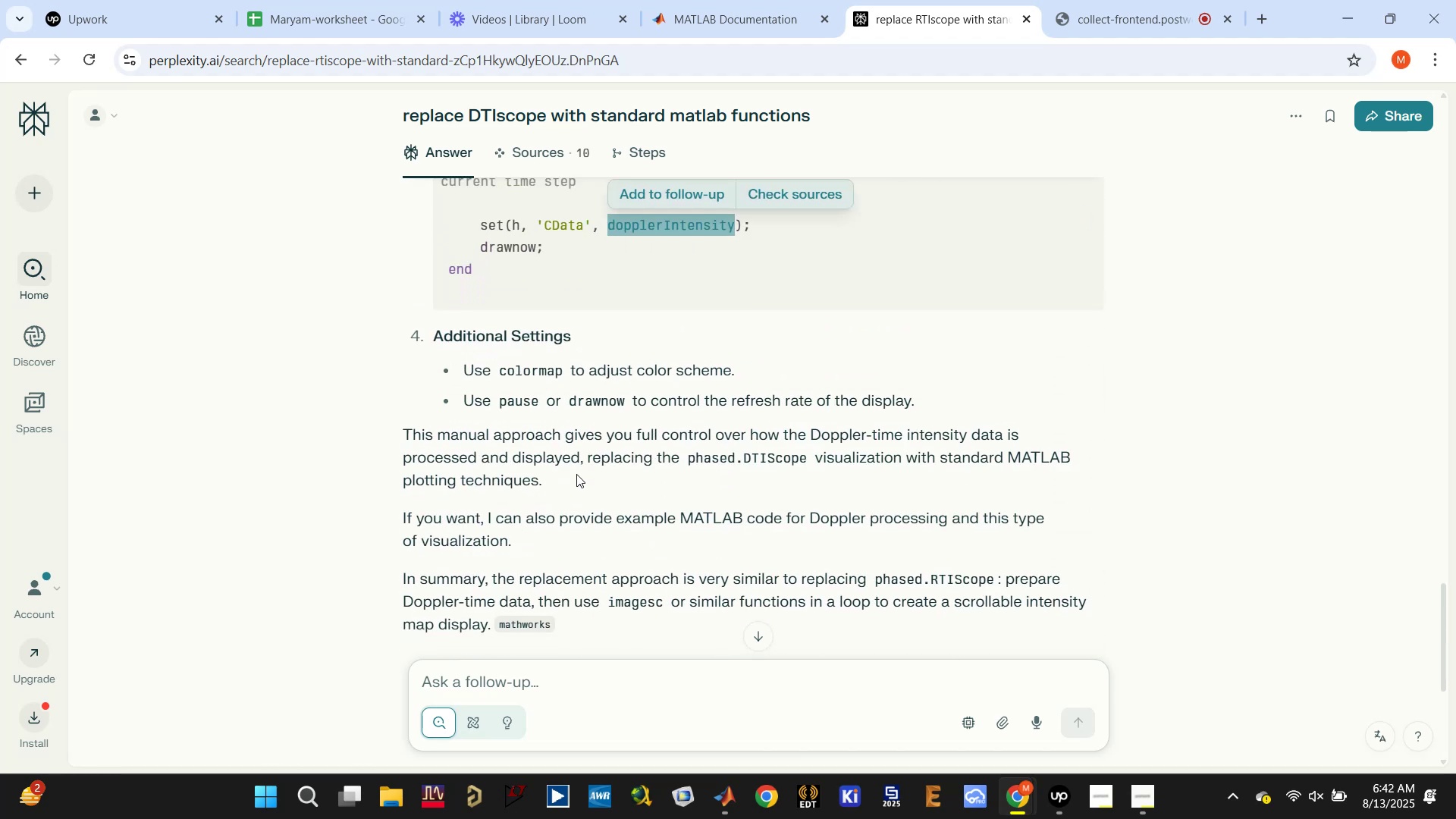 
scroll: coordinate [576, 474], scroll_direction: up, amount: 4.0
 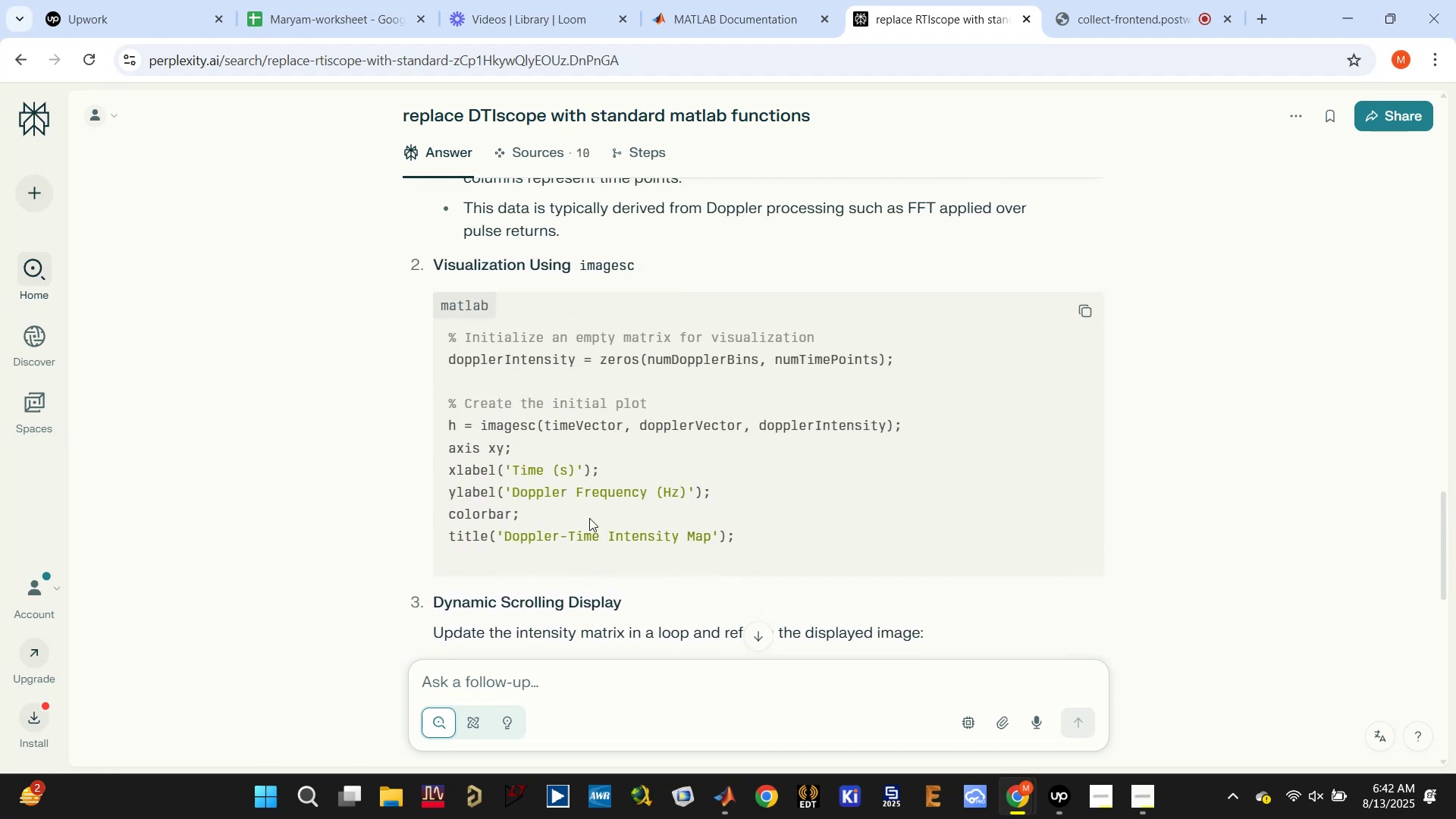 
double_click([582, 489])
 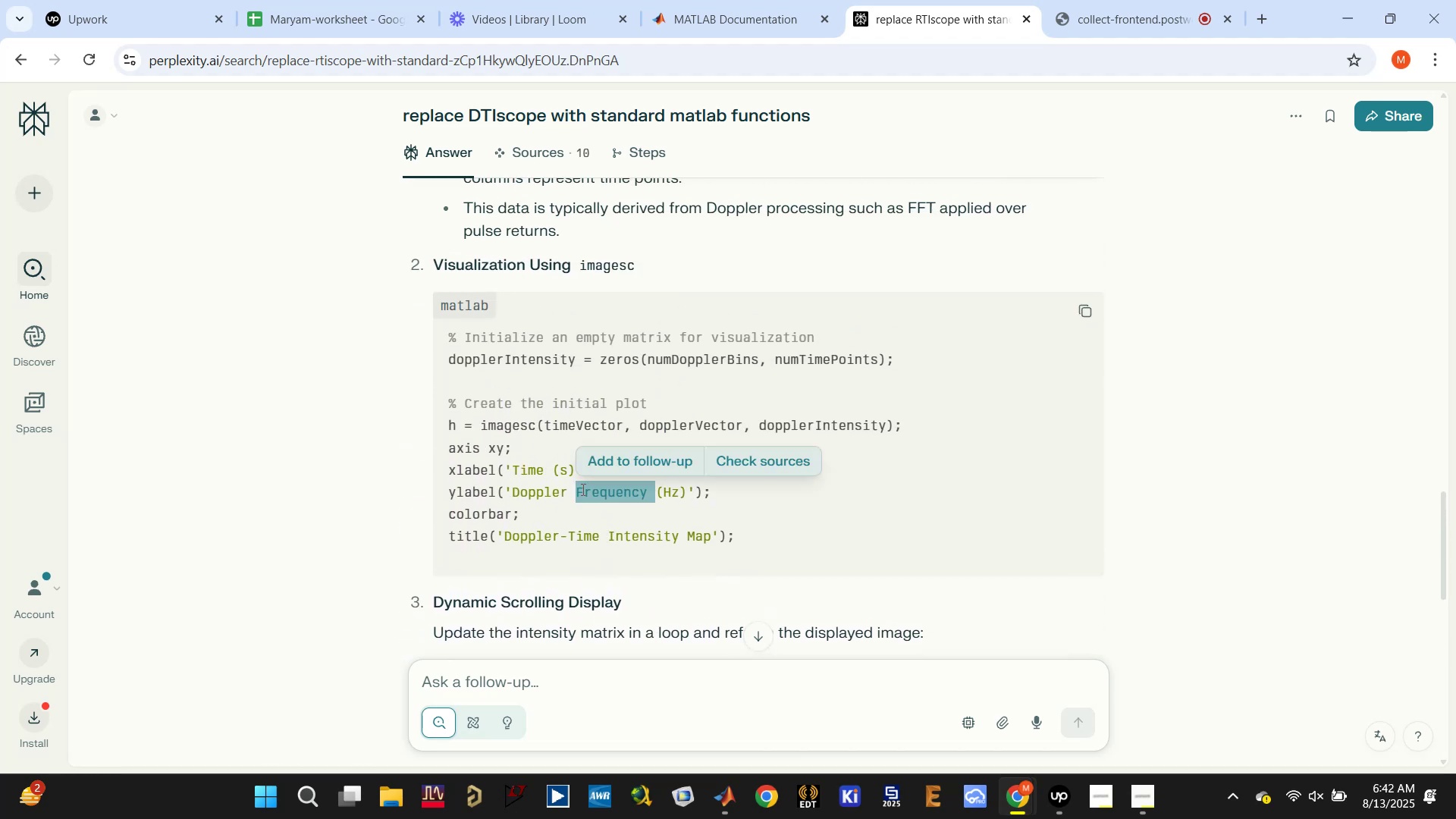 
triple_click([582, 489])
 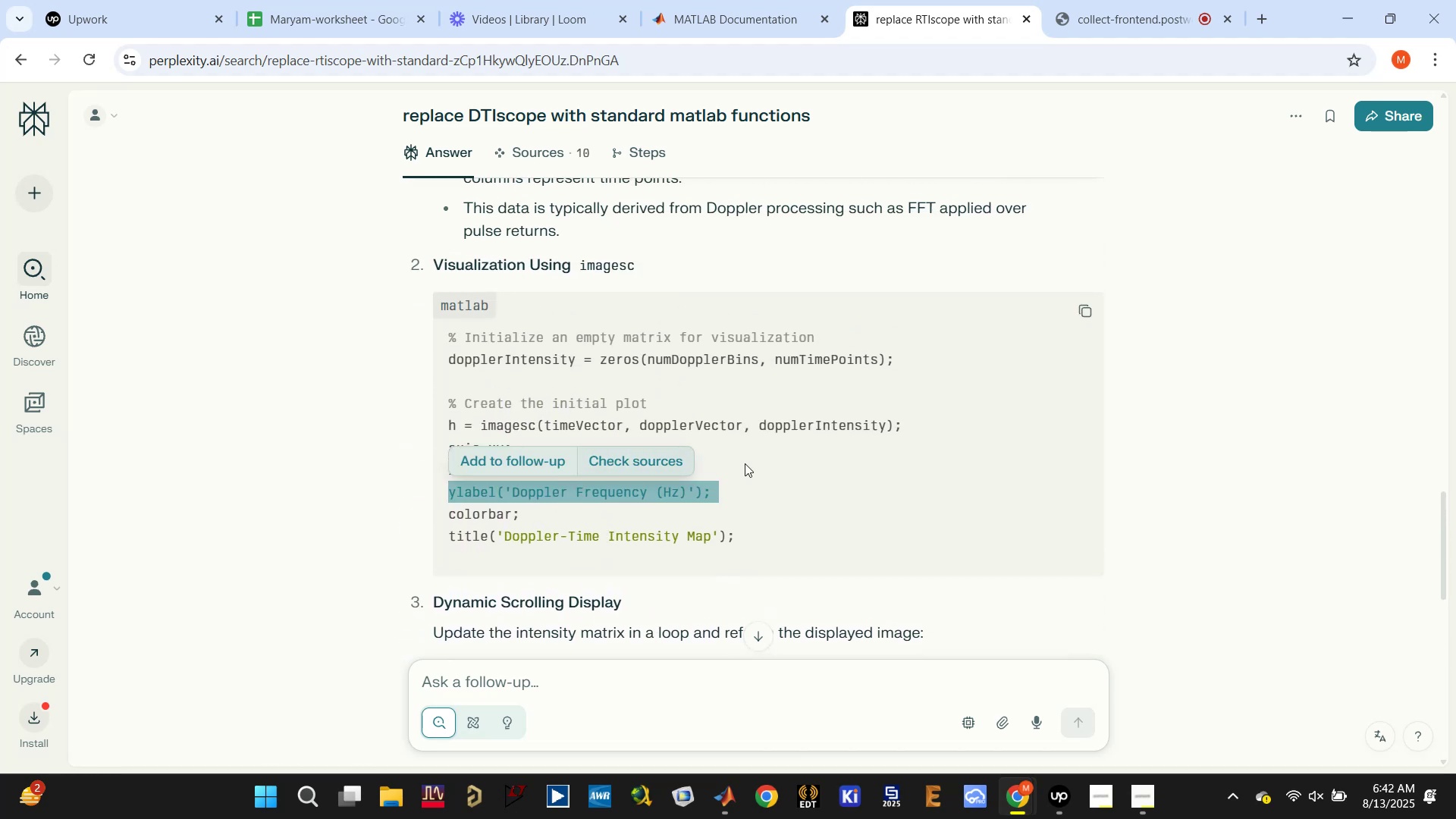 
left_click([771, 437])
 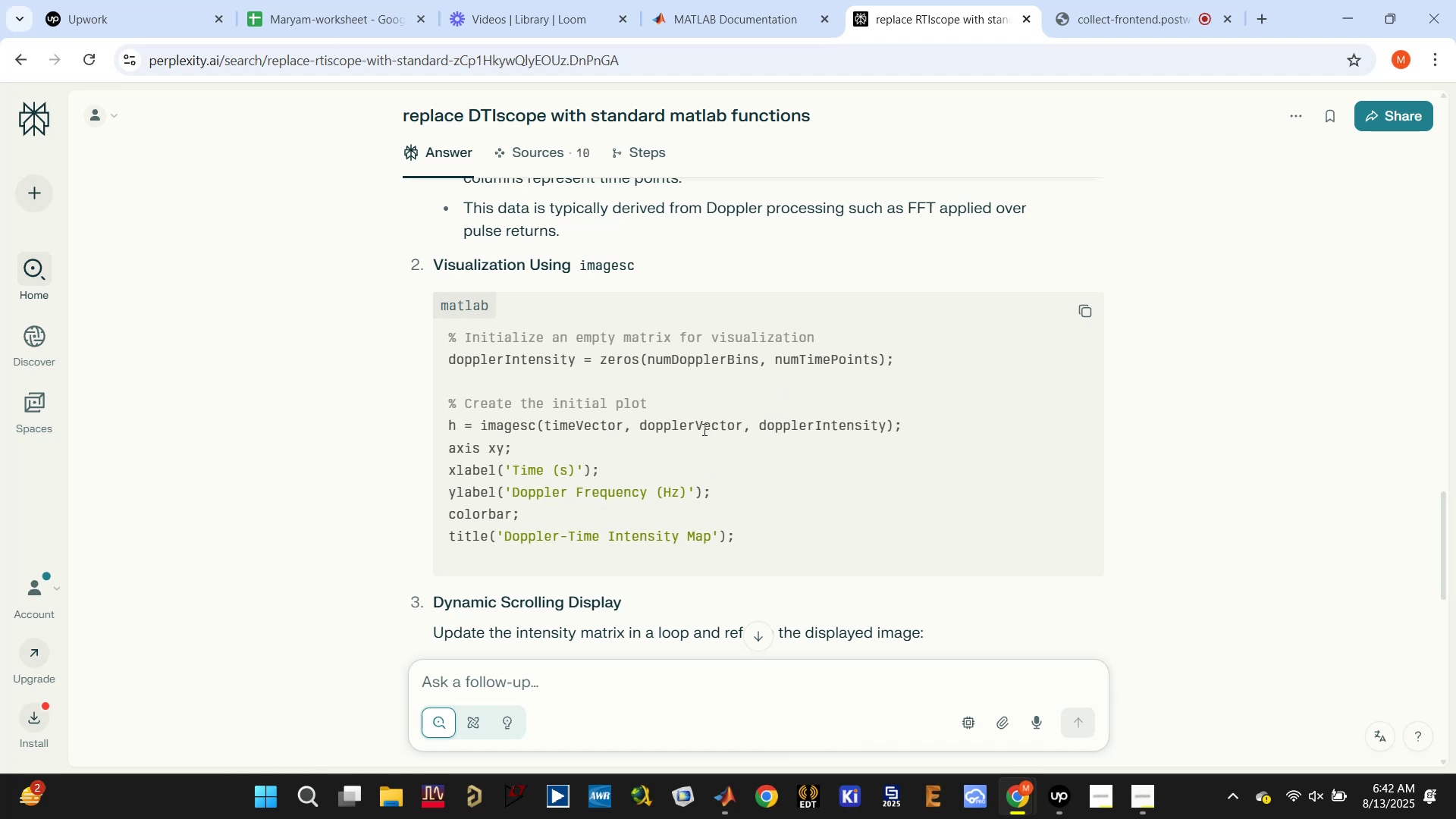 
wait(7.91)
 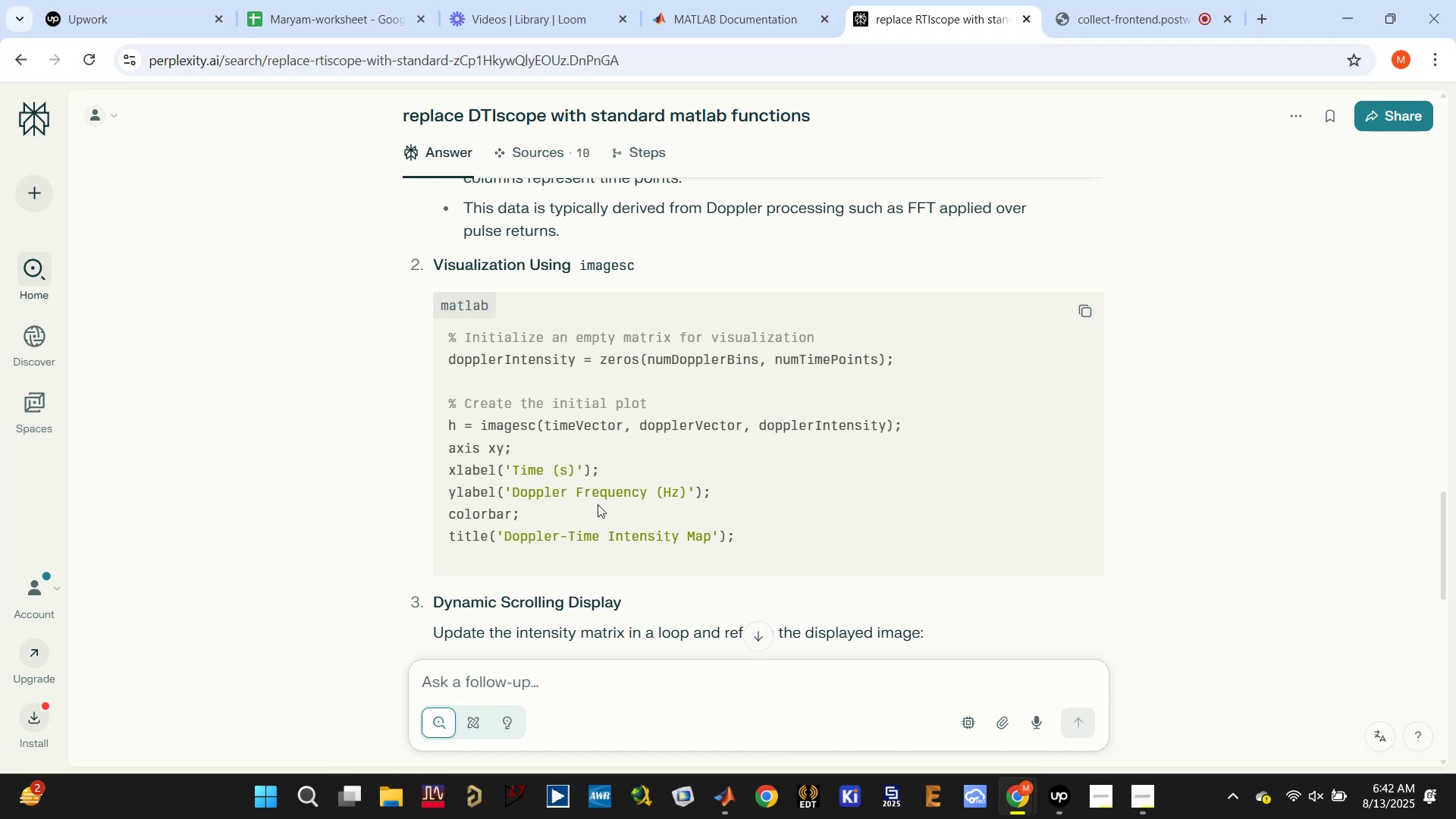 
double_click([600, 426])
 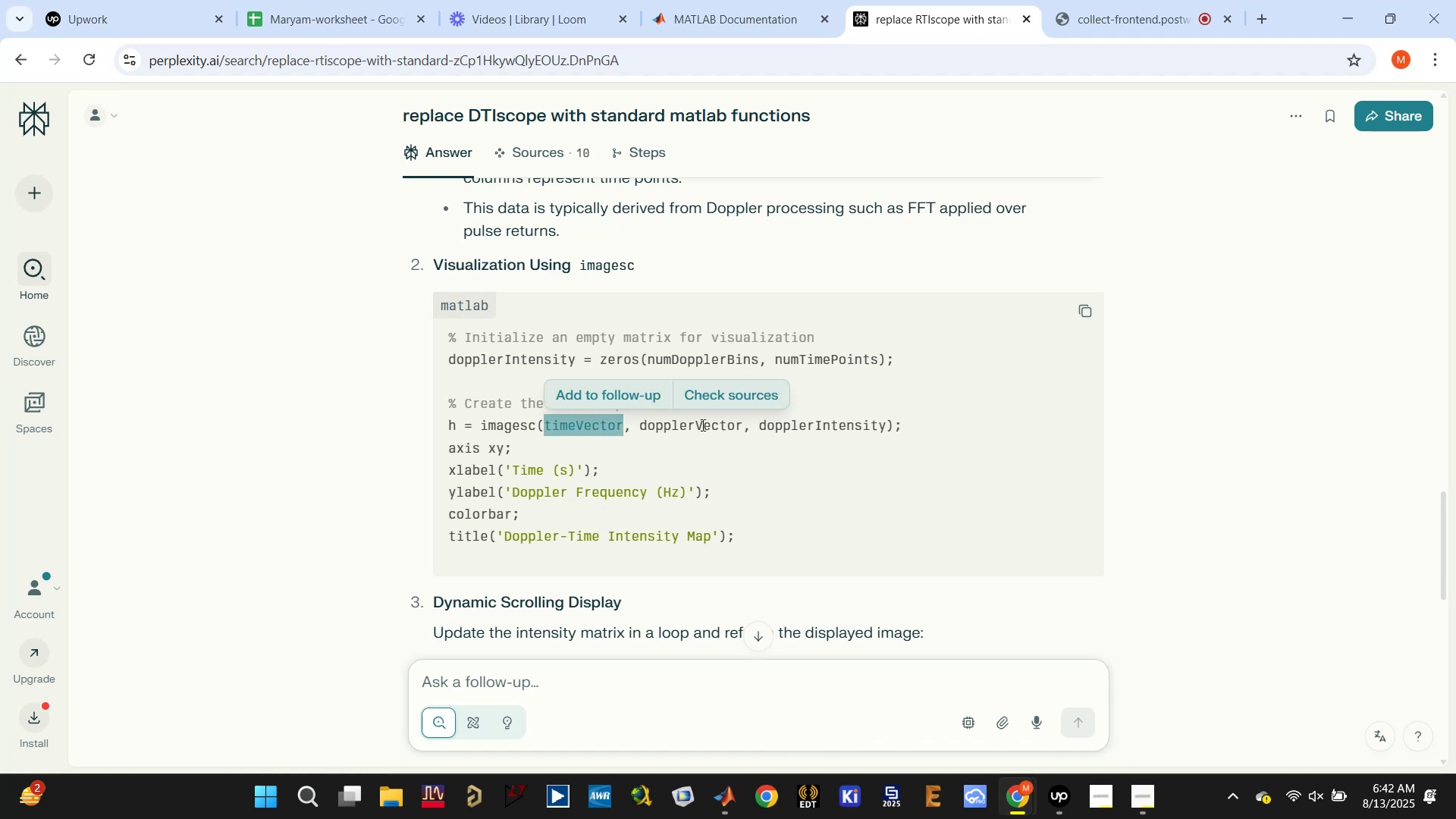 
left_click([702, 424])
 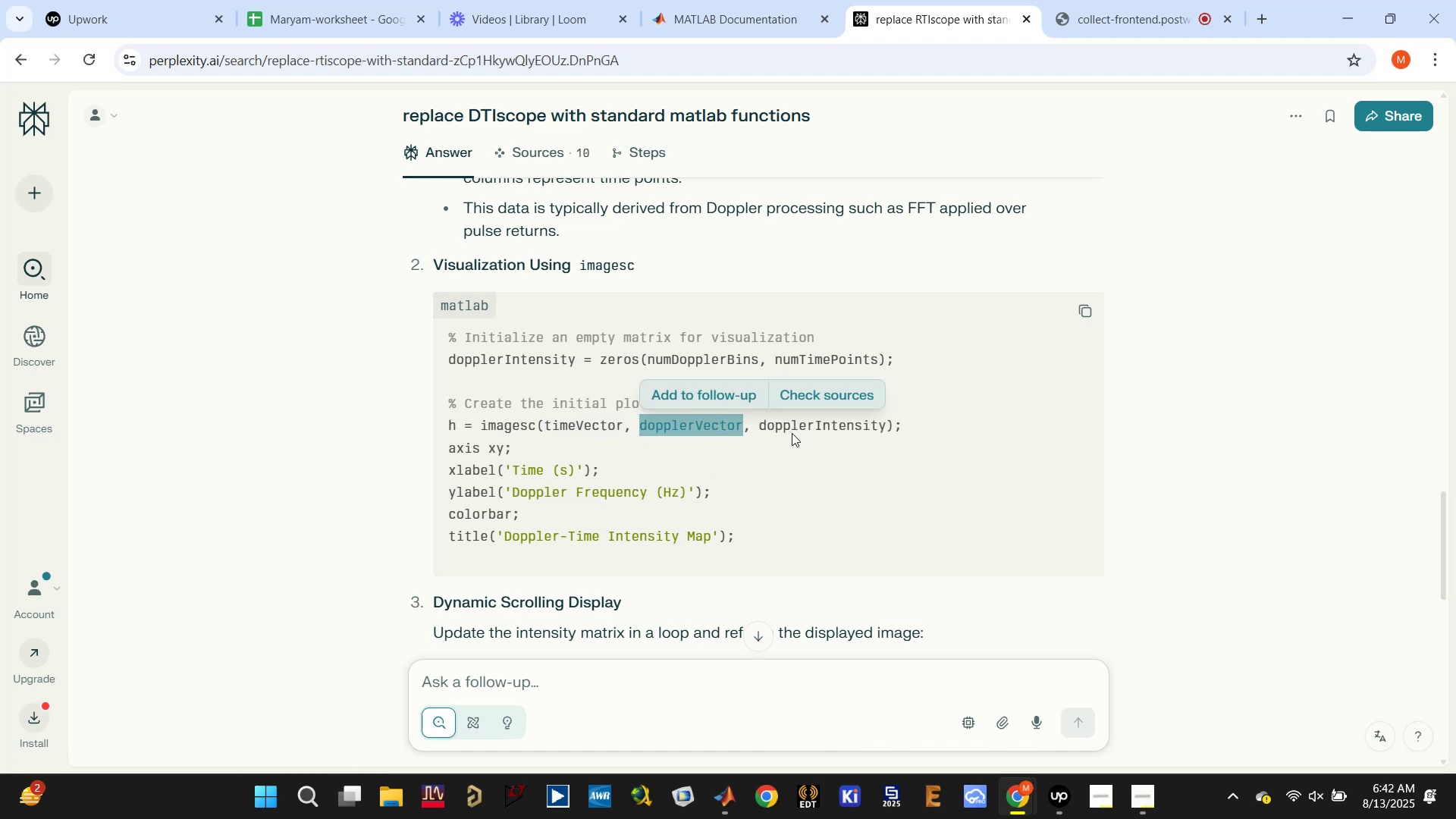 
left_click([792, 431])
 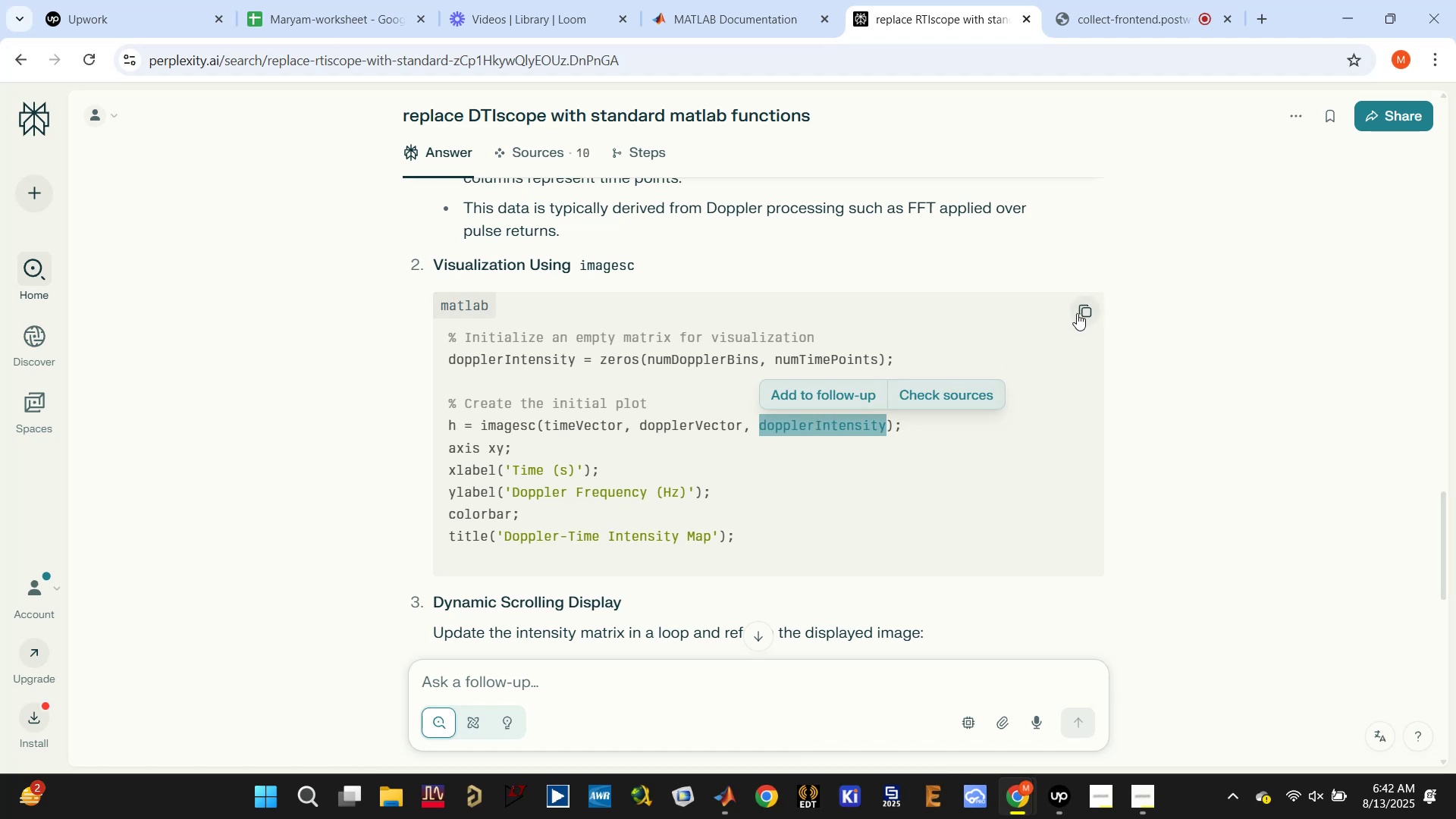 
left_click([1081, 309])
 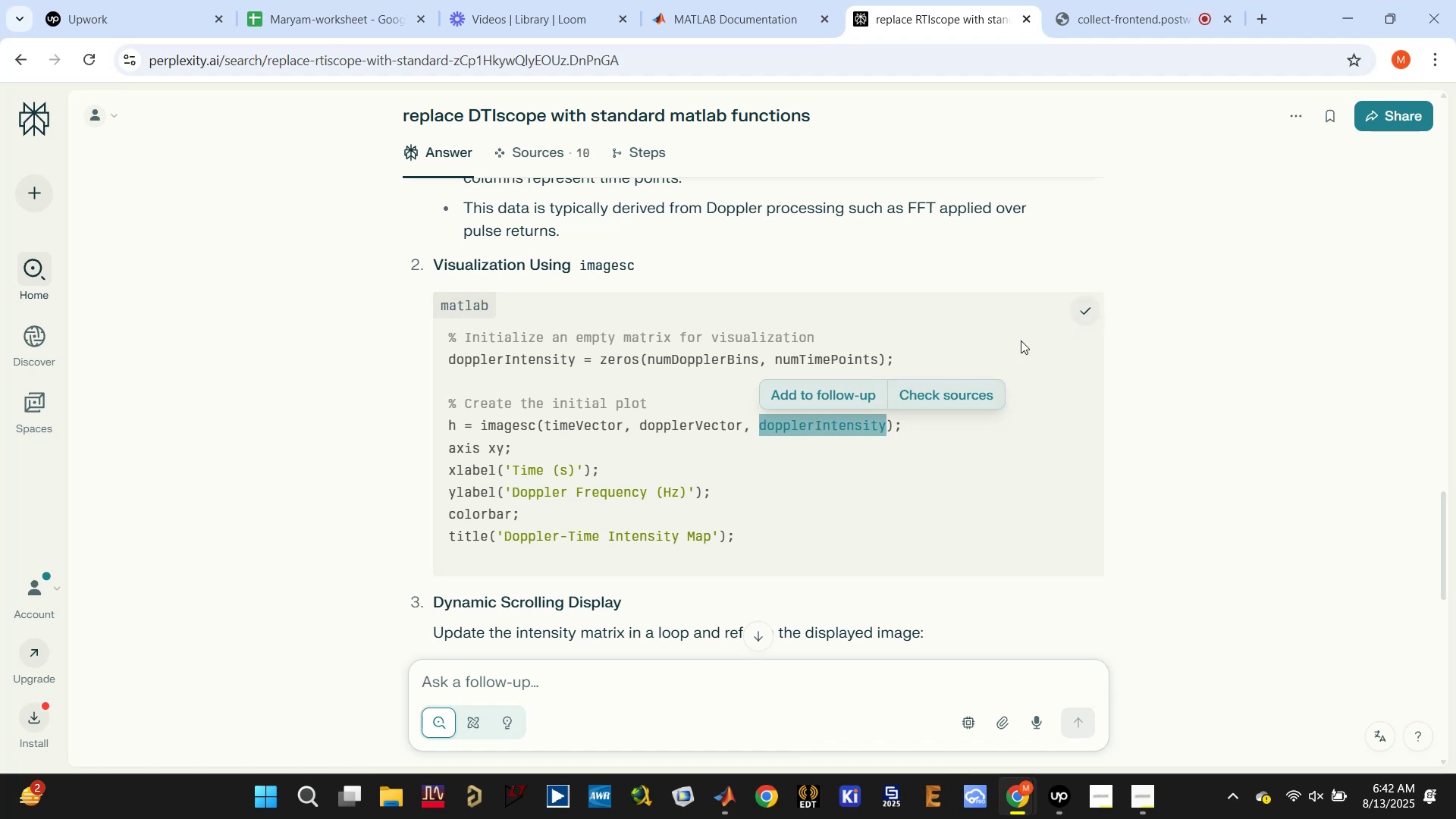 
scroll: coordinate [918, 395], scroll_direction: down, amount: 3.0
 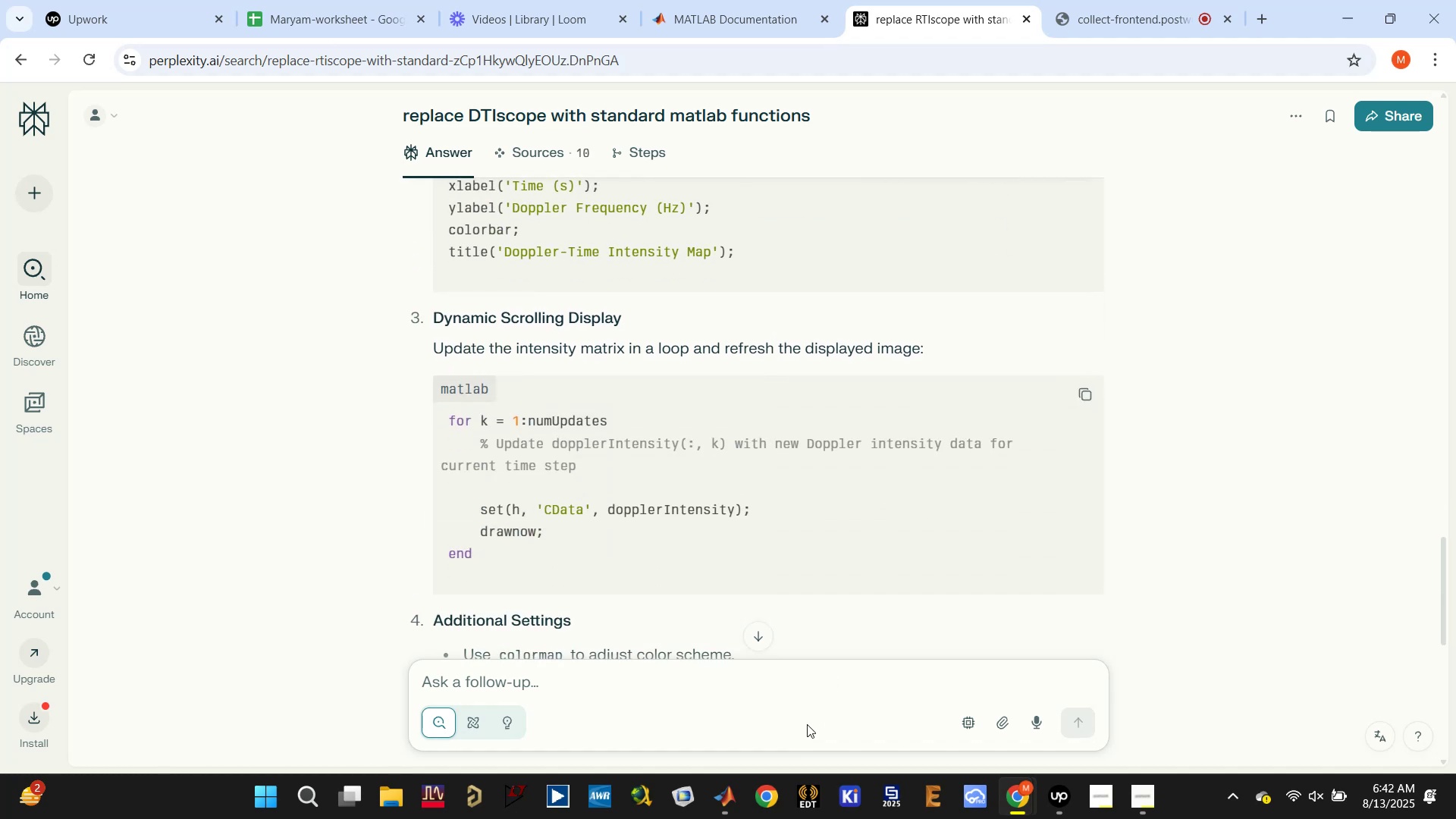 
left_click([681, 695])
 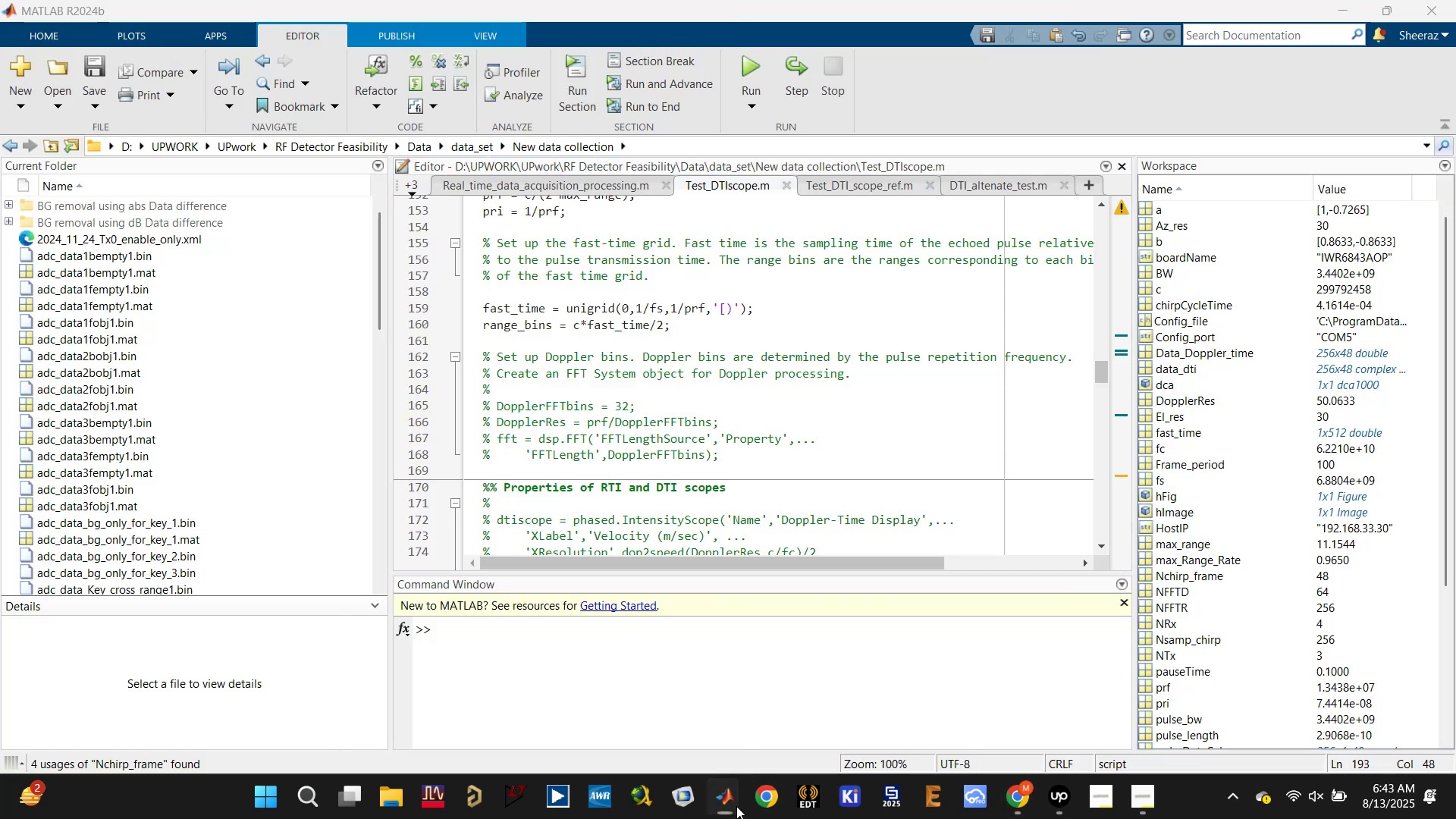 
double_click([831, 687])
 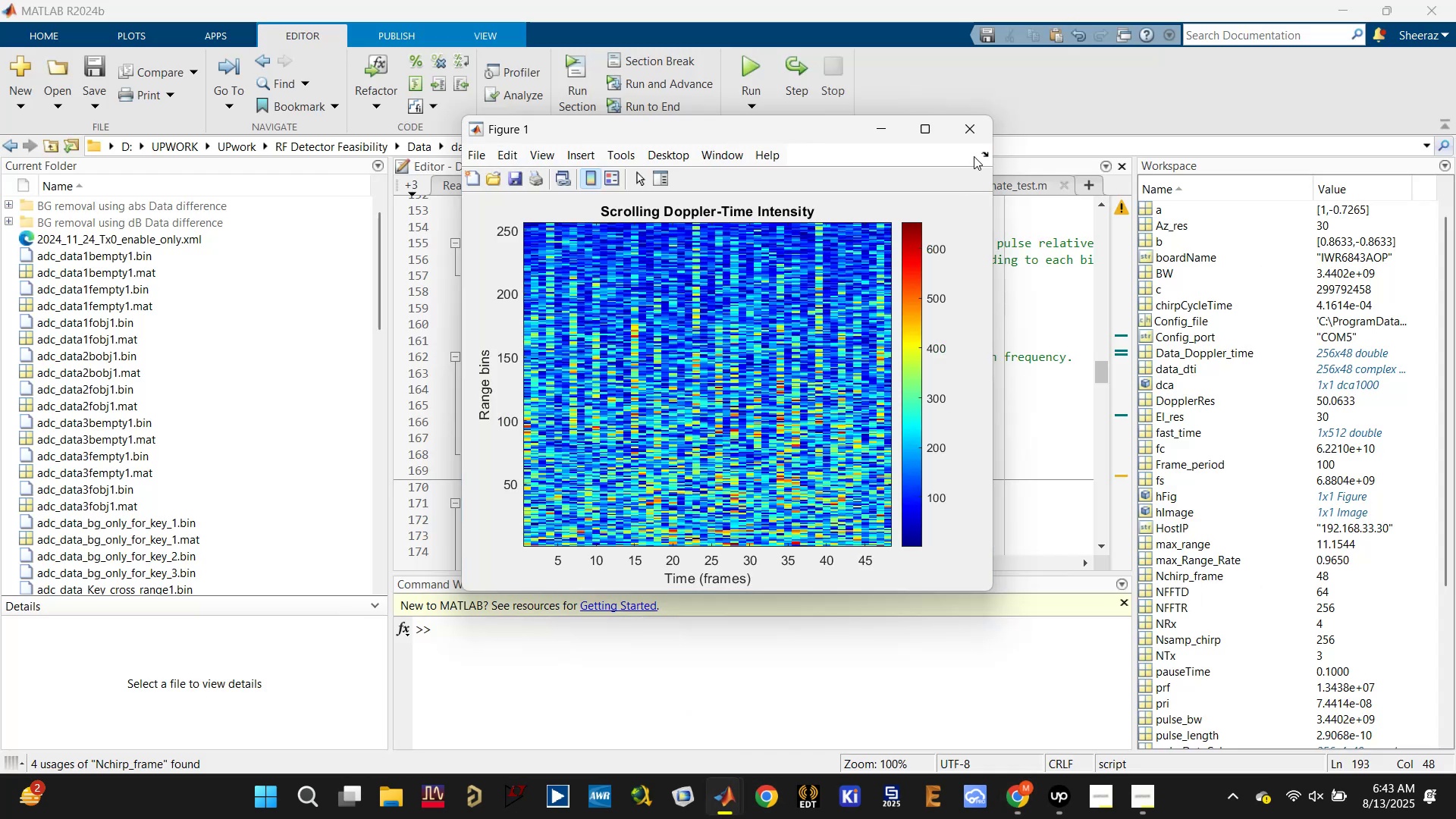 
left_click([977, 134])
 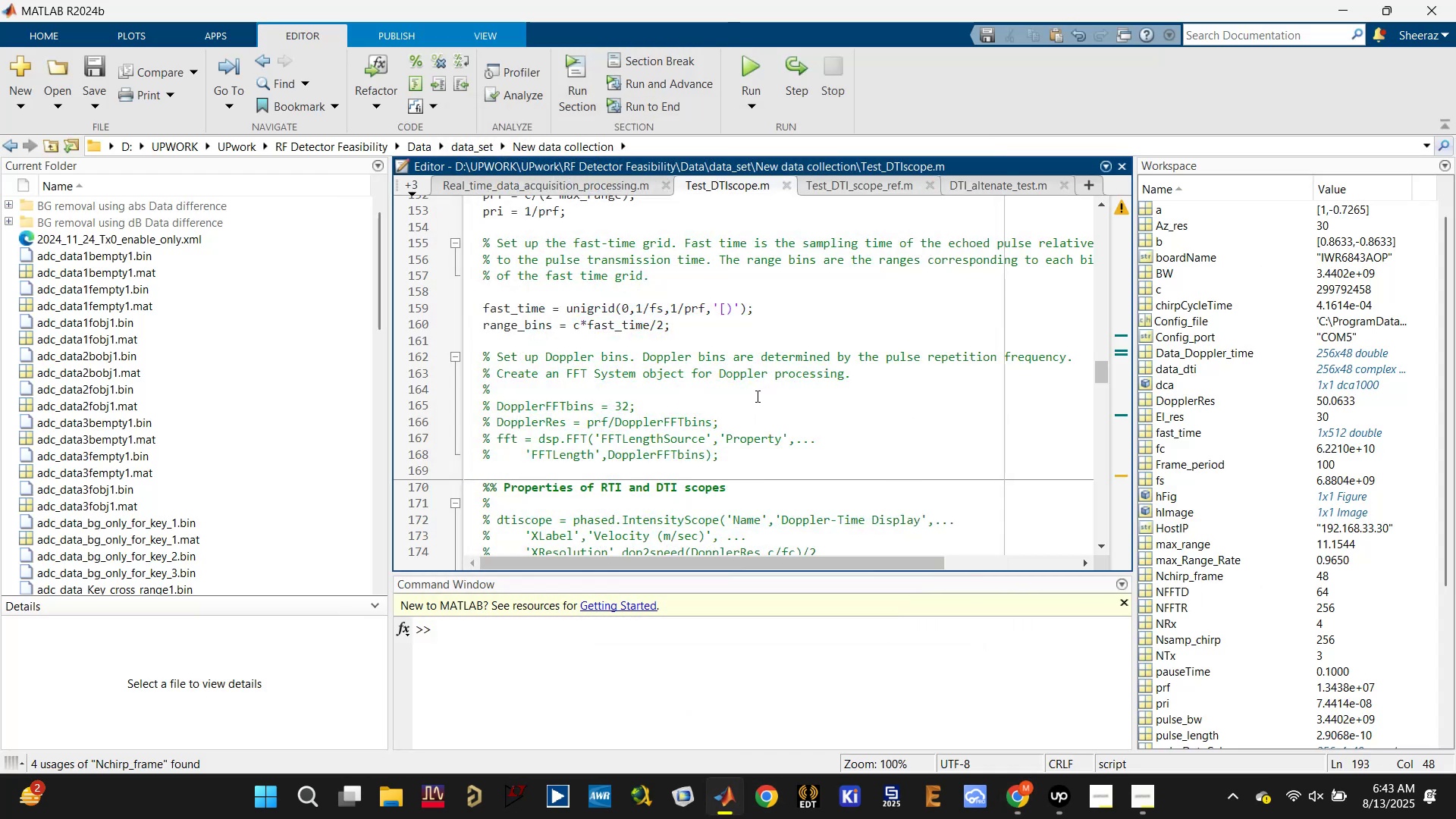 
left_click([735, 413])
 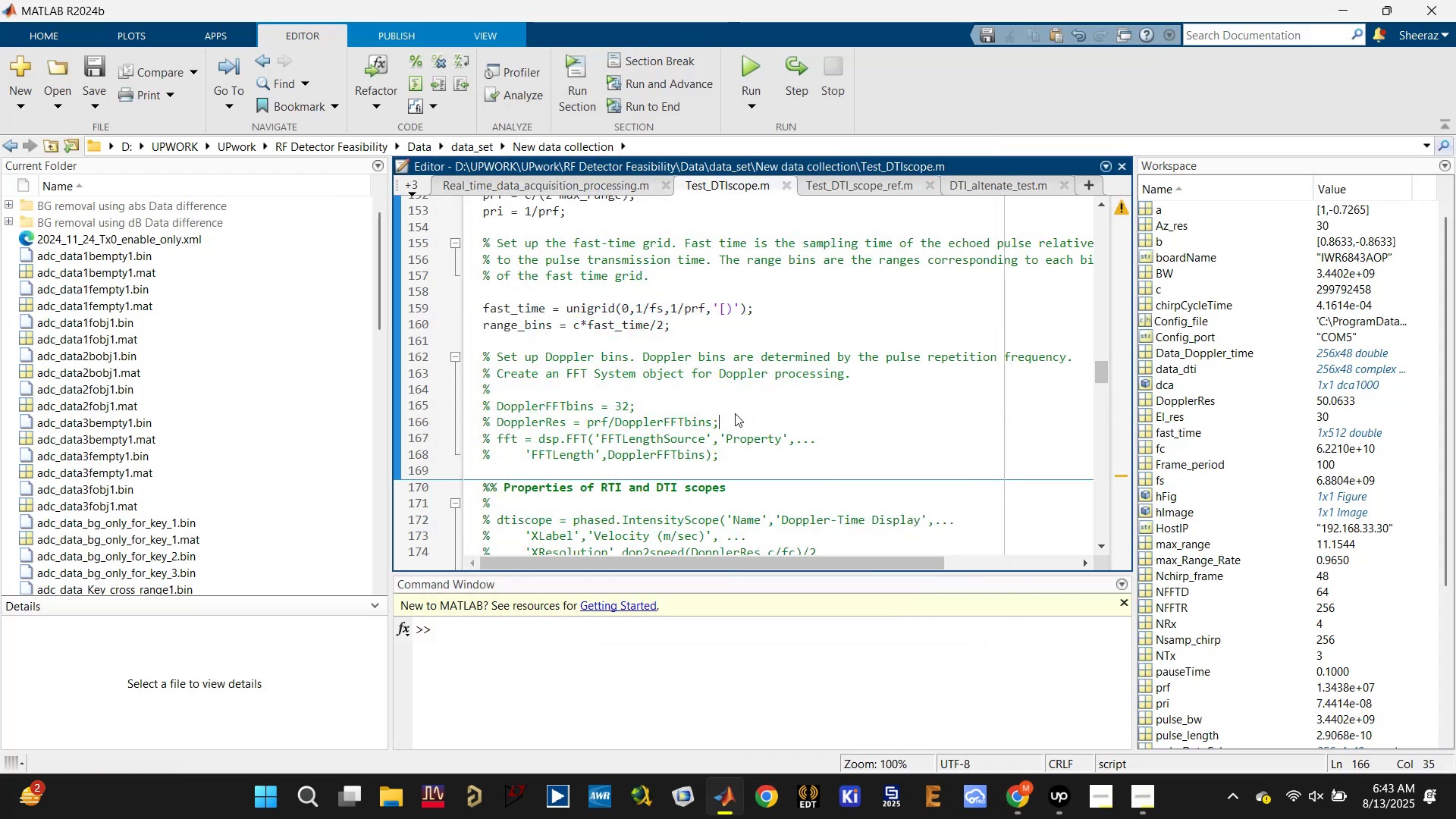 
scroll: coordinate [735, 413], scroll_direction: up, amount: 3.0
 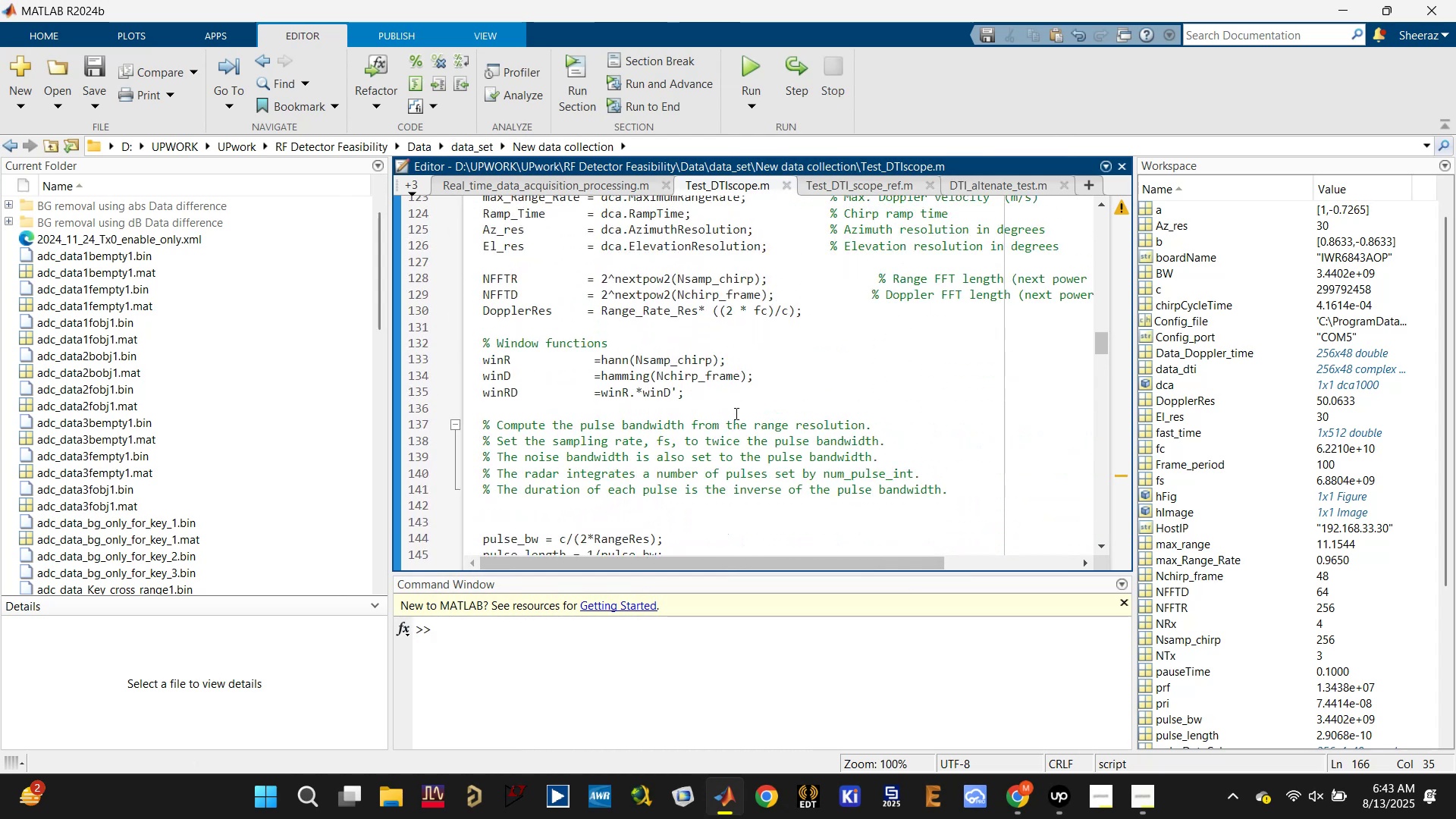 
scroll: coordinate [632, 314], scroll_direction: down, amount: 13.0
 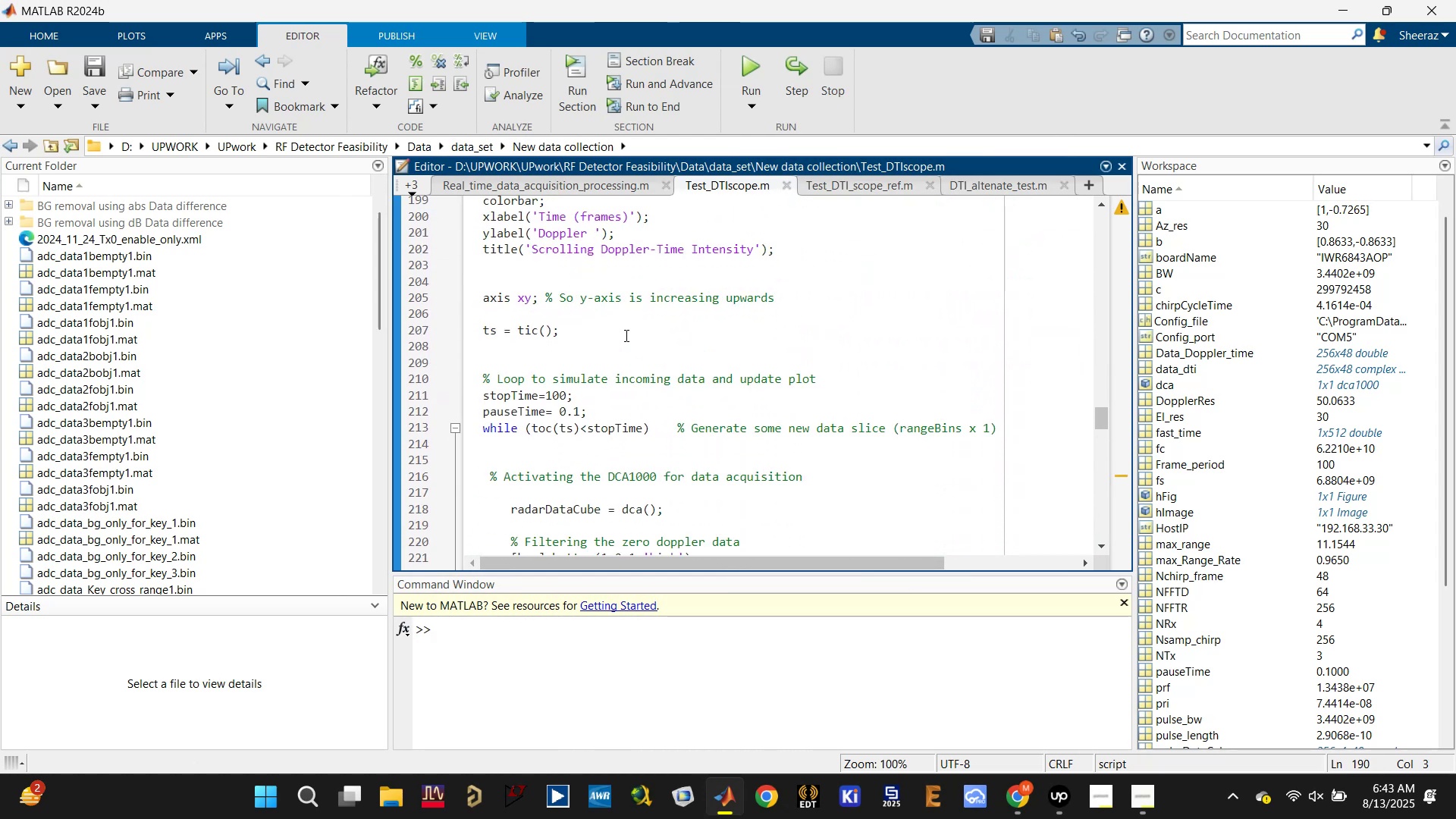 
scroll: coordinate [624, 339], scroll_direction: up, amount: 2.0
 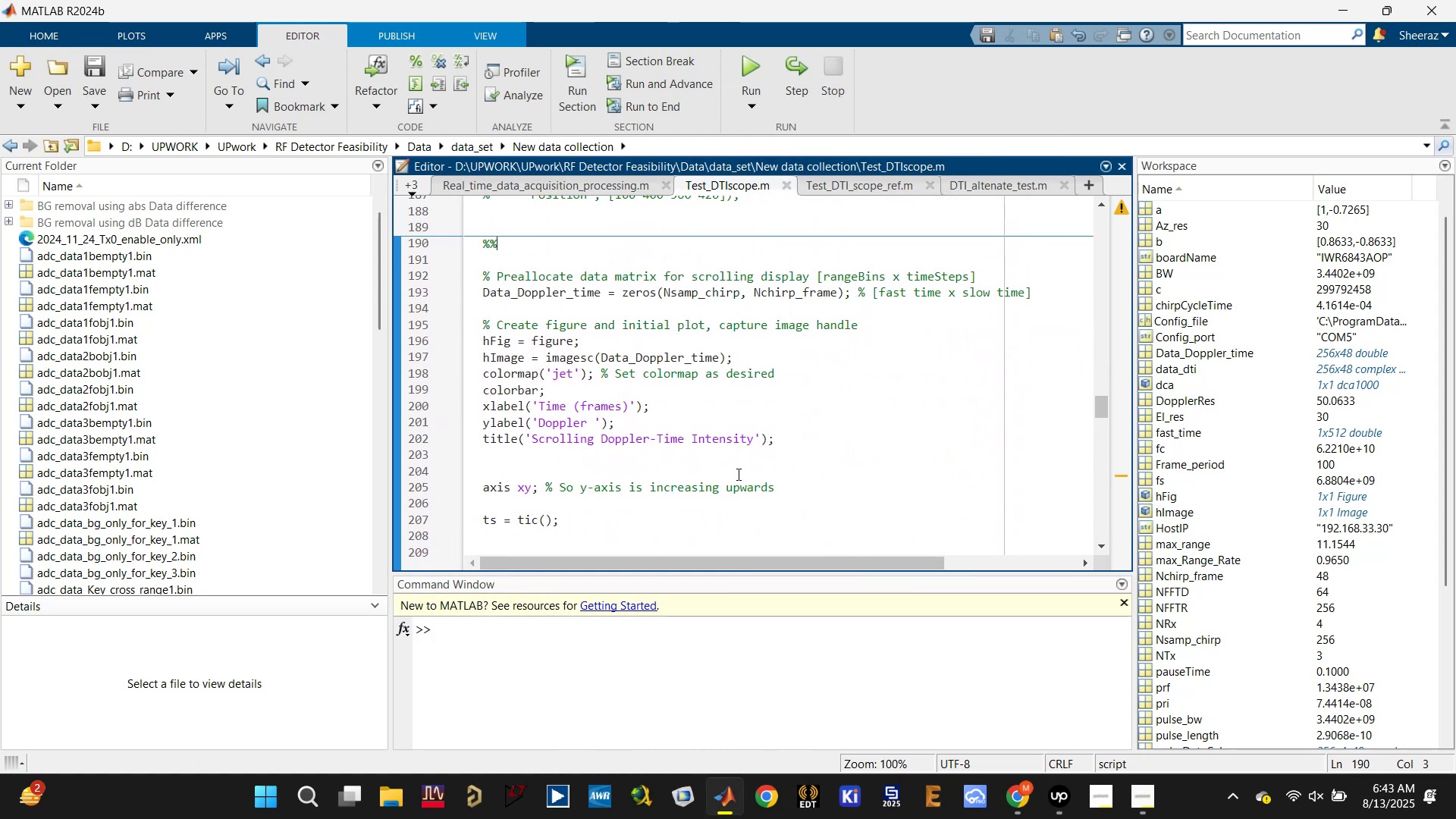 
left_click_drag(start_coordinate=[814, 457], to_coordinate=[478, 273])
 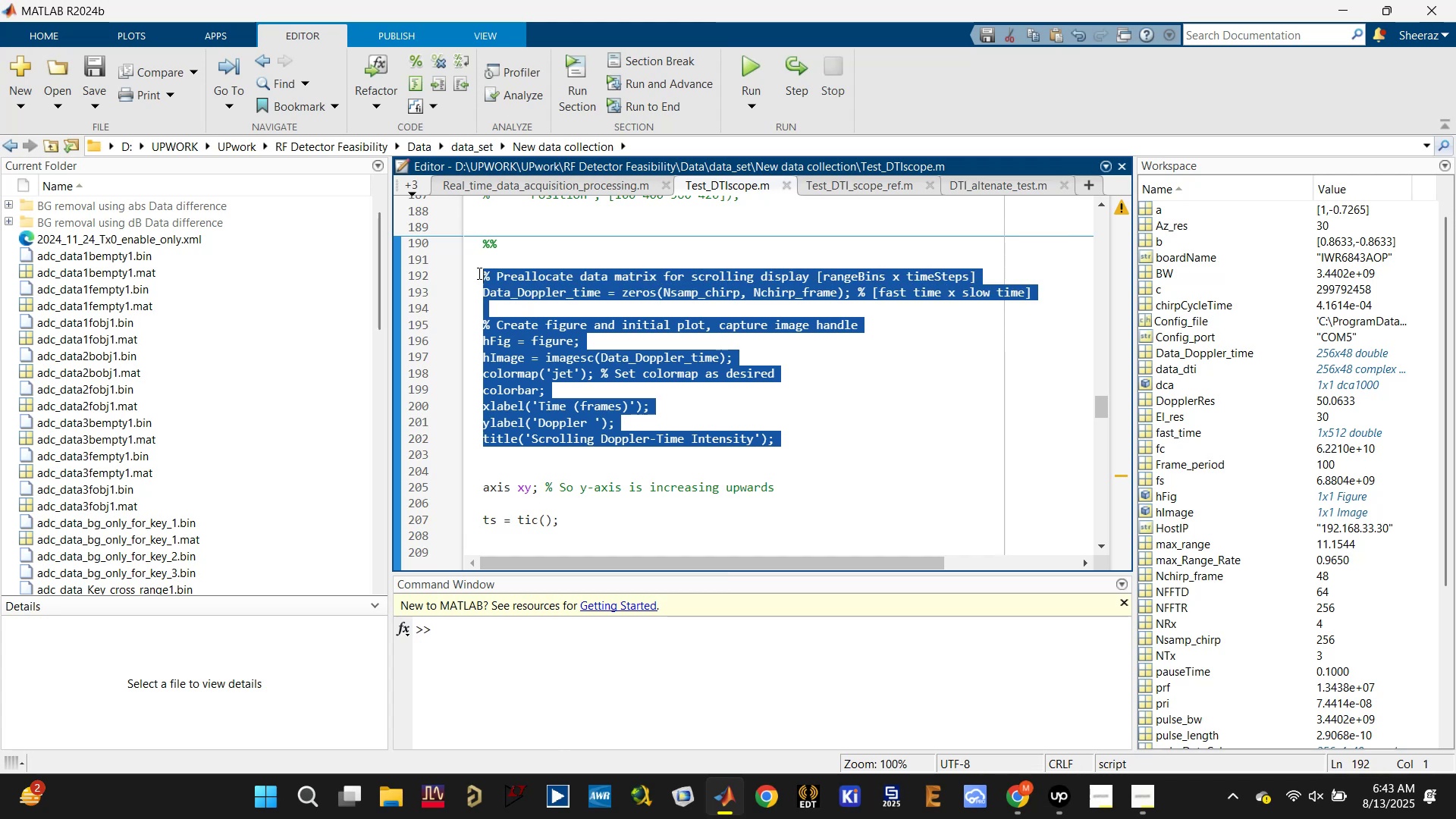 
key(Control+V)
 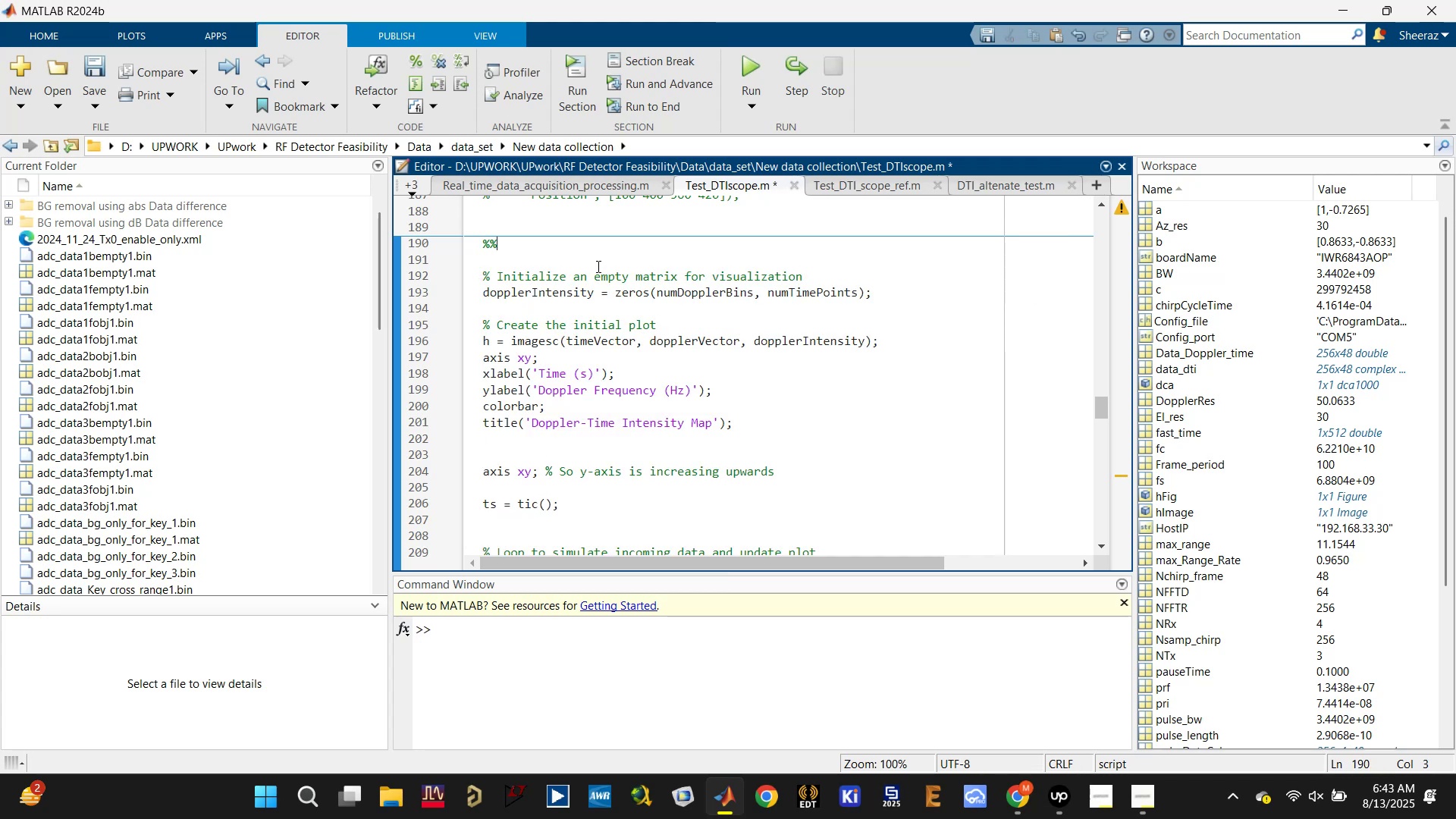 
key(Control+S)
 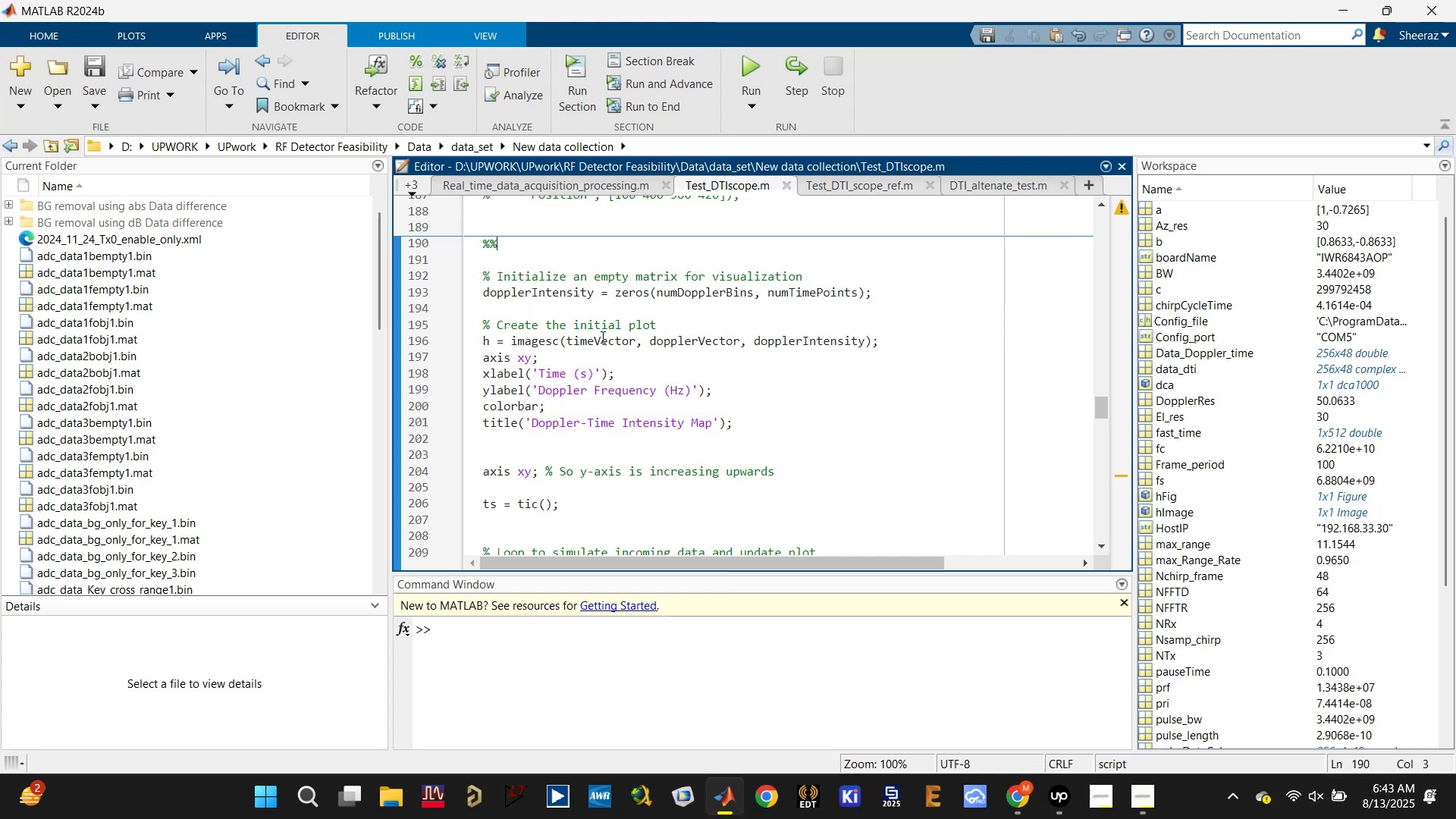 
left_click([601, 346])
 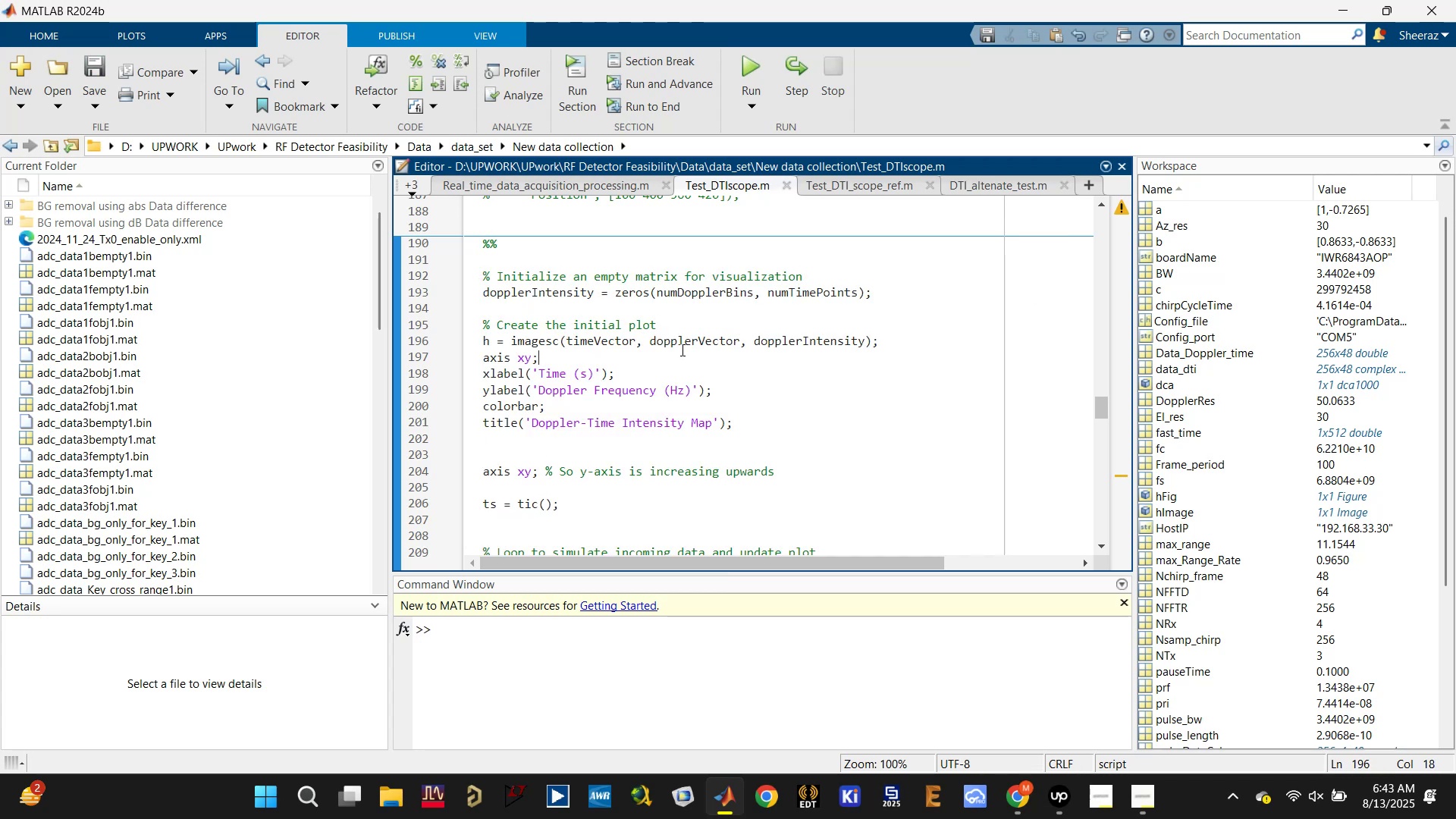 
double_click([690, 340])
 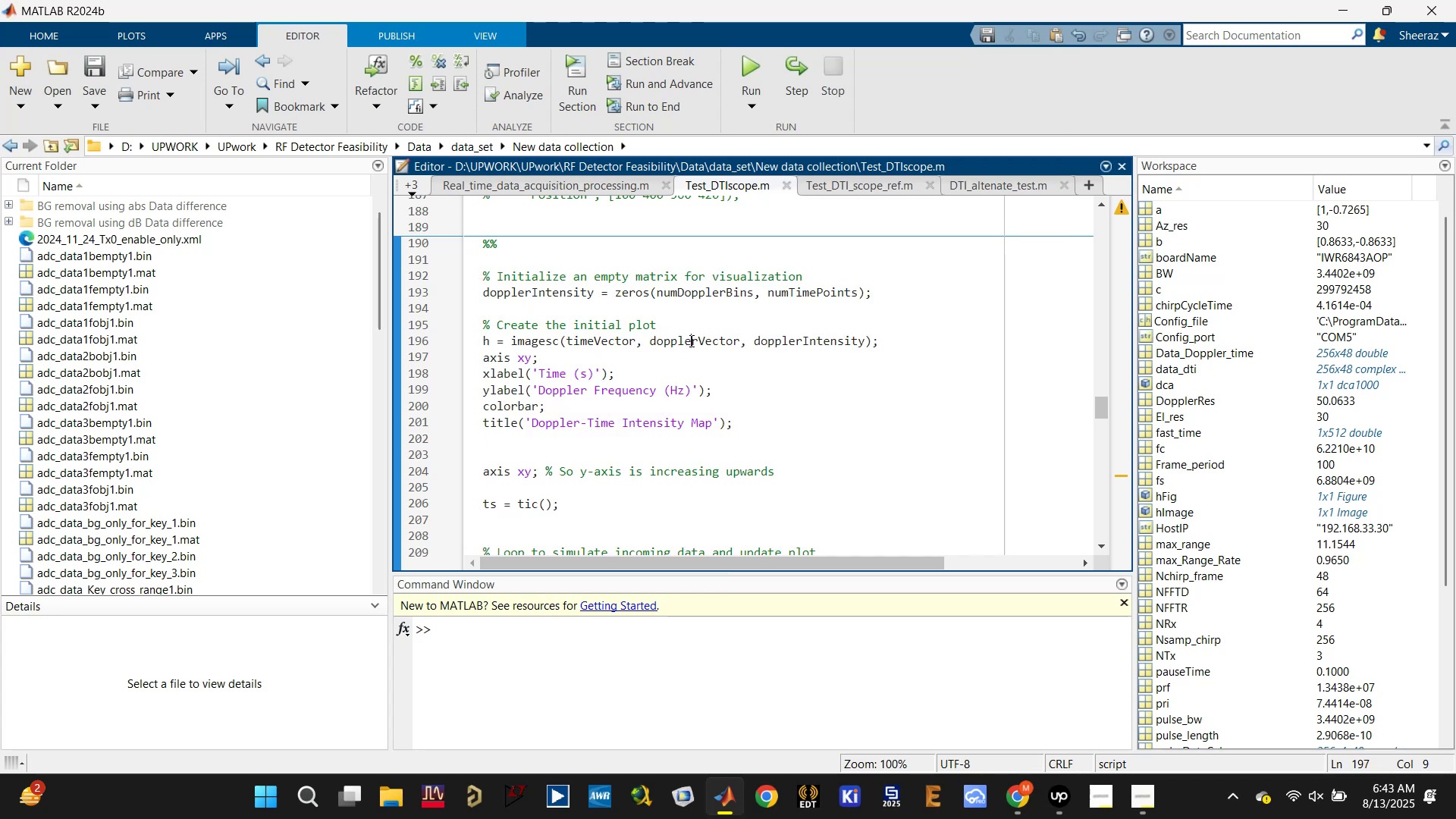 
triple_click([690, 340])
 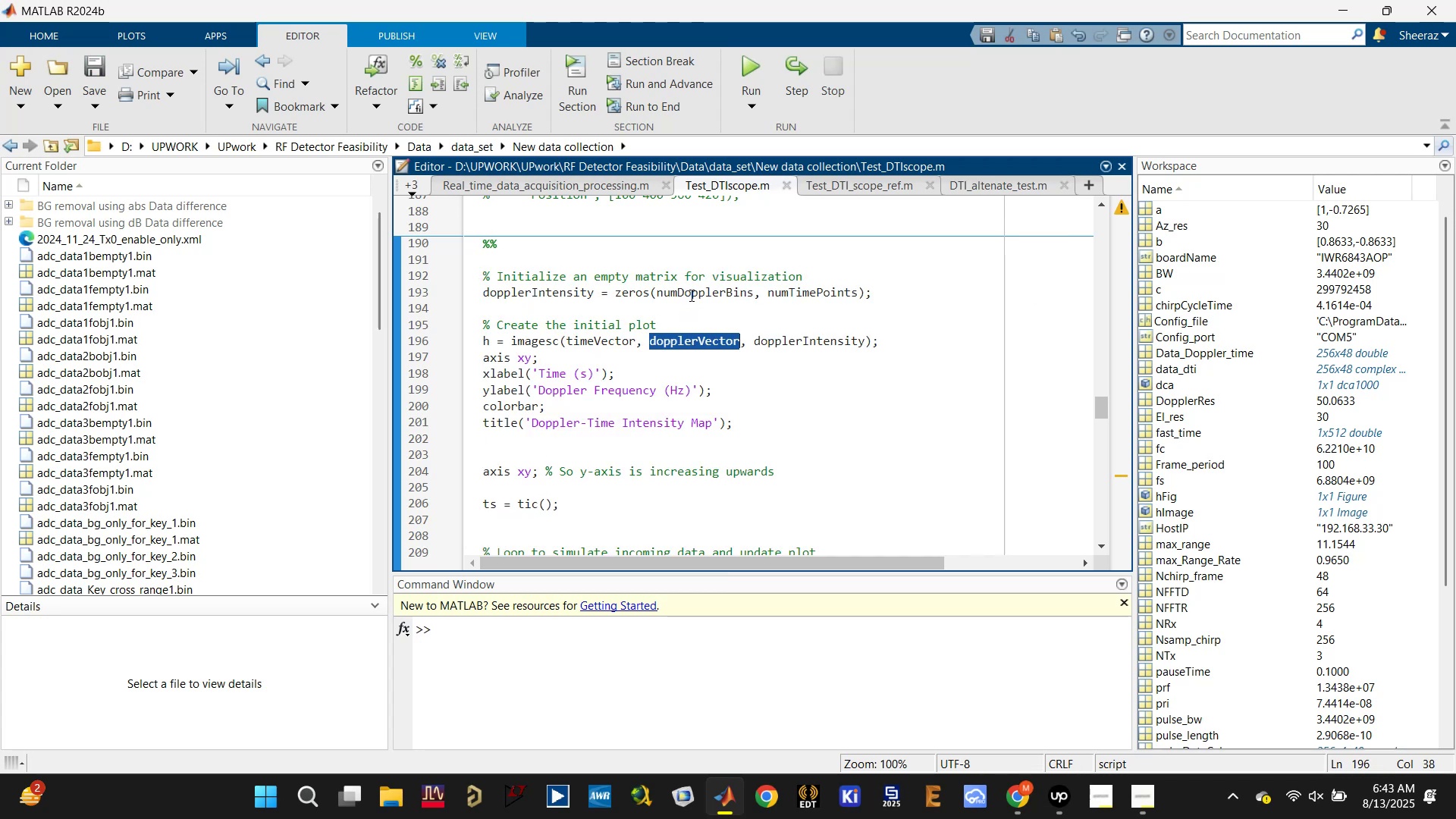 
triple_click([691, 290])
 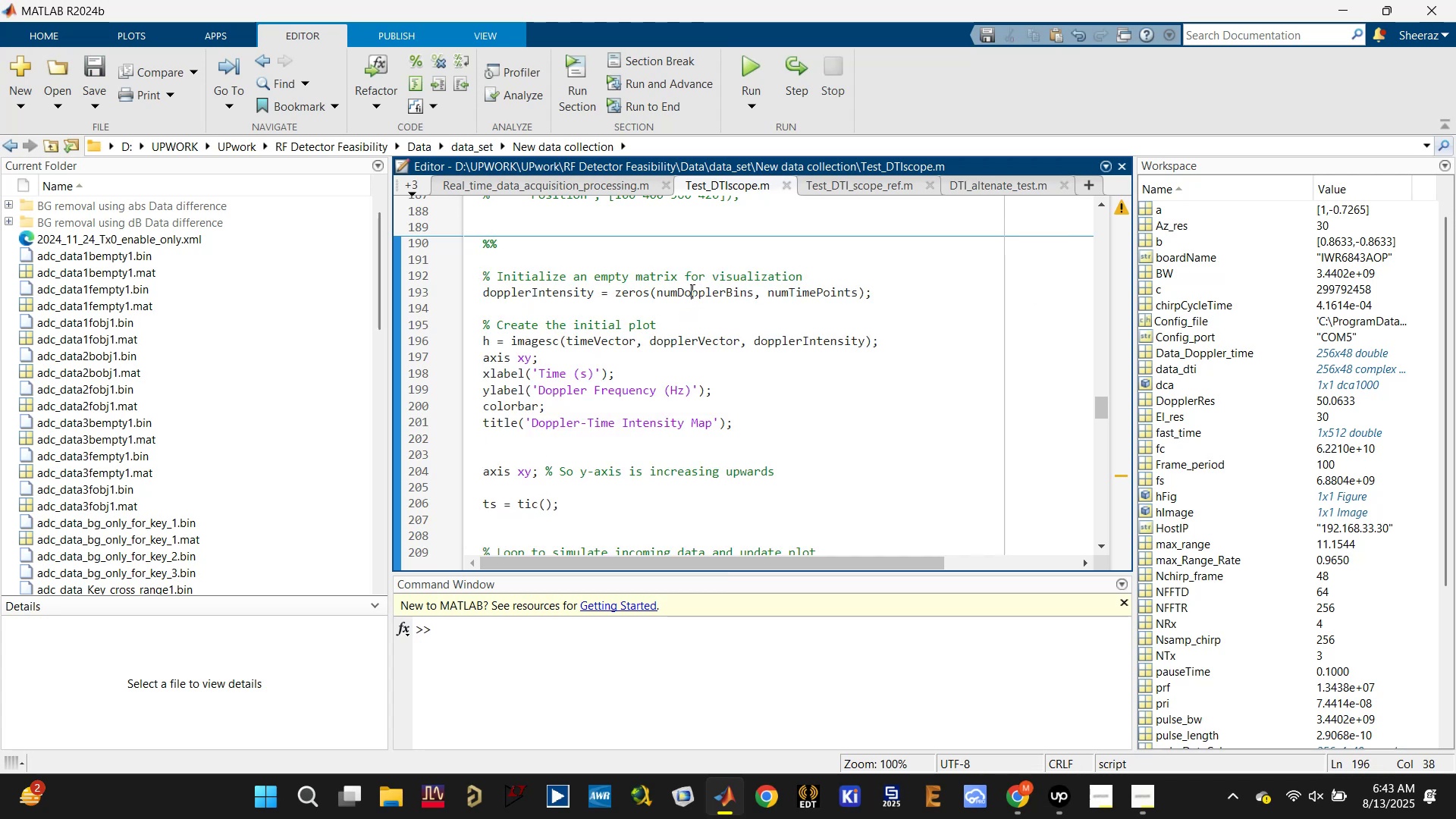 
triple_click([691, 290])
 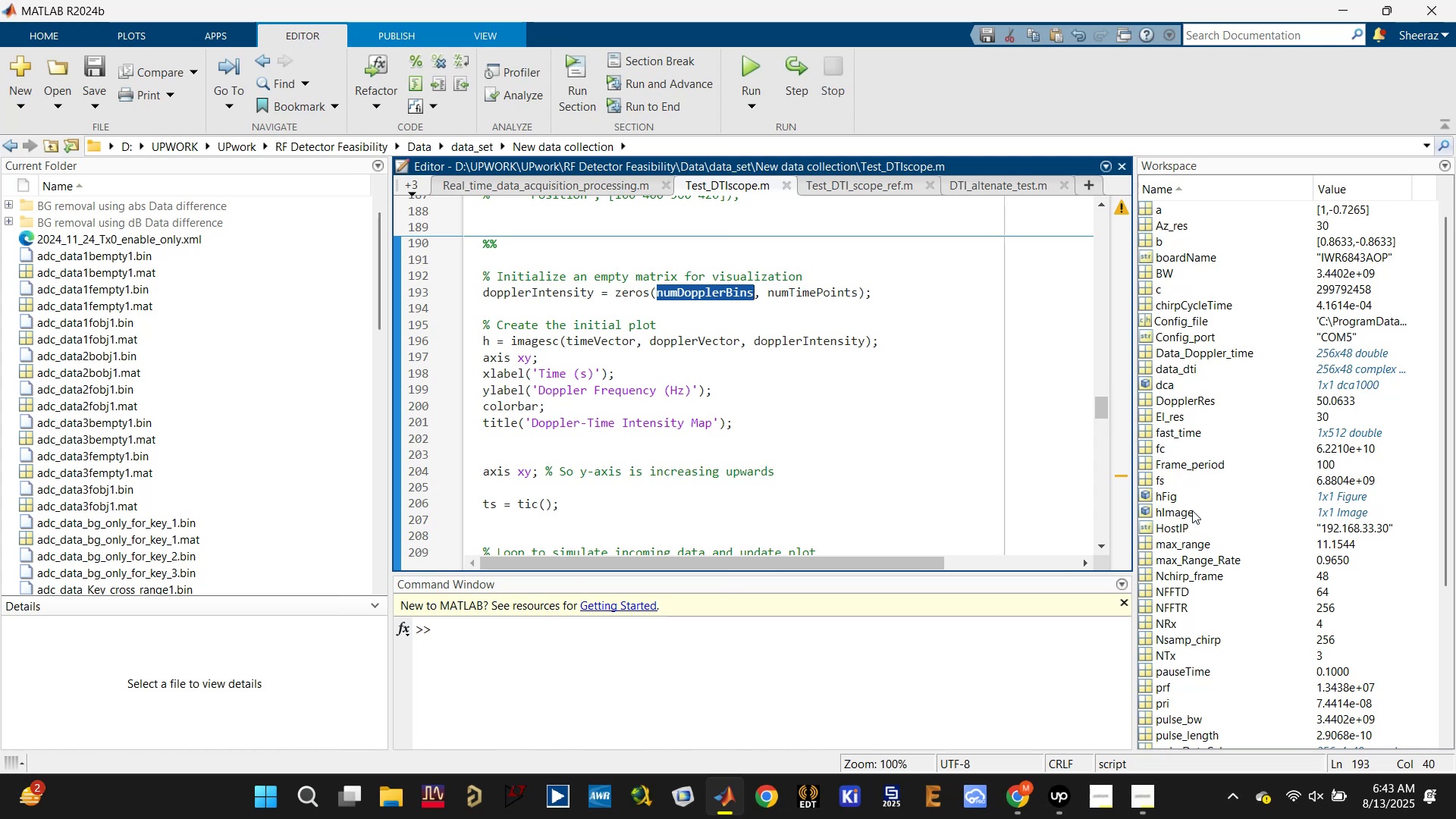 
wait(5.91)
 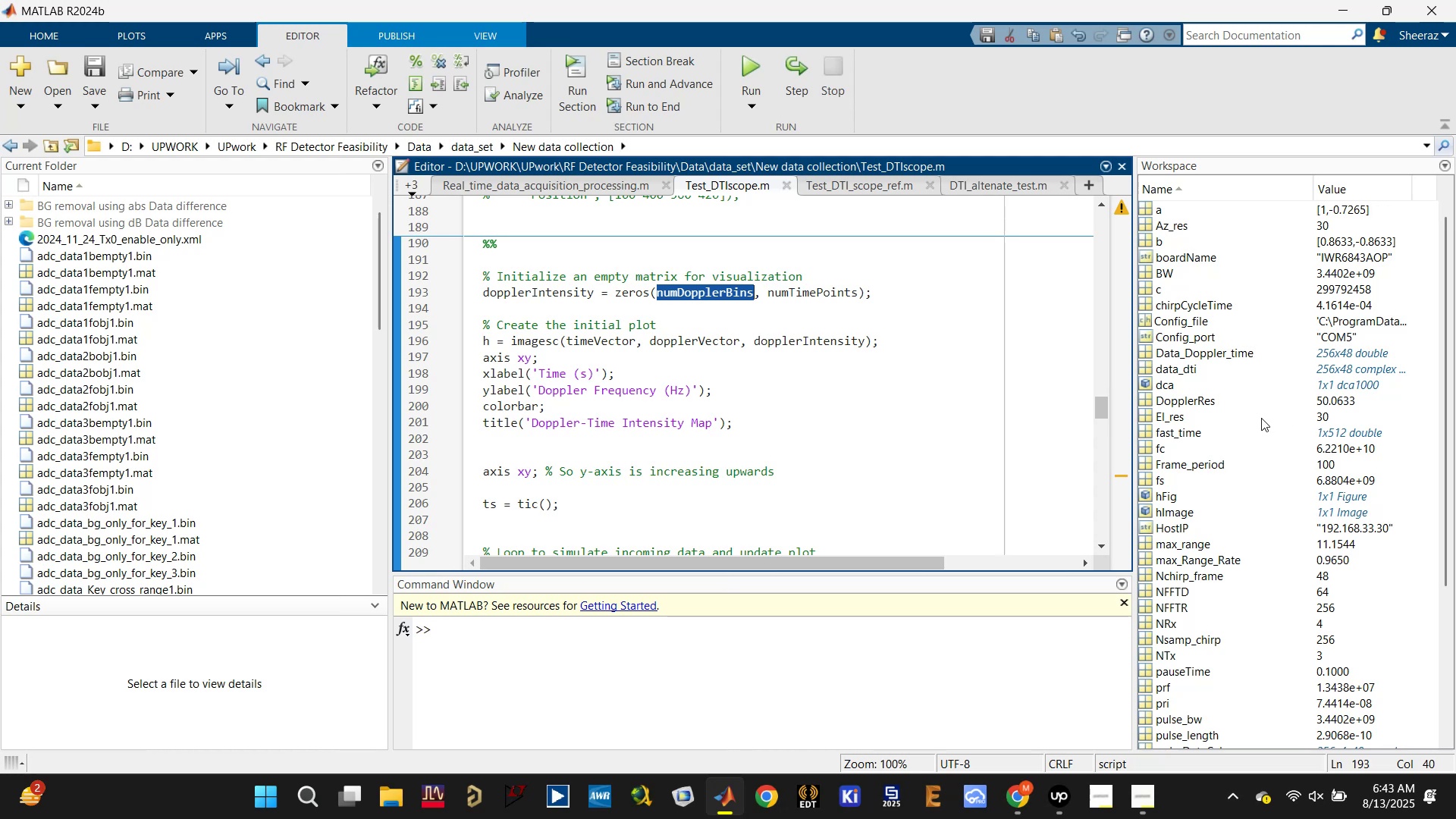 
type(NFFTD)
 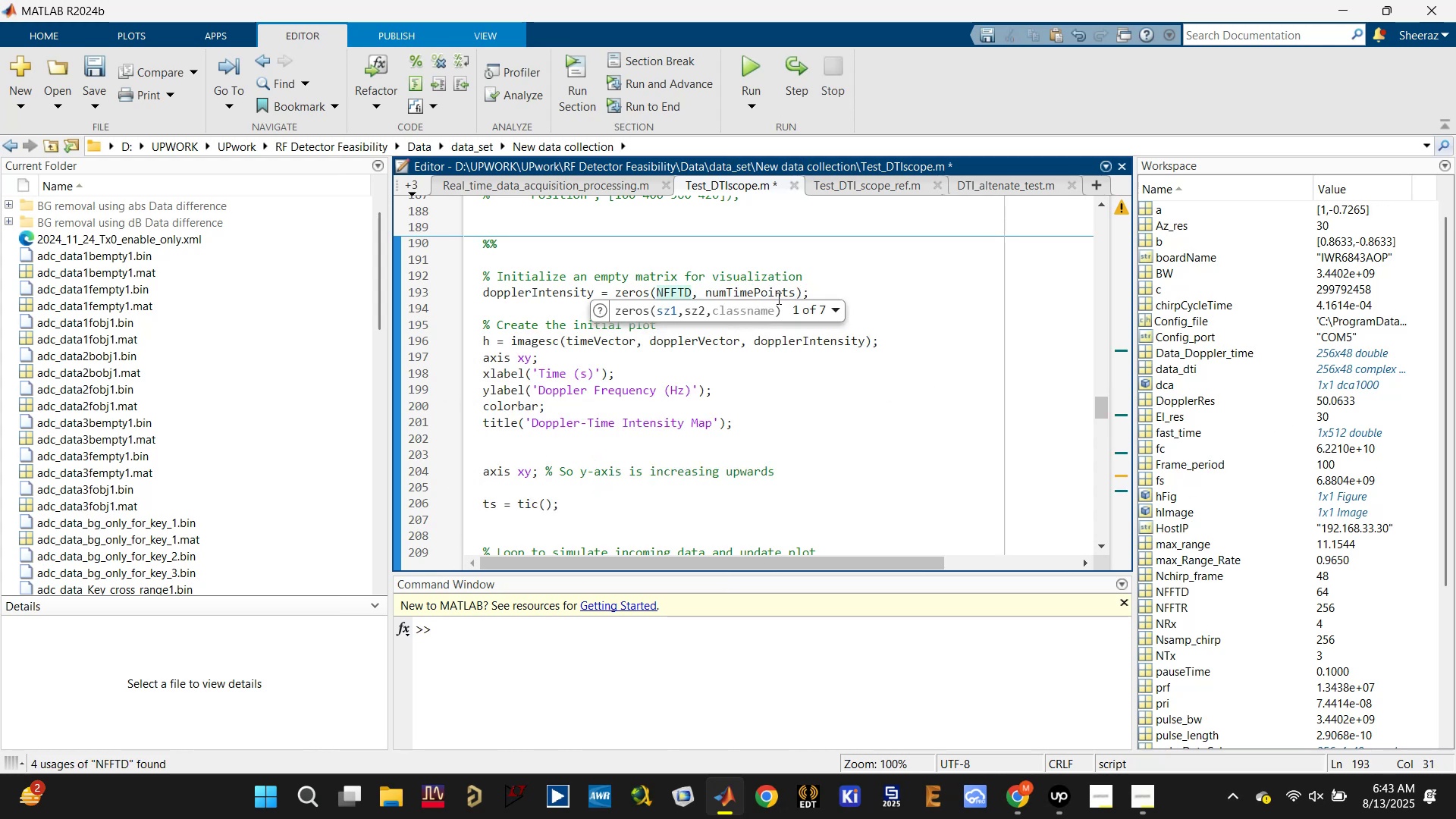 
double_click([763, 293])
 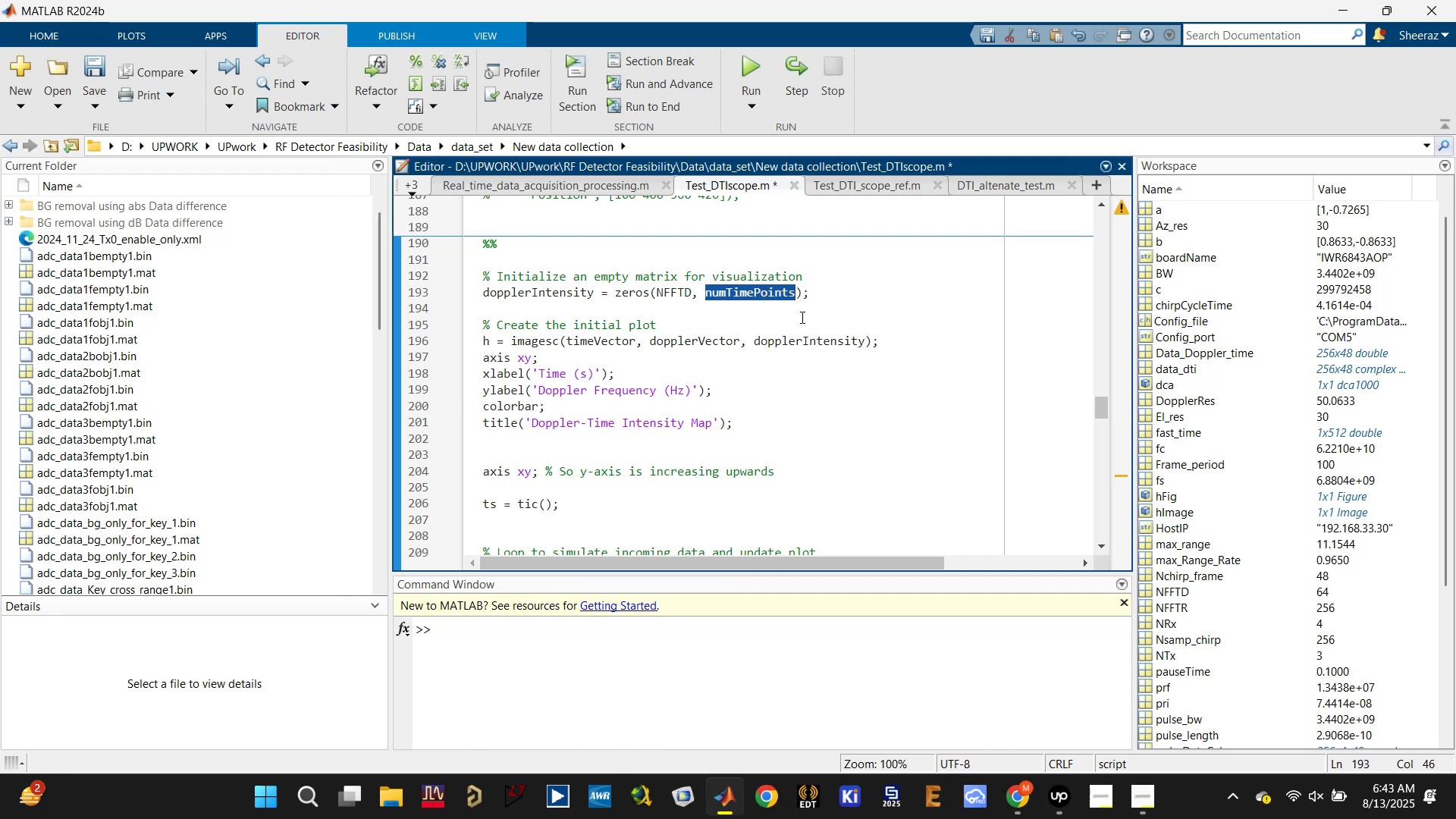 
wait(7.96)
 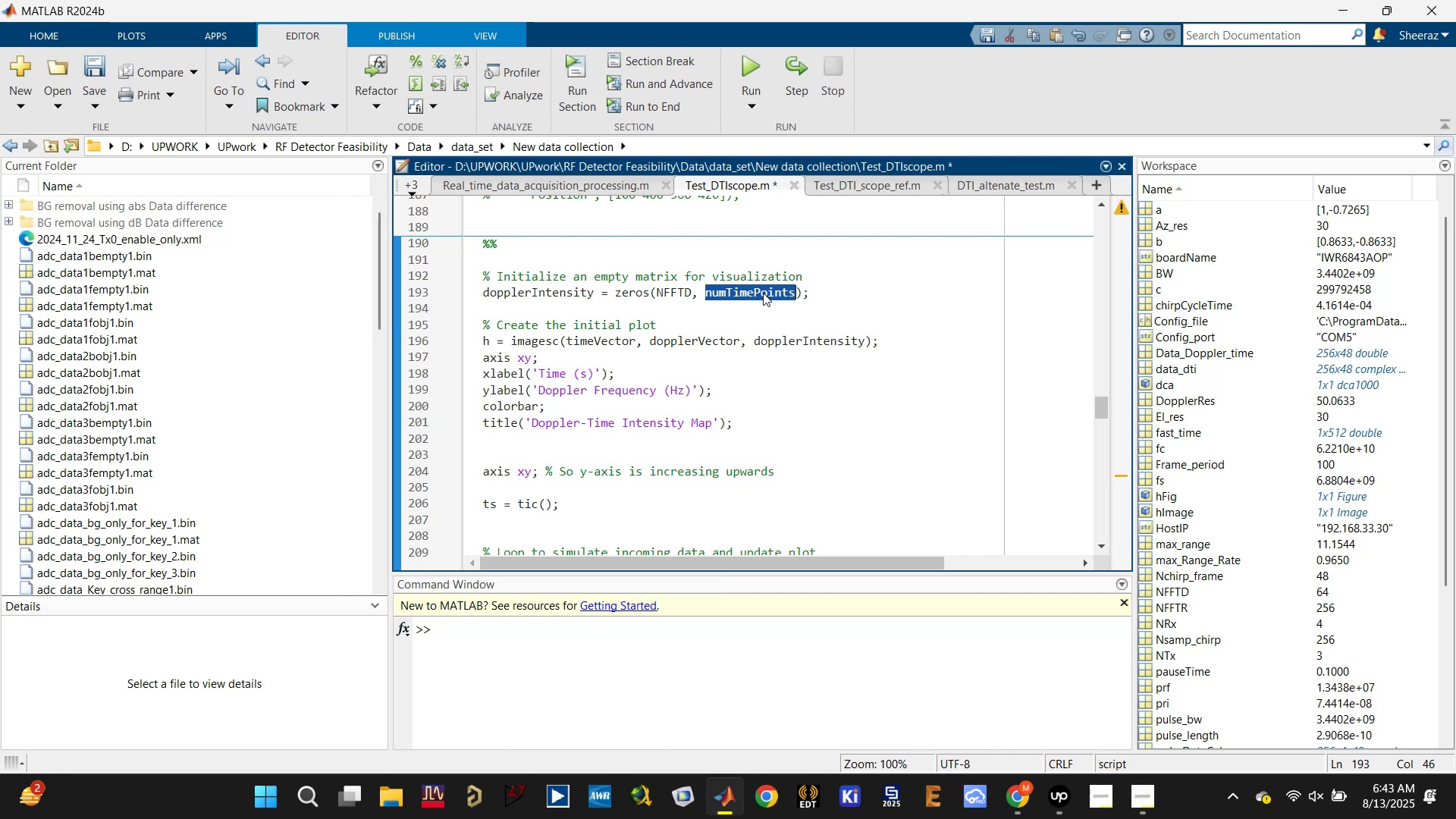 
double_click([719, 347])
 